 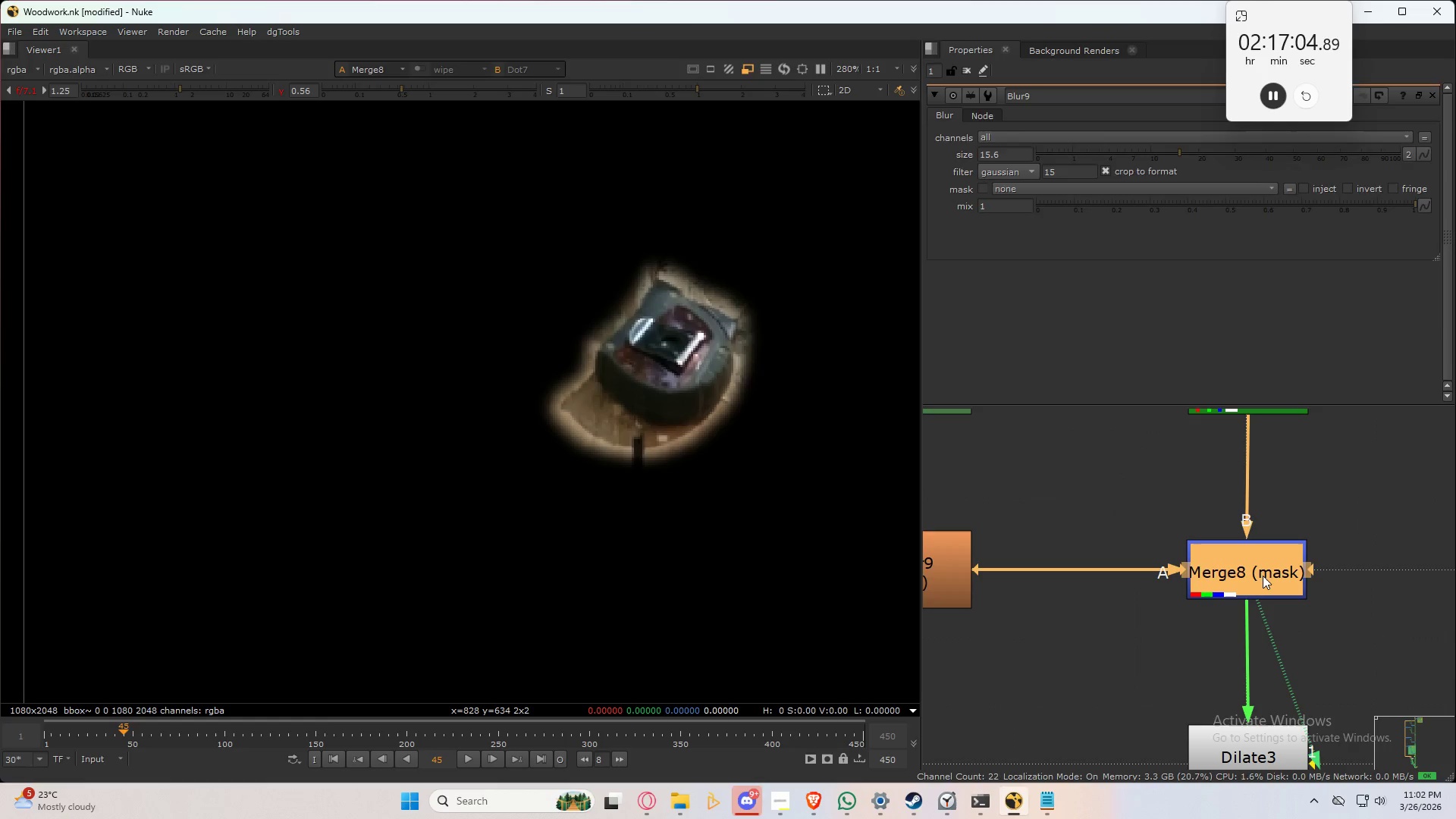 
double_click([1263, 576])
 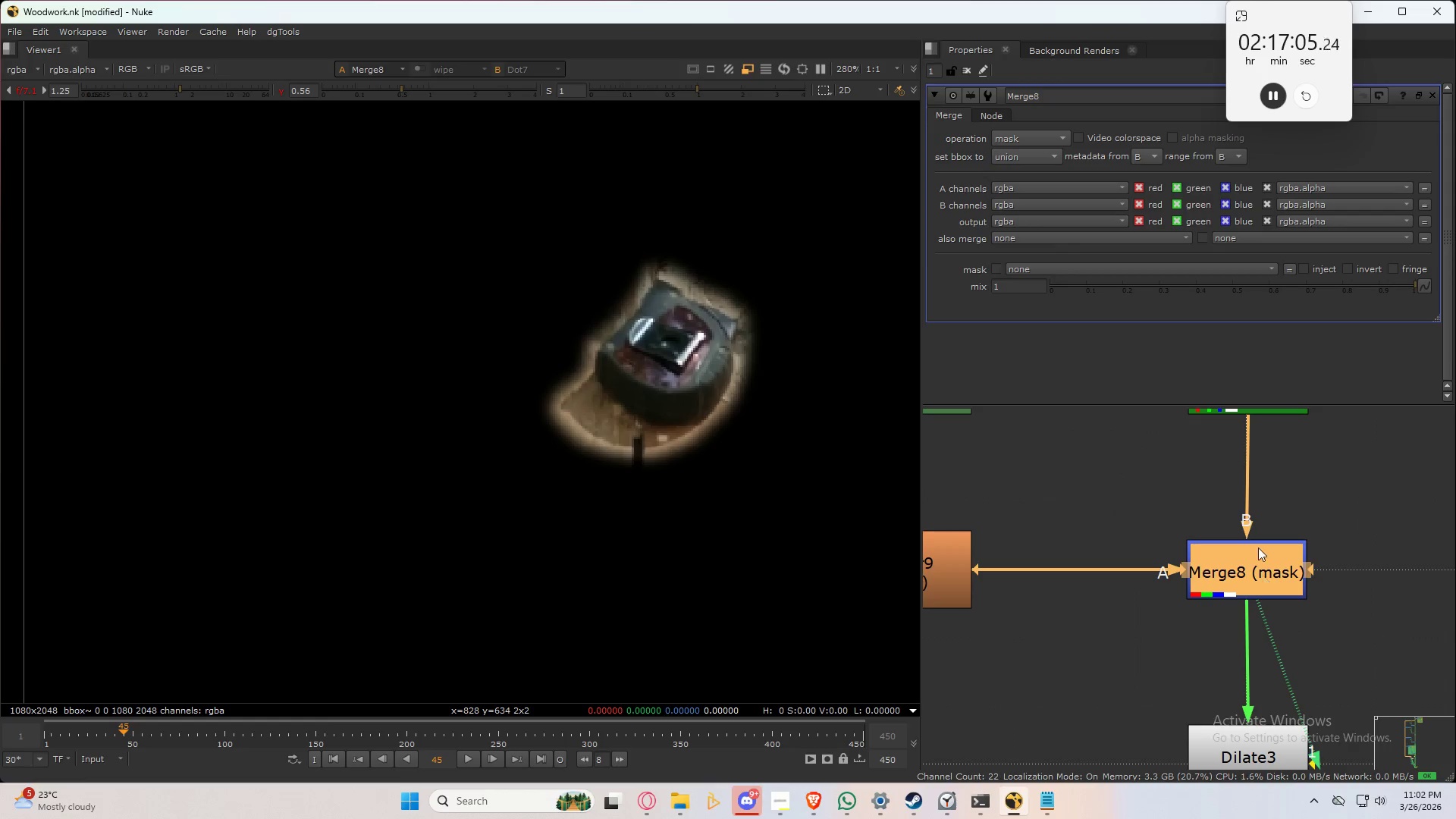 
scroll: coordinate [1262, 569], scroll_direction: up, amount: 6.0
 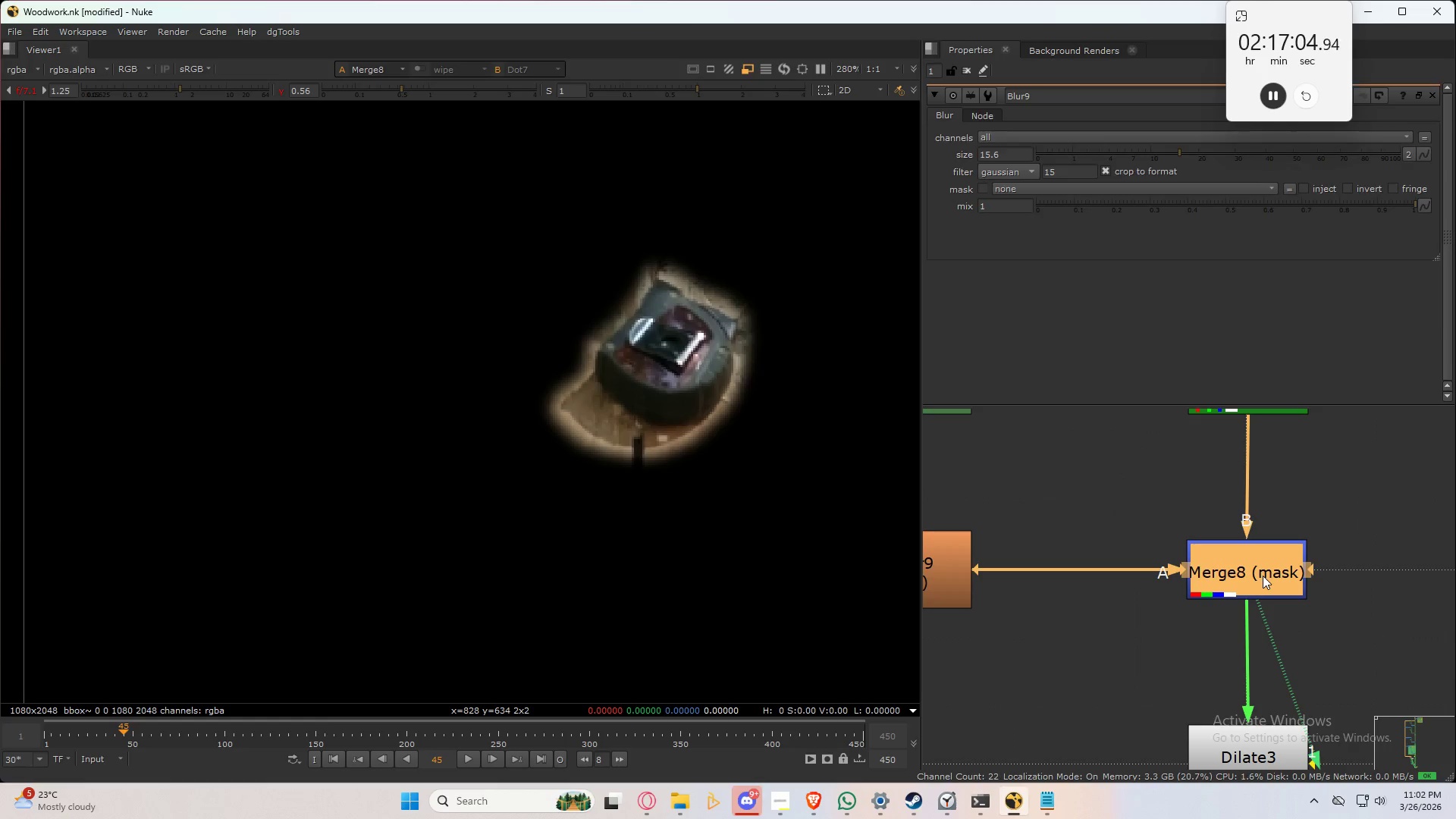 
triple_click([1263, 576])
 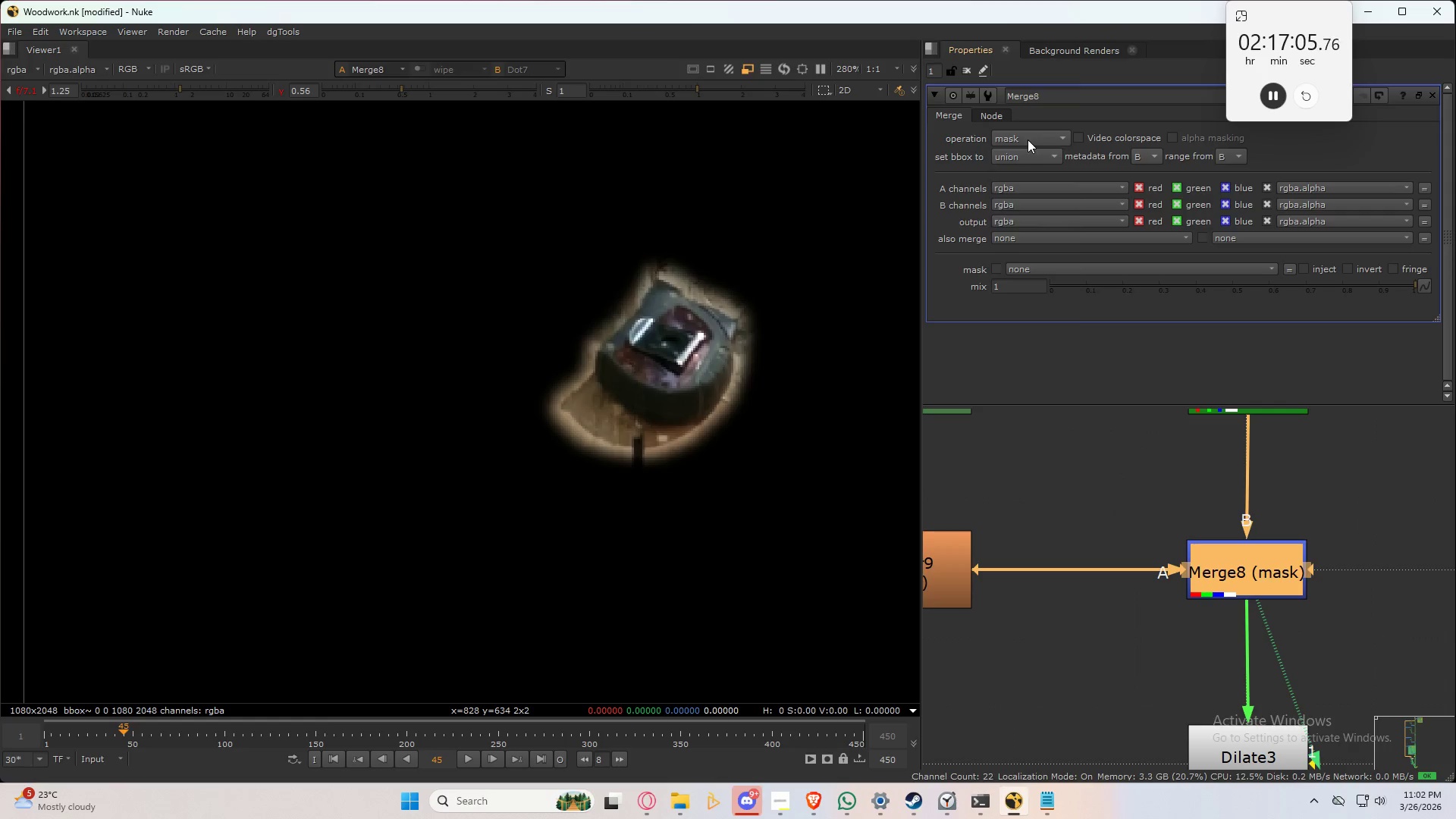 
left_click_drag(start_coordinate=[1028, 140], to_coordinate=[1043, 438])
 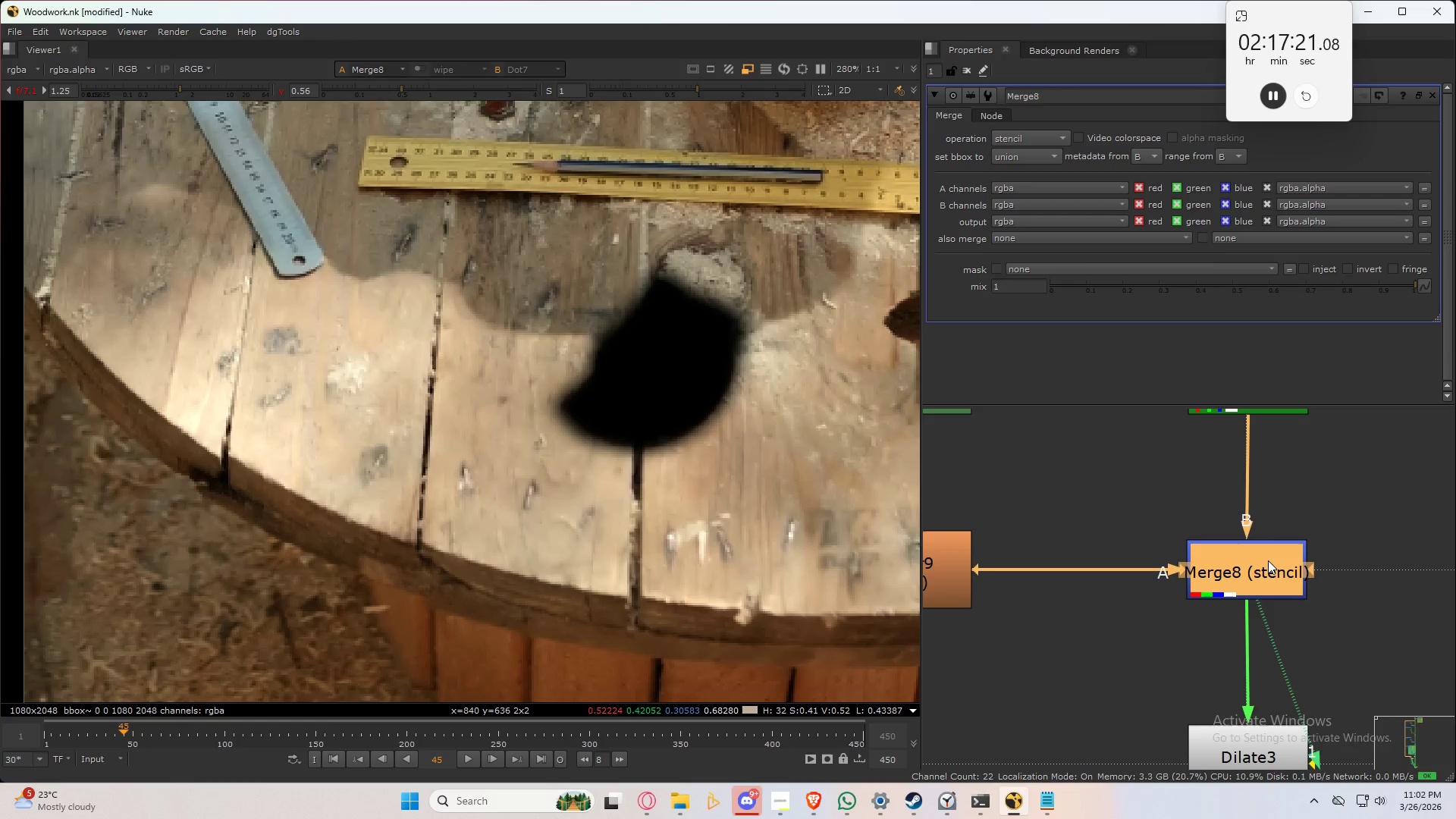 
left_click([573, 455])
 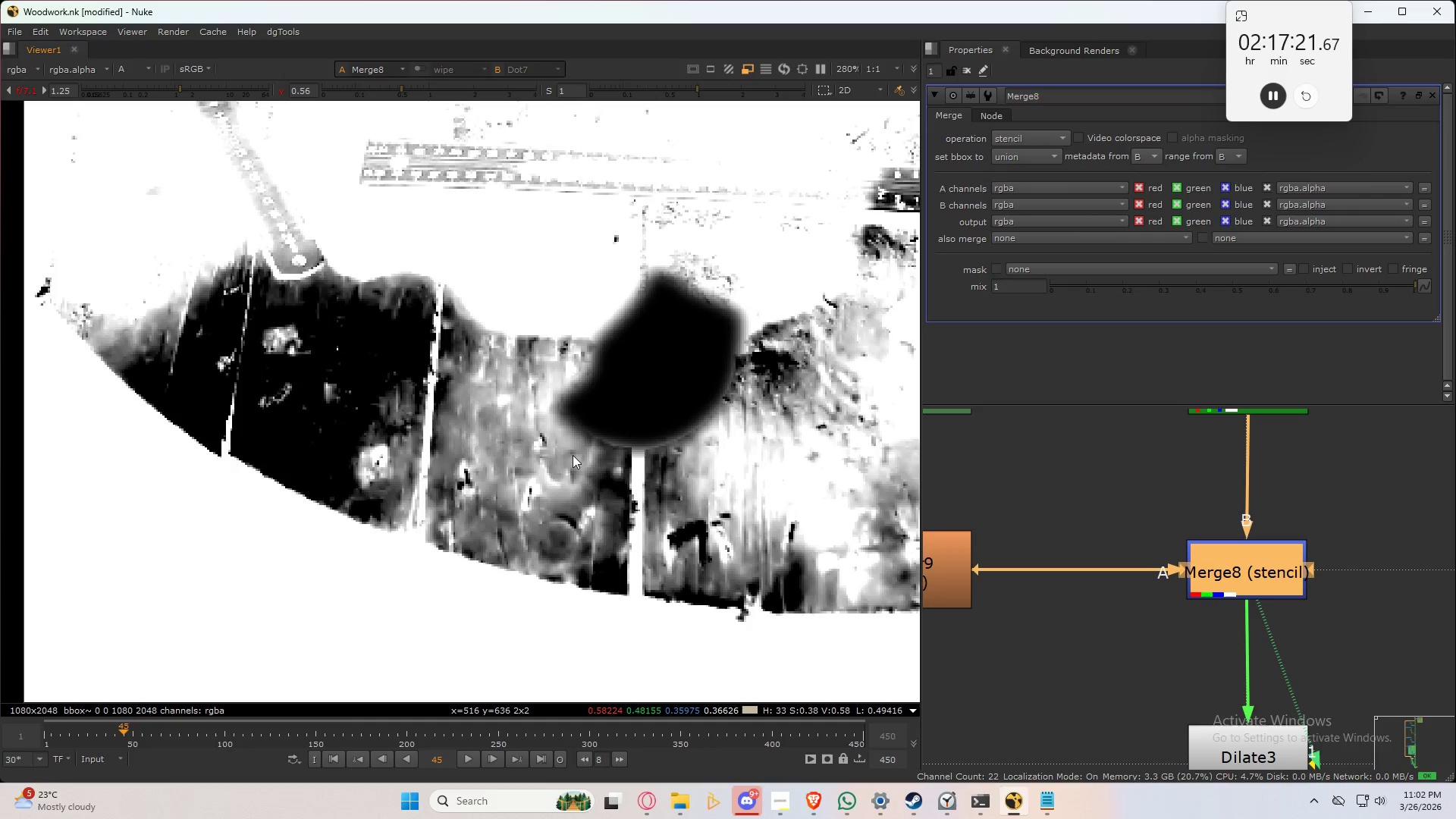 
key(A)
 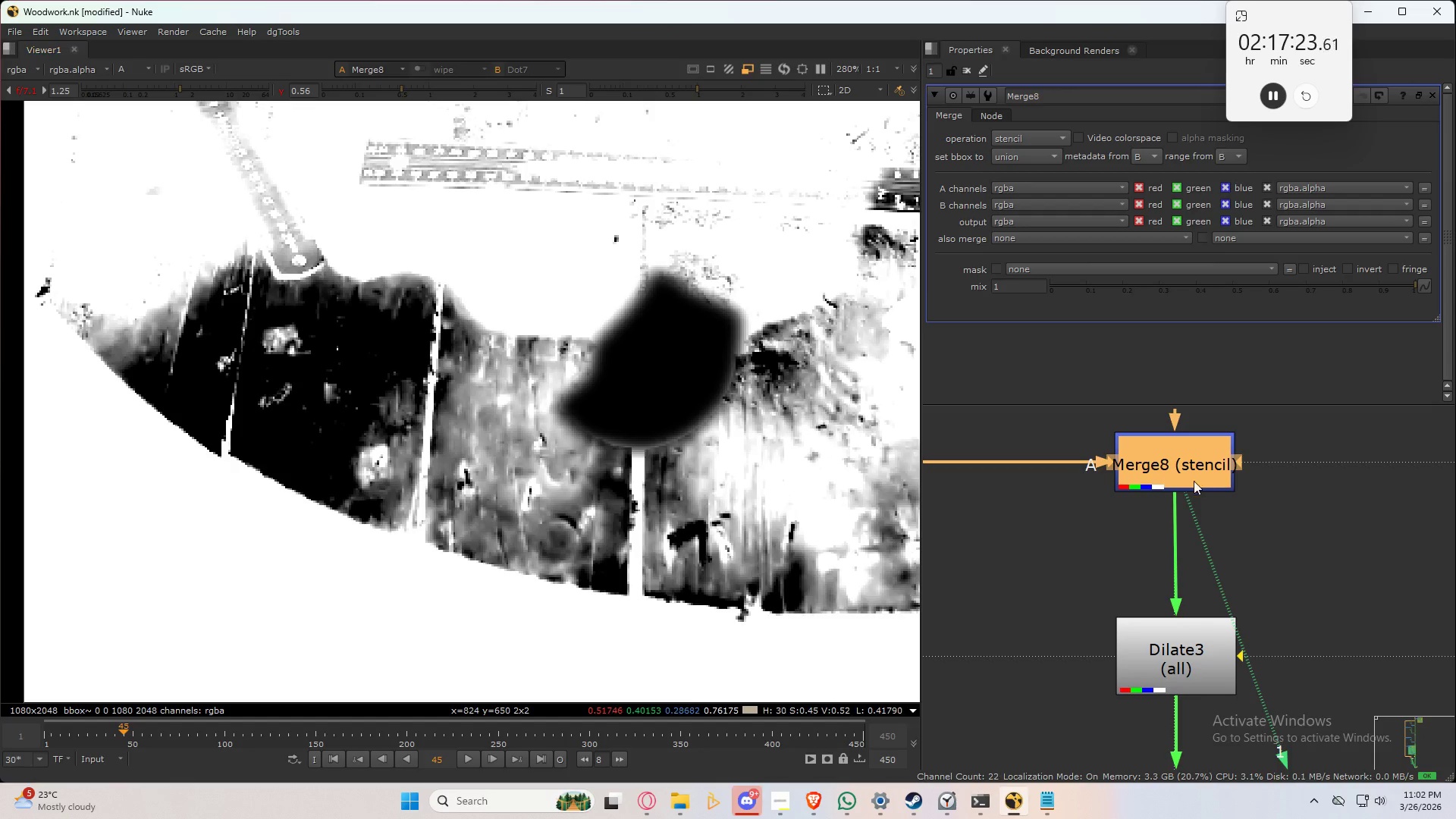 
left_click([1056, 511])
 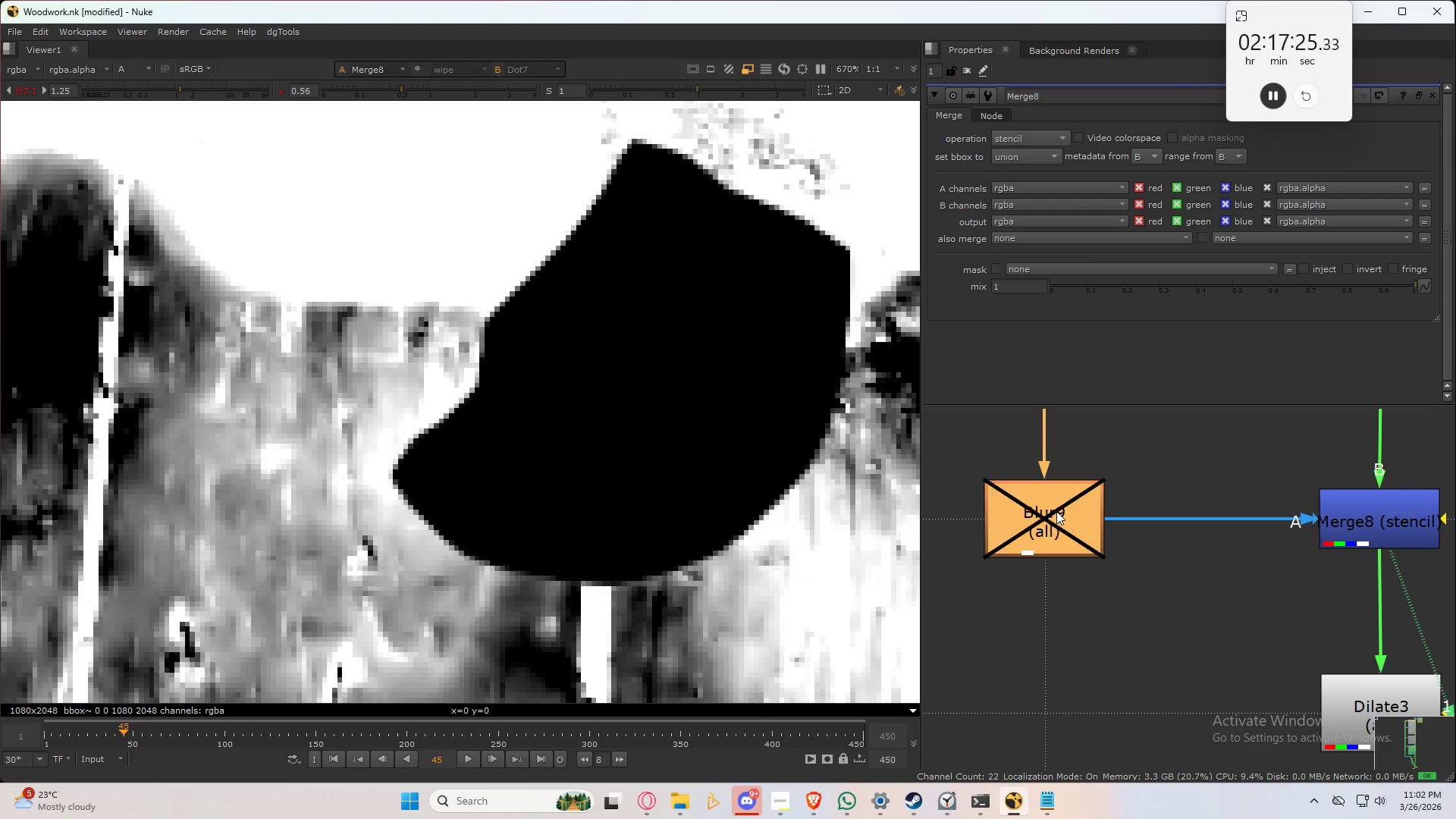 
scroll: coordinate [669, 368], scroll_direction: up, amount: 5.0
 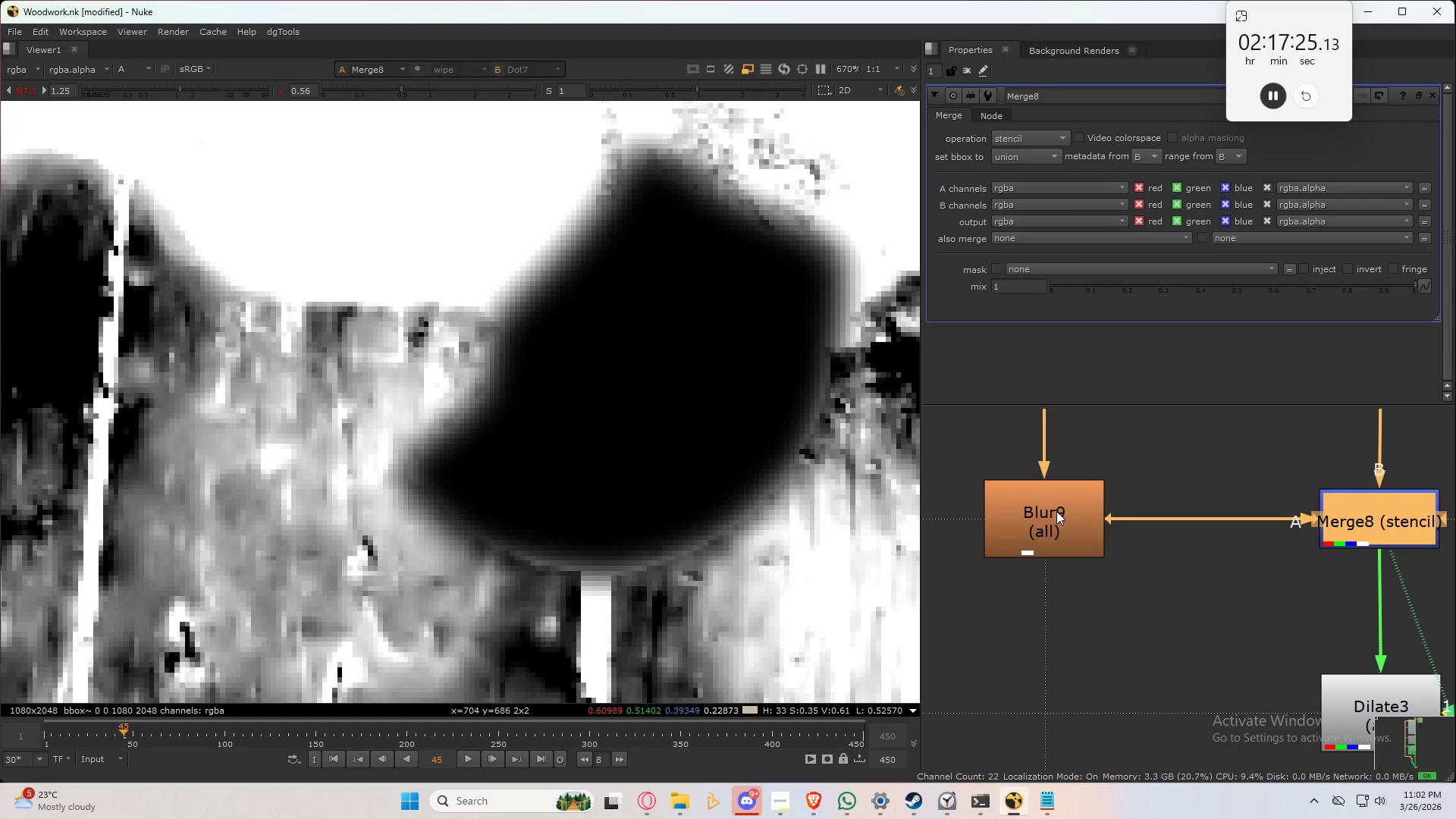 
type(dd)
 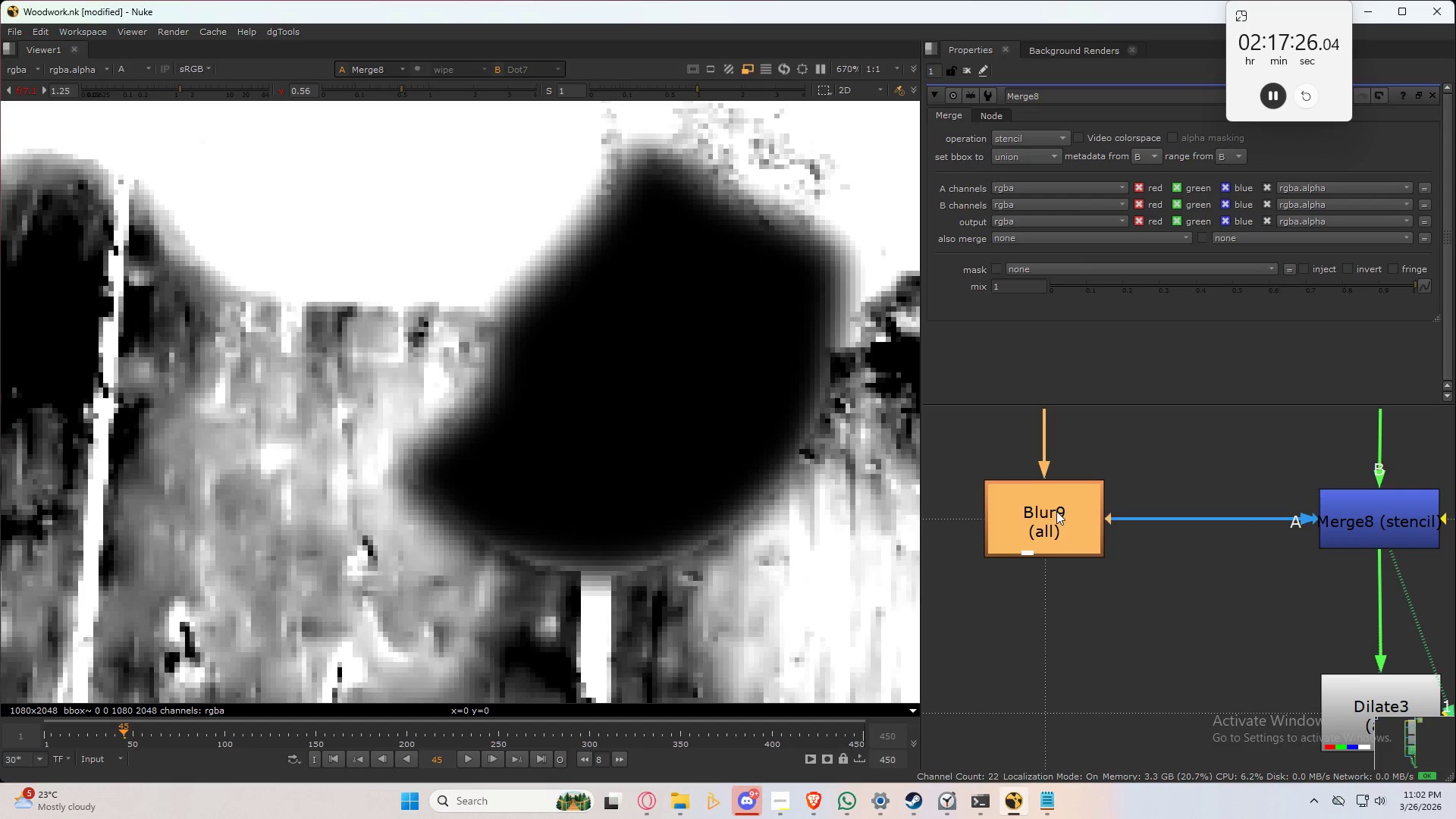 
left_click([1056, 511])
 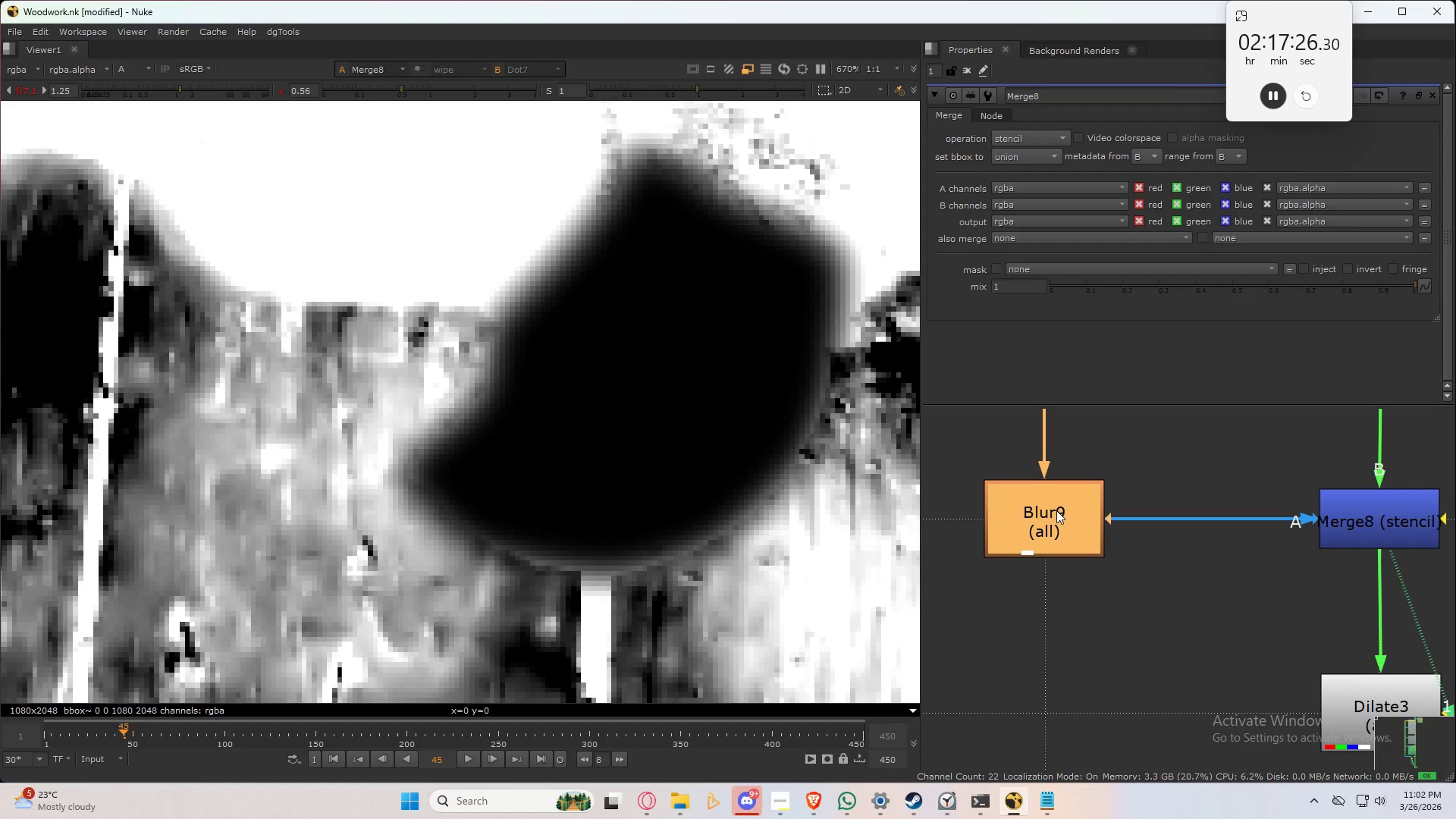 
triple_click([1056, 510])
 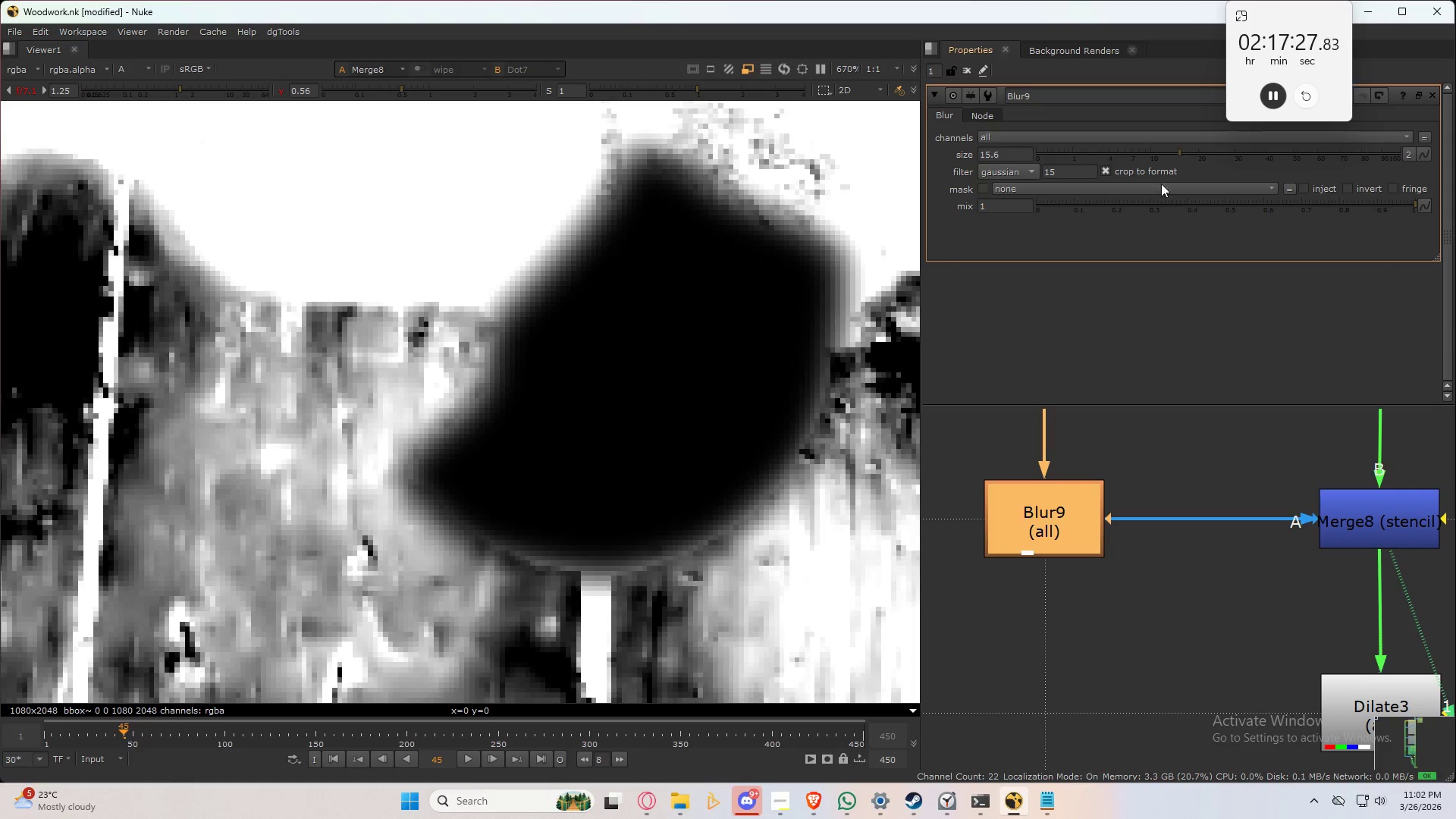 
left_click_drag(start_coordinate=[1181, 153], to_coordinate=[1135, 173])
 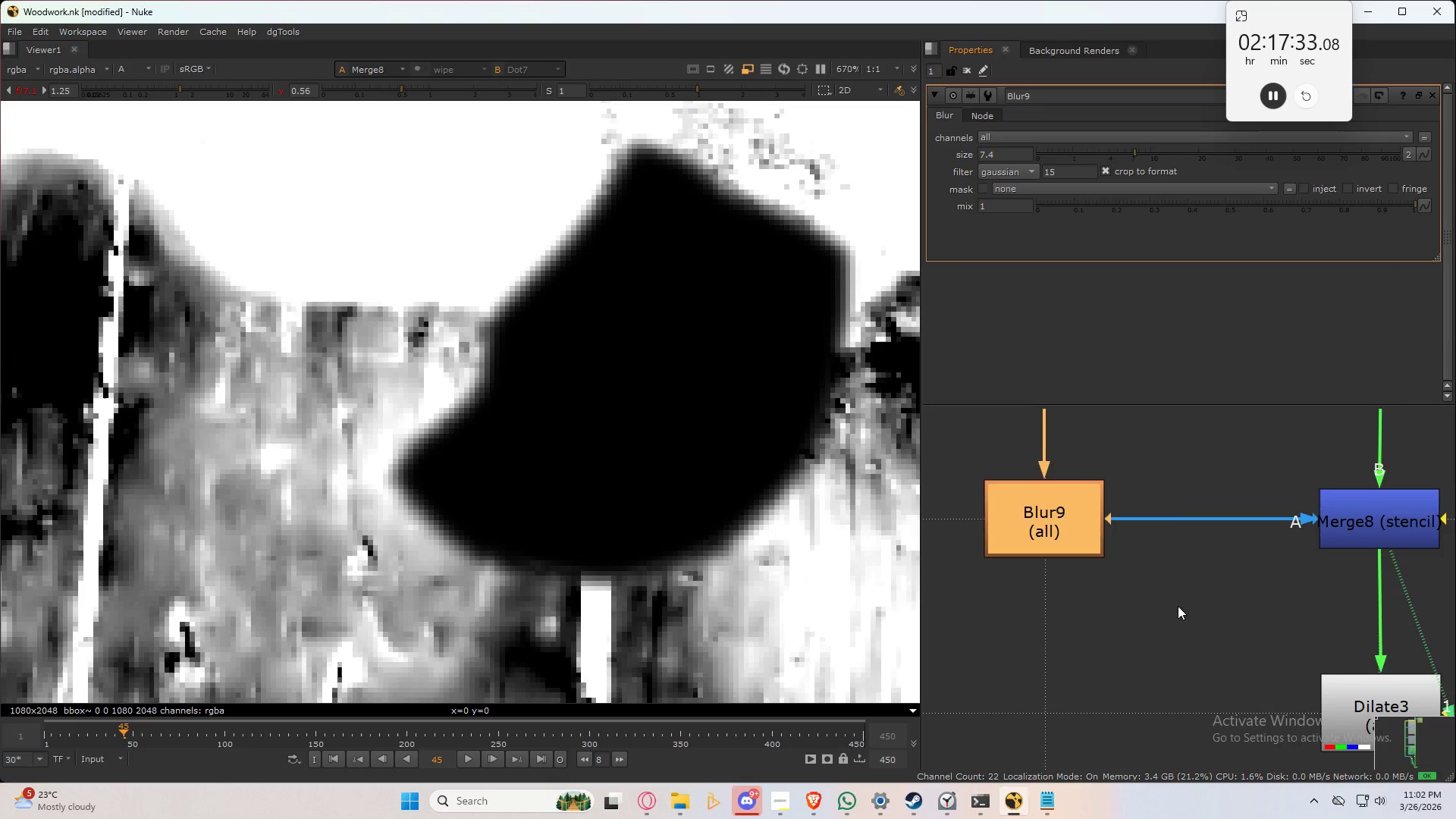 
scroll: coordinate [1153, 505], scroll_direction: down, amount: 4.0
 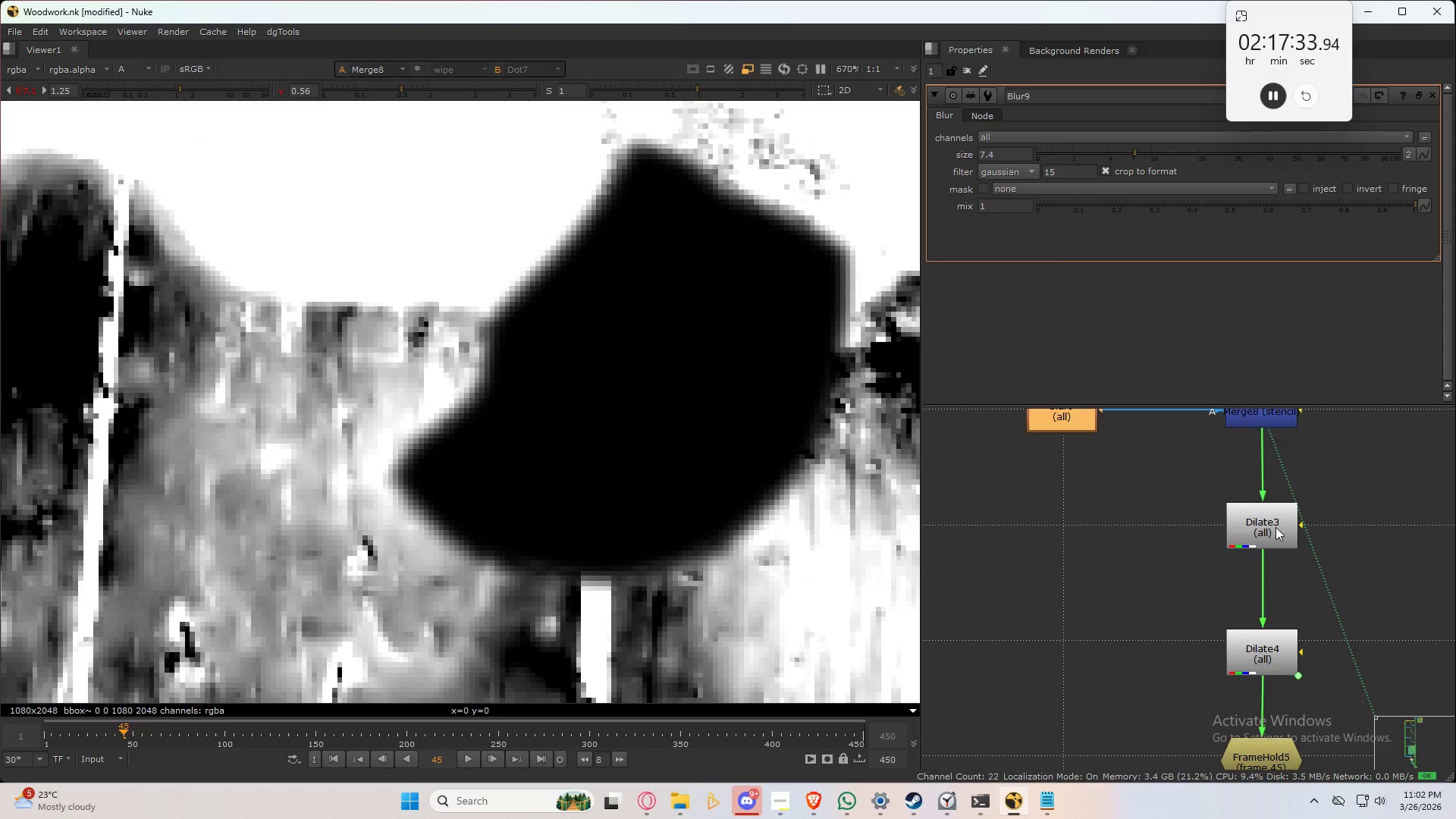 
left_click([1276, 527])
 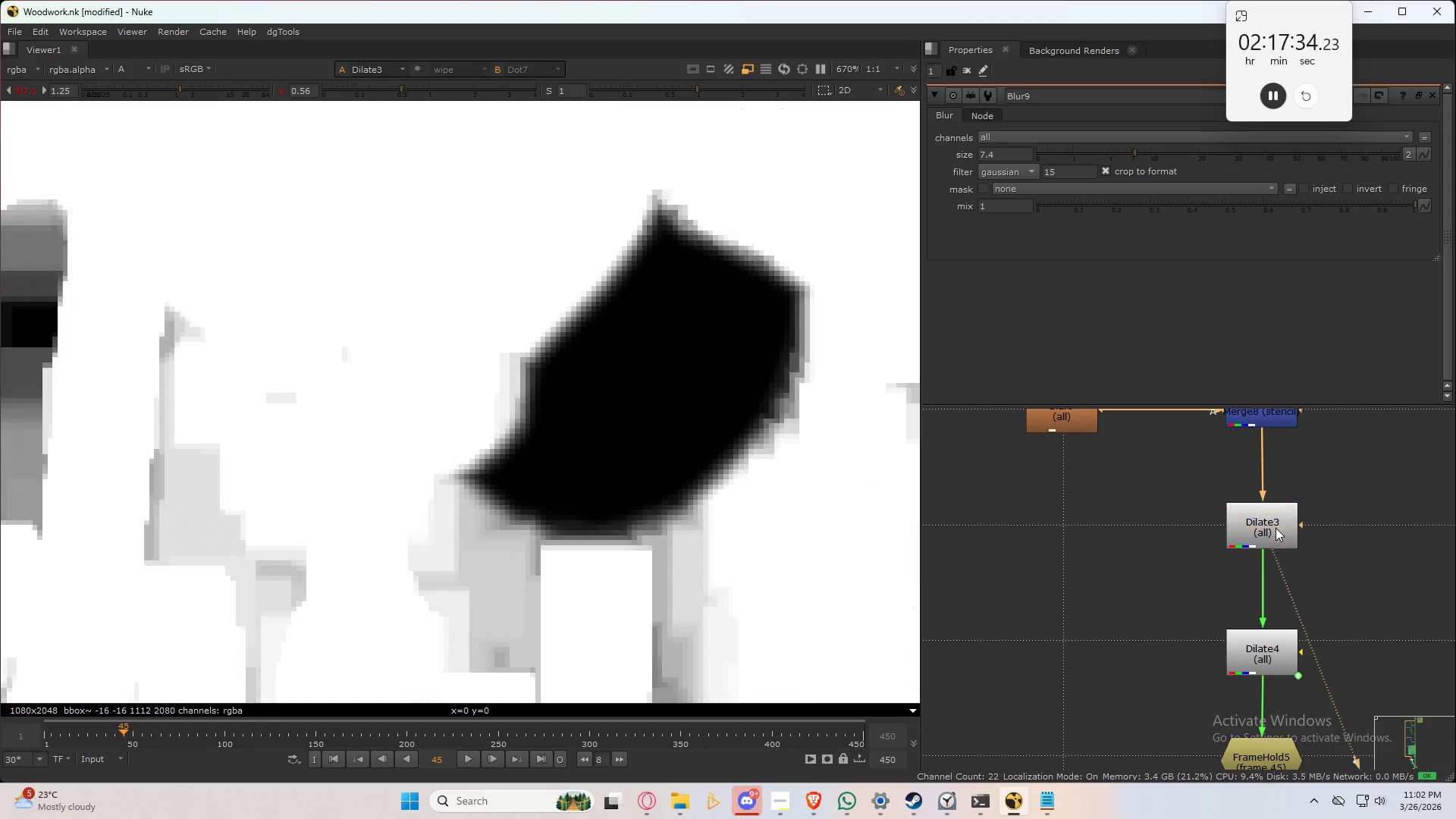 
key(1)
 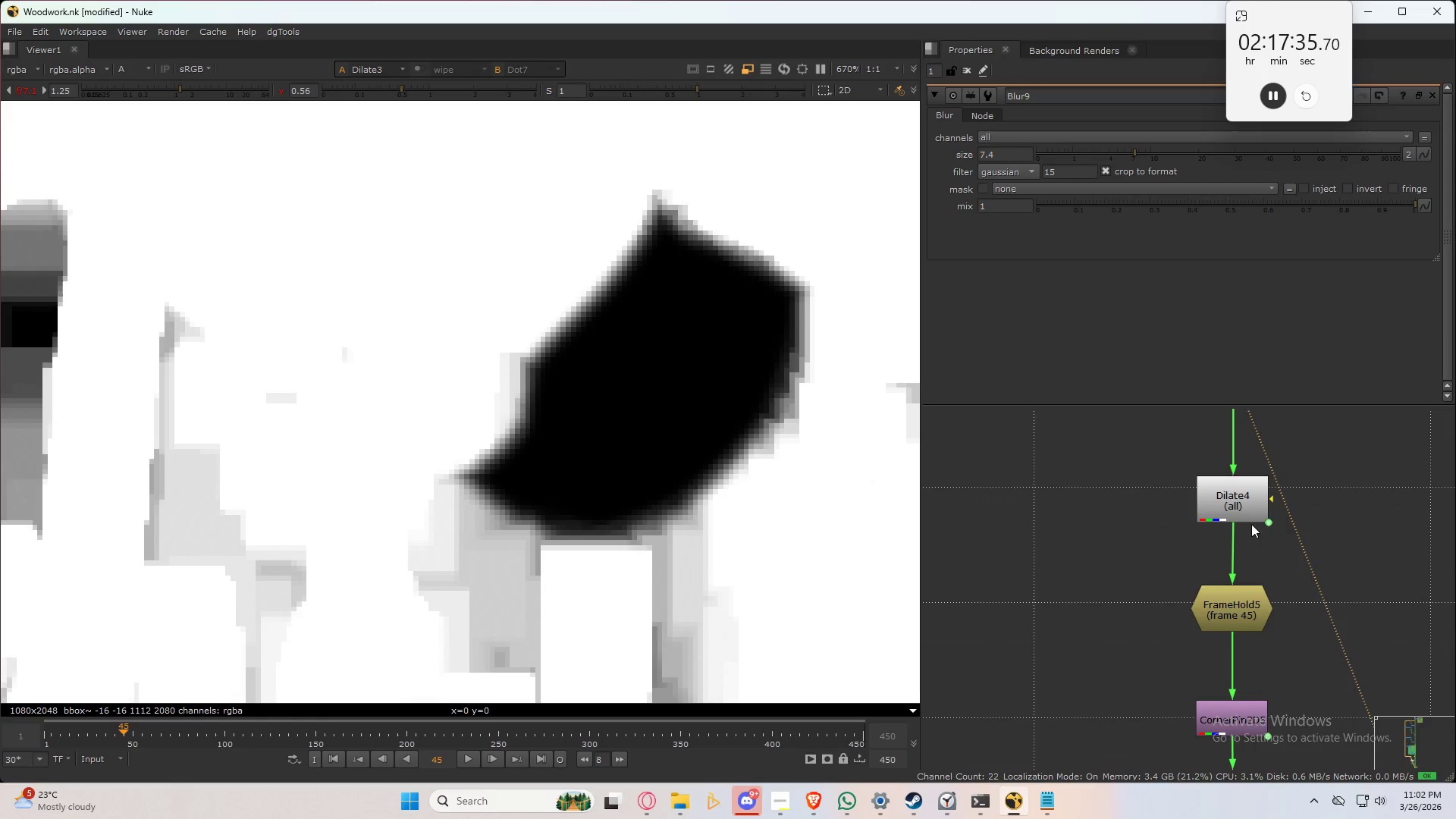 
left_click([1240, 506])
 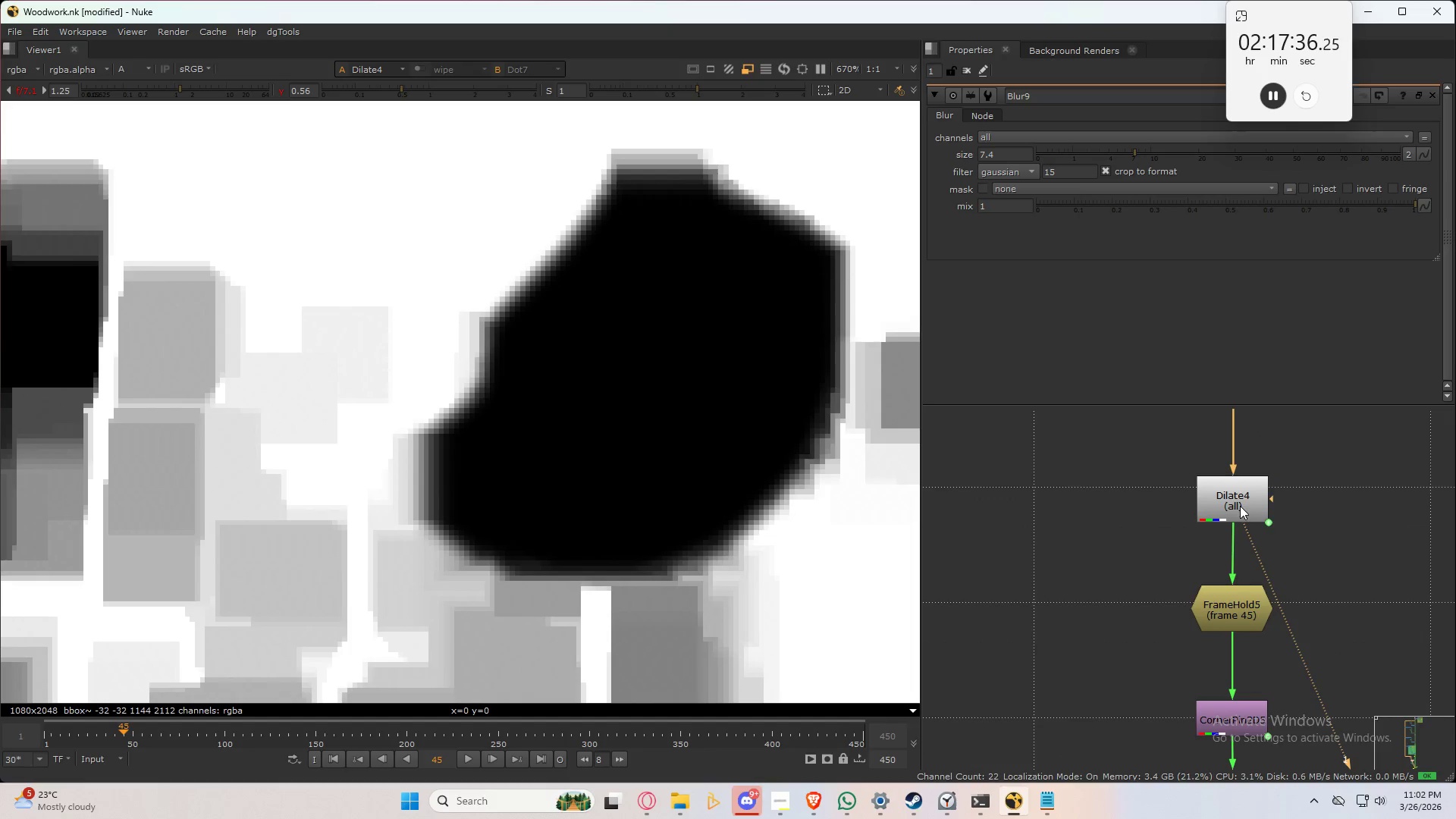 
key(1)
 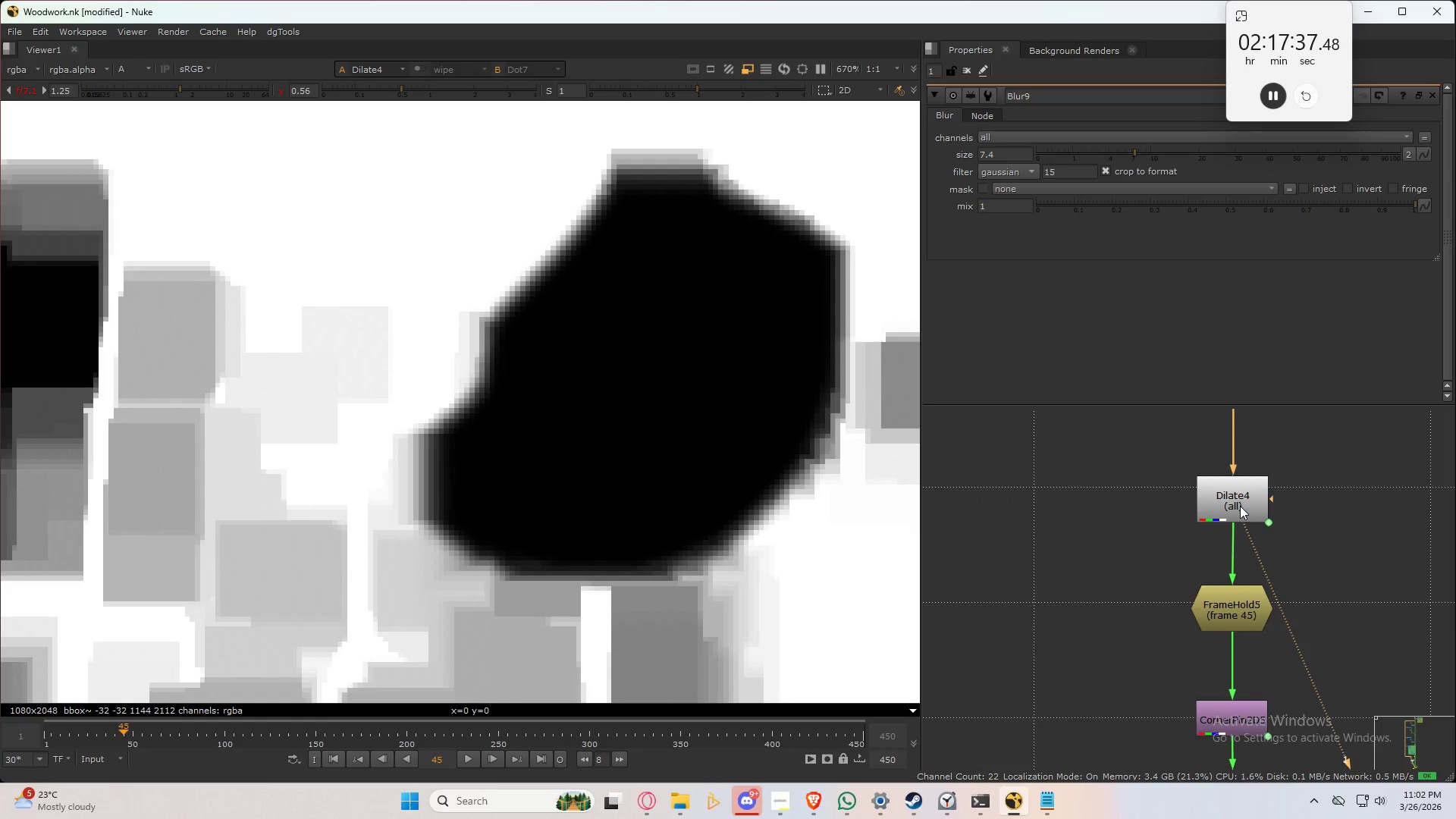 
scroll: coordinate [1240, 506], scroll_direction: down, amount: 4.0
 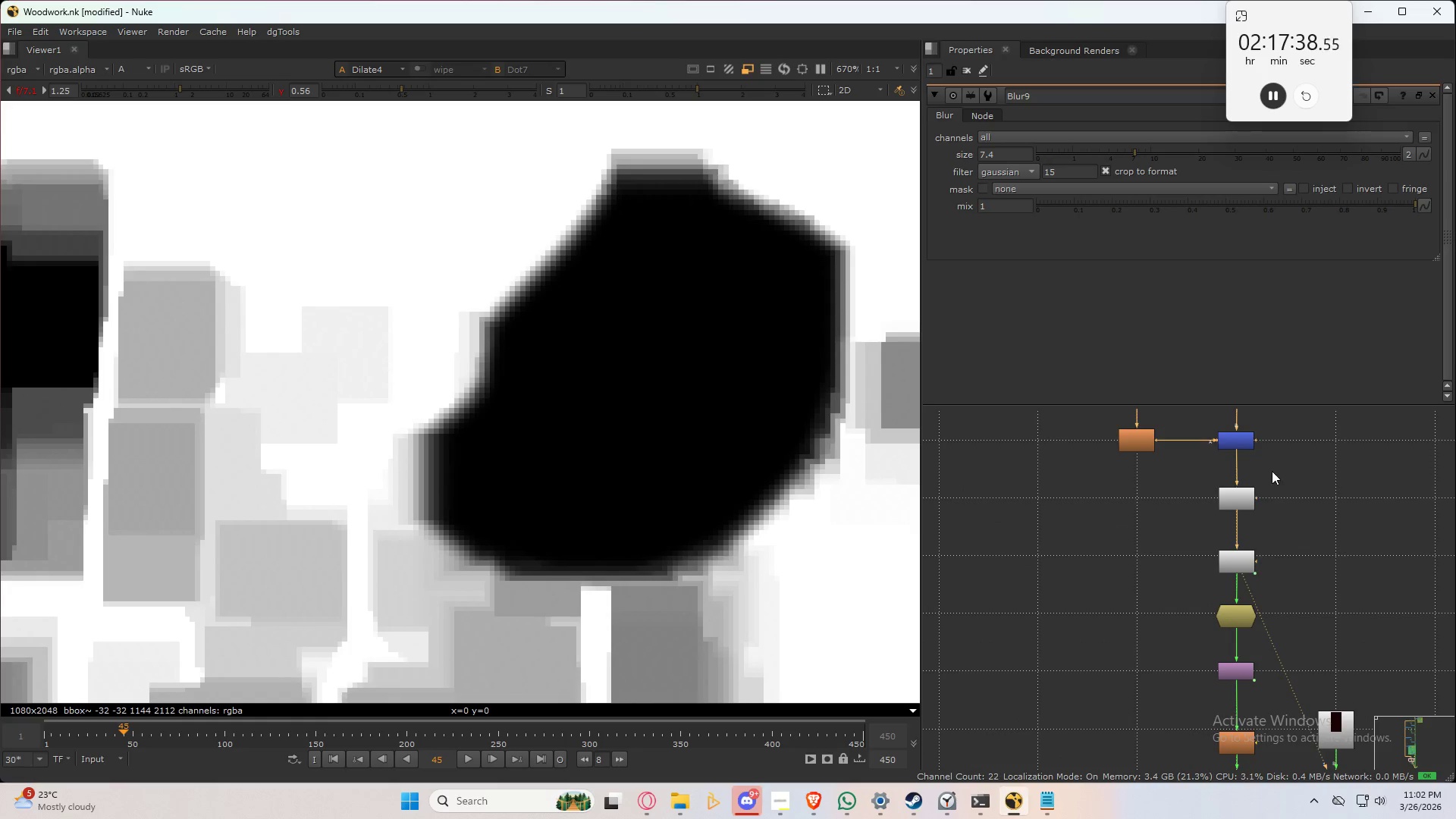 
left_click_drag(start_coordinate=[1272, 466], to_coordinate=[1188, 567])
 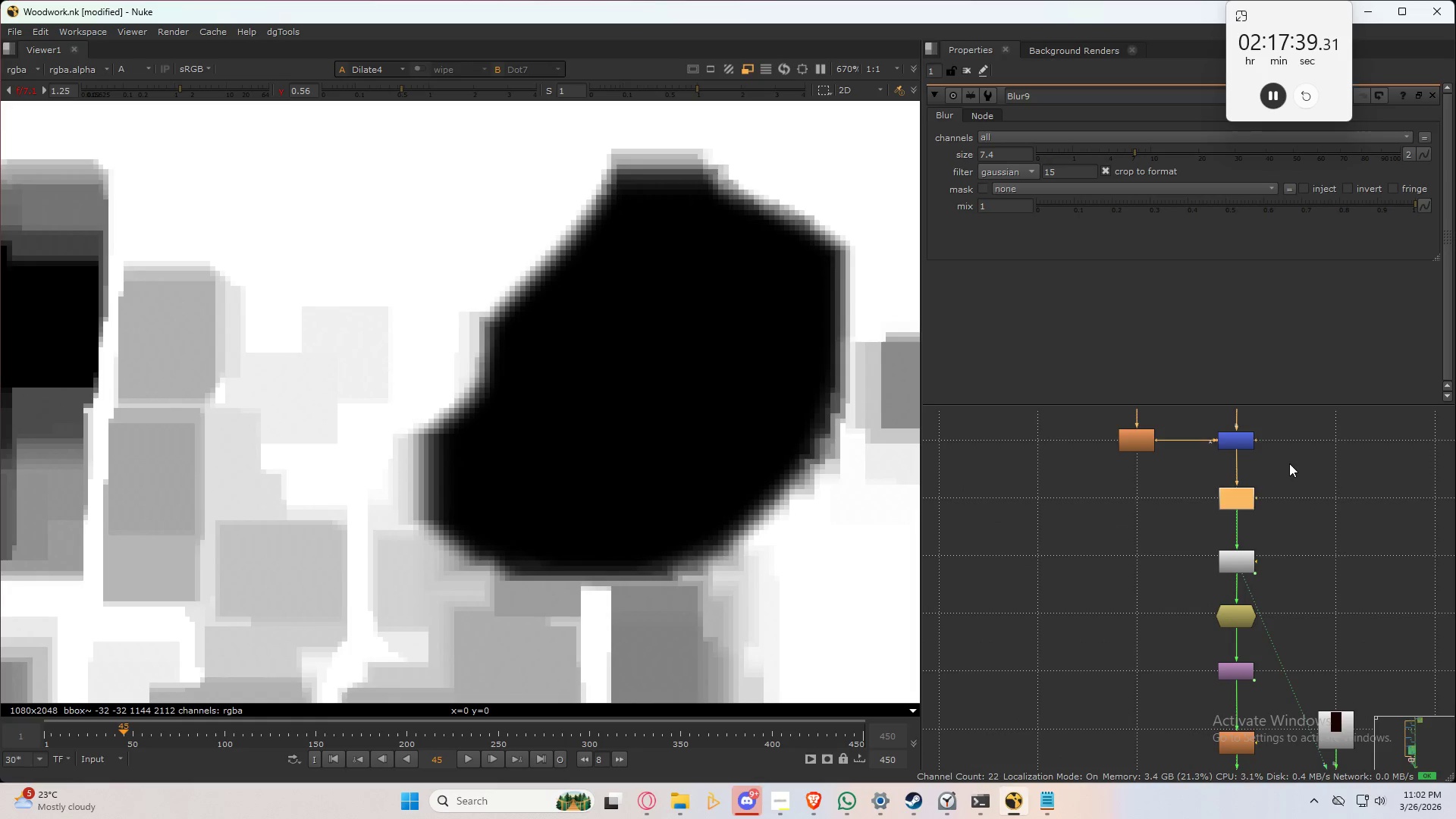 
left_click_drag(start_coordinate=[1289, 463], to_coordinate=[1171, 598])
 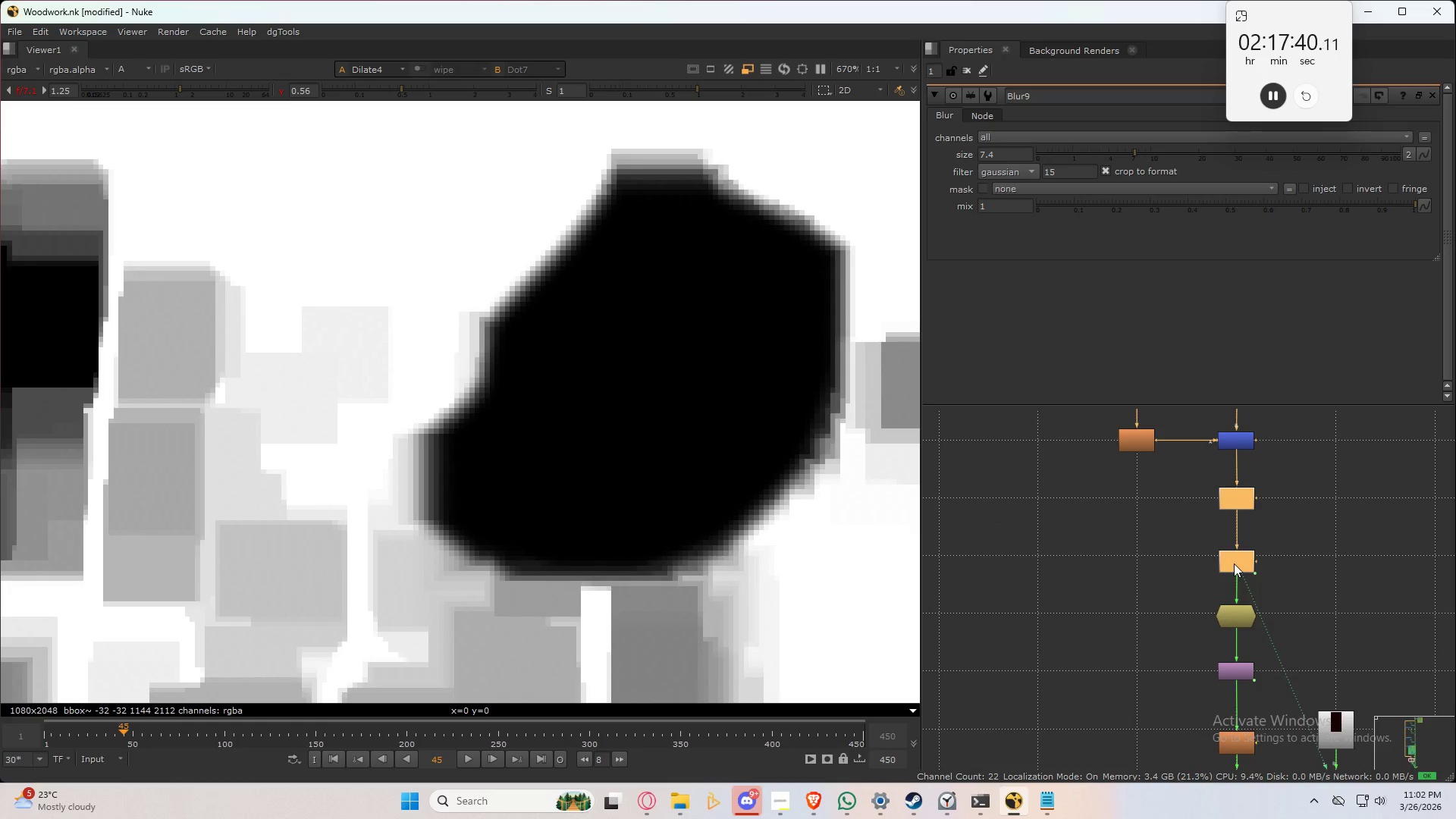 
left_click_drag(start_coordinate=[1235, 563], to_coordinate=[1053, 579])
 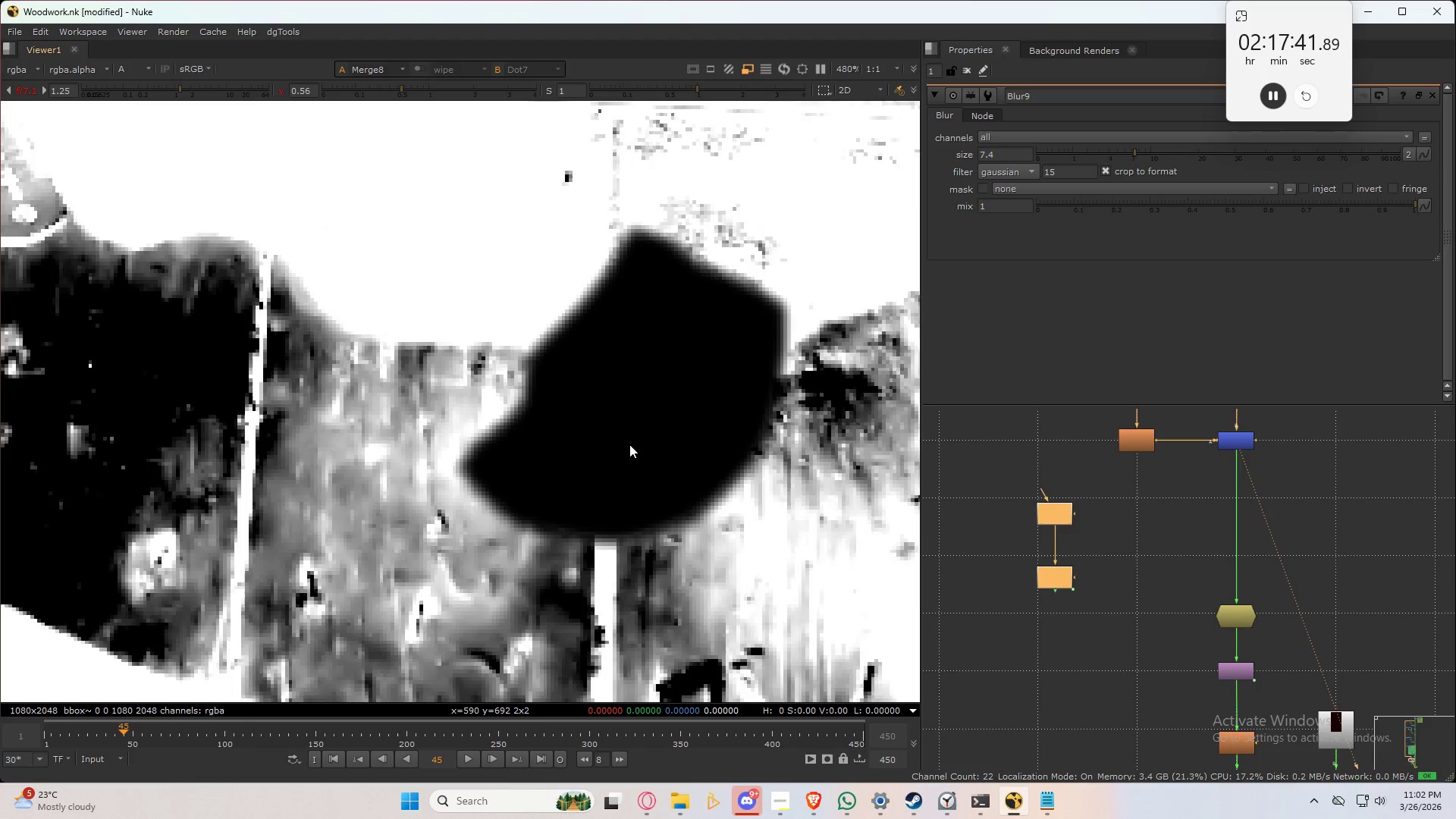 
scroll: coordinate [629, 444], scroll_direction: down, amount: 3.0
 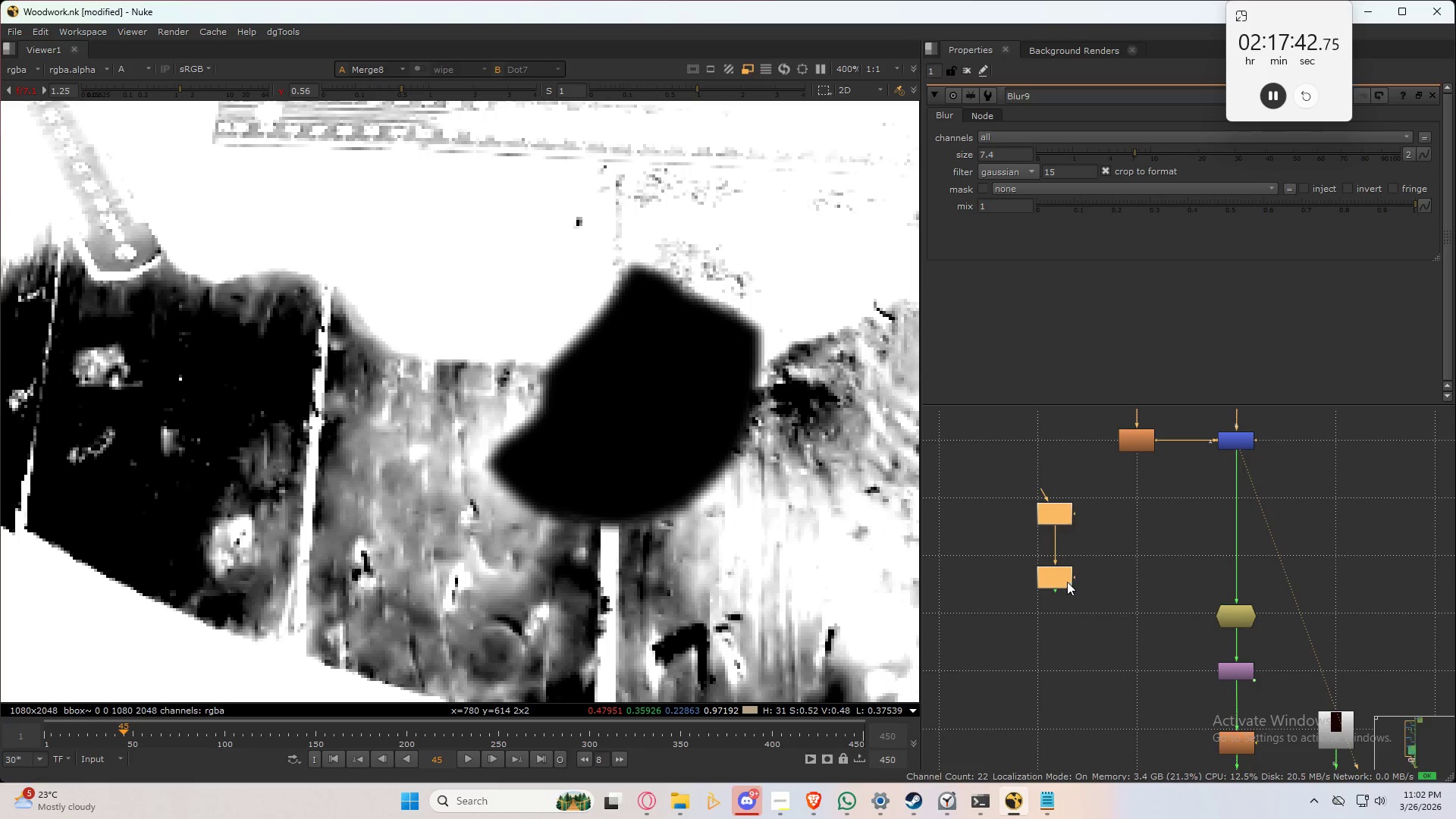 
left_click_drag(start_coordinate=[1067, 580], to_coordinate=[1047, 566])
 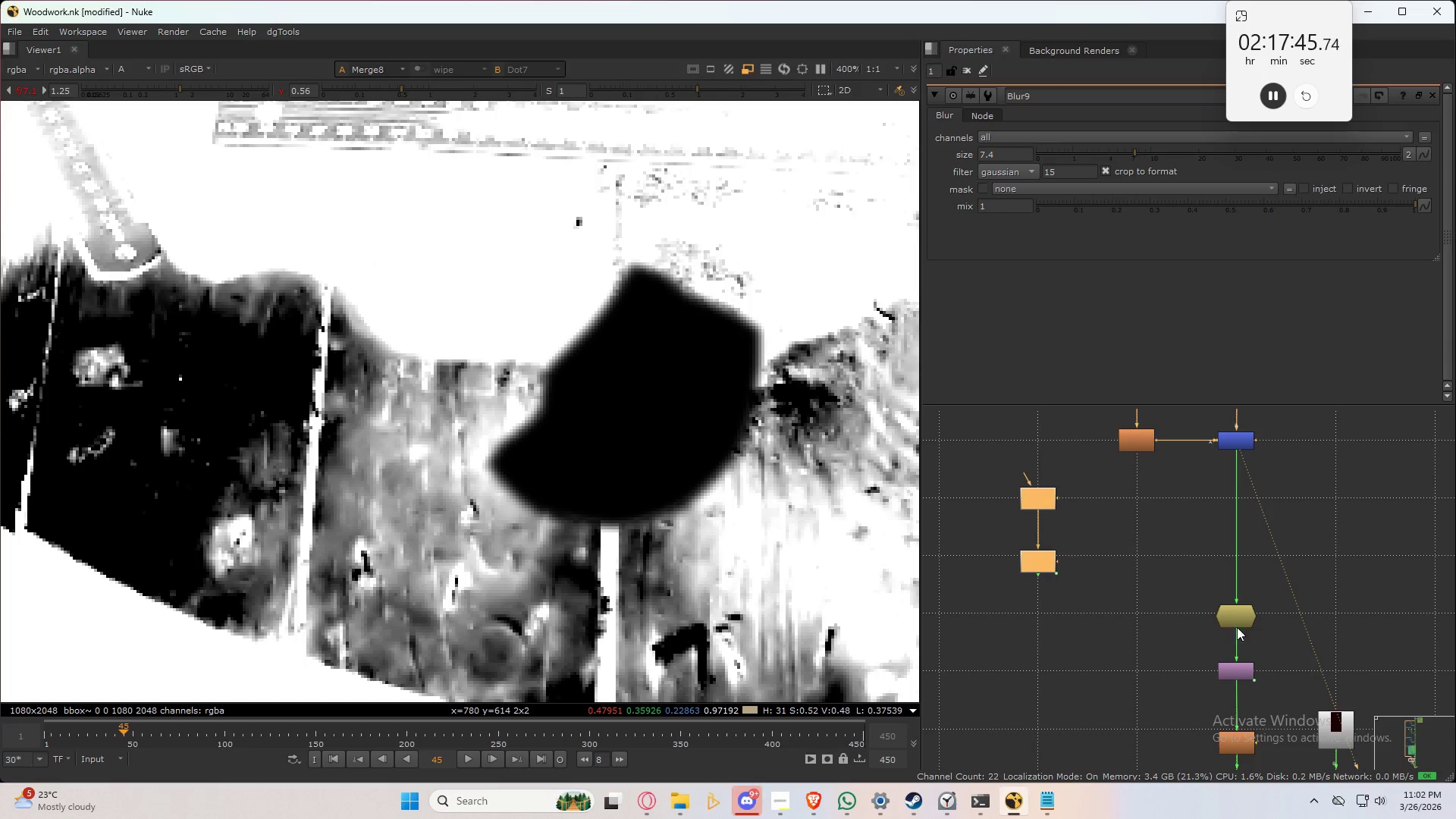 
left_click([1244, 623])
 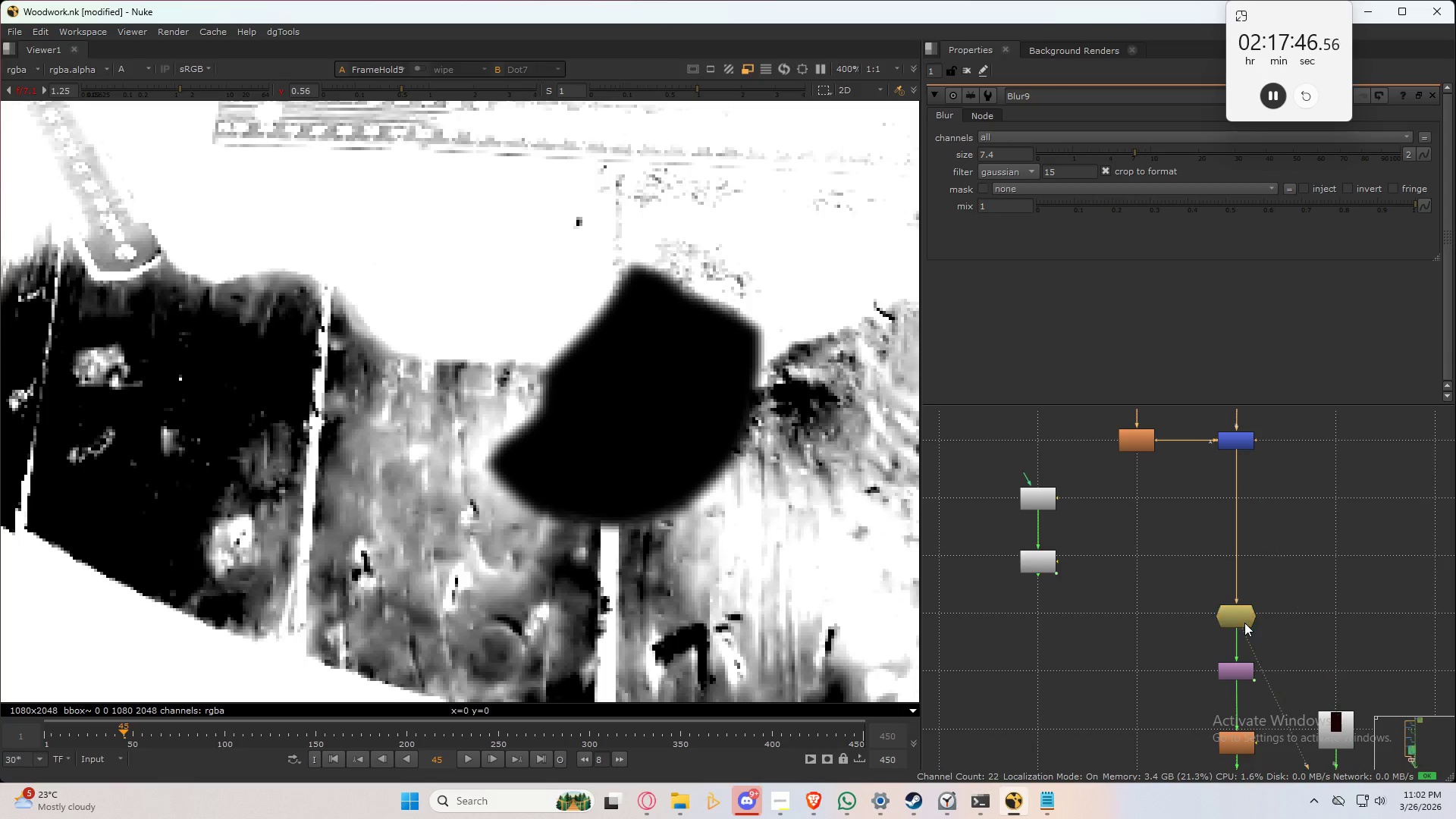 
key(1)
 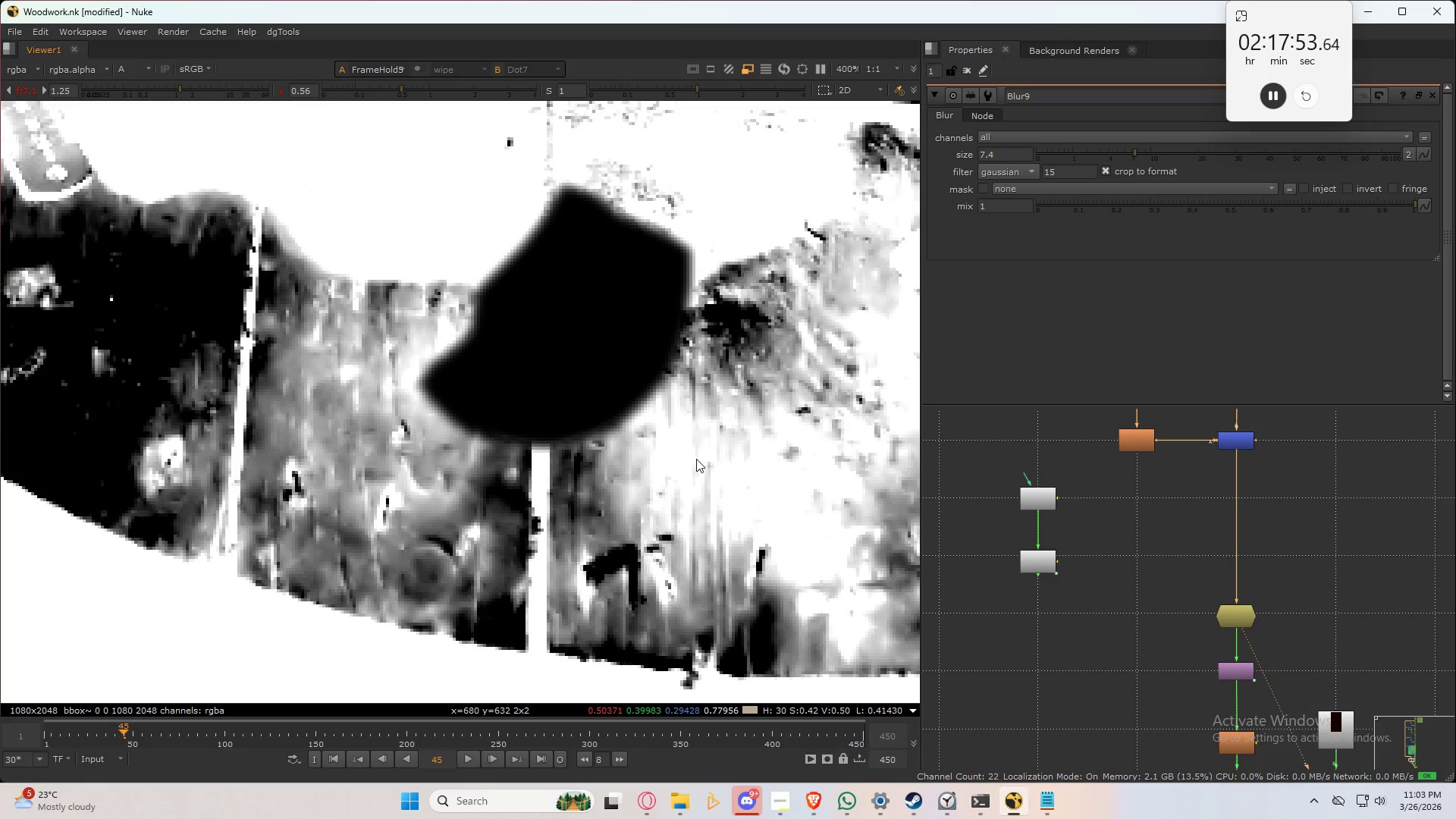 
wait(12.05)
 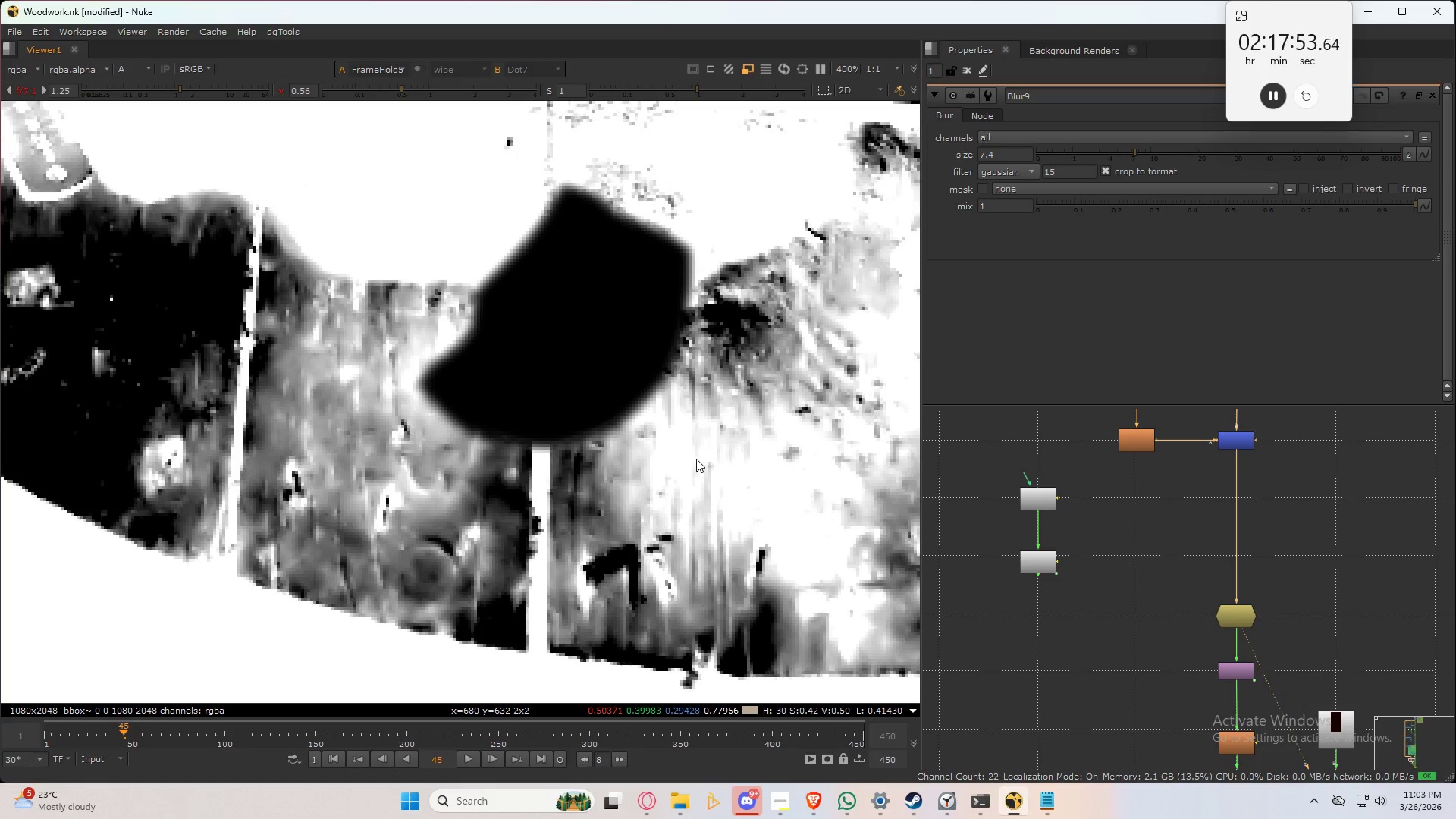 
left_click([1253, 505])
 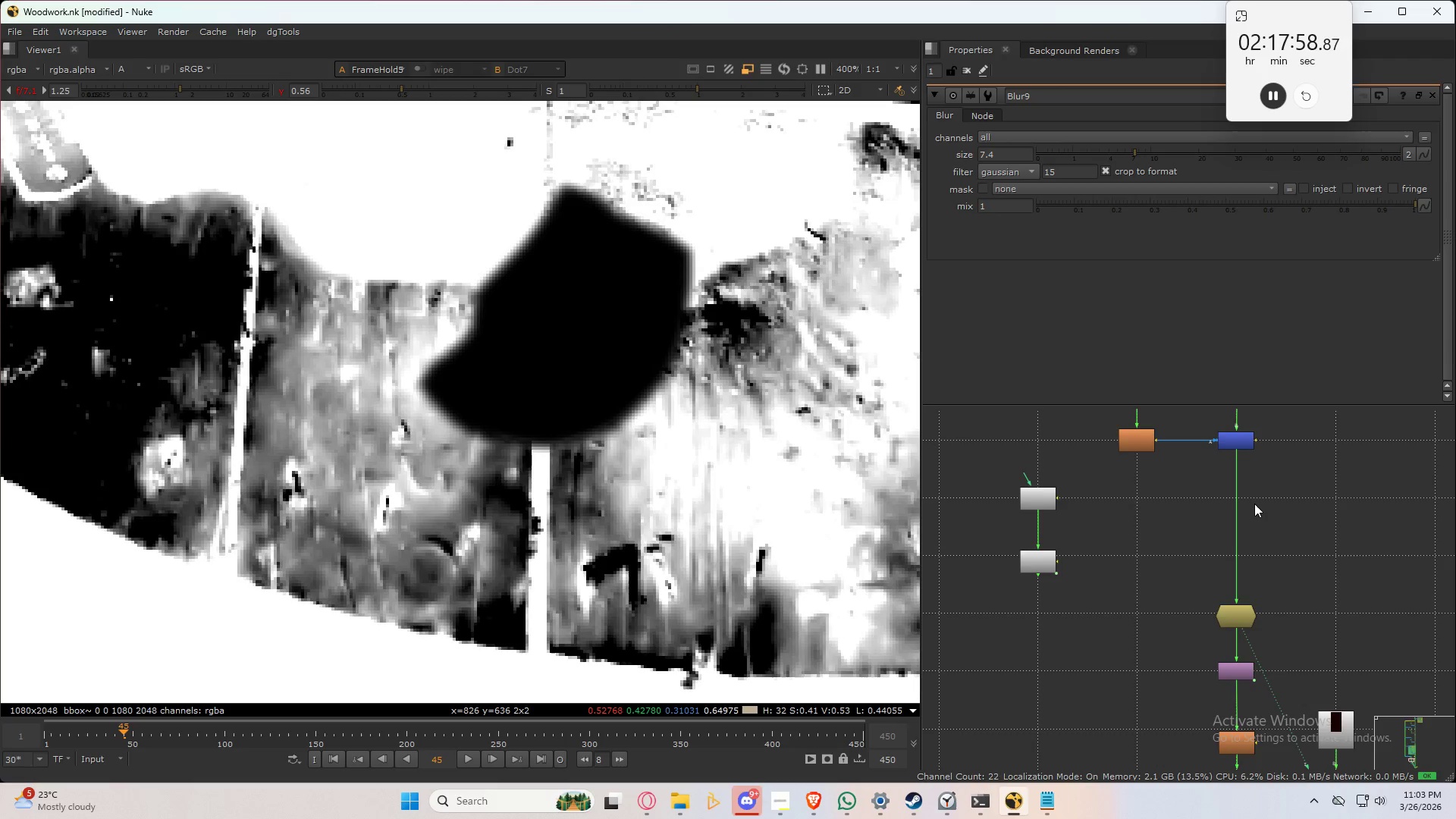 
key(Tab)
 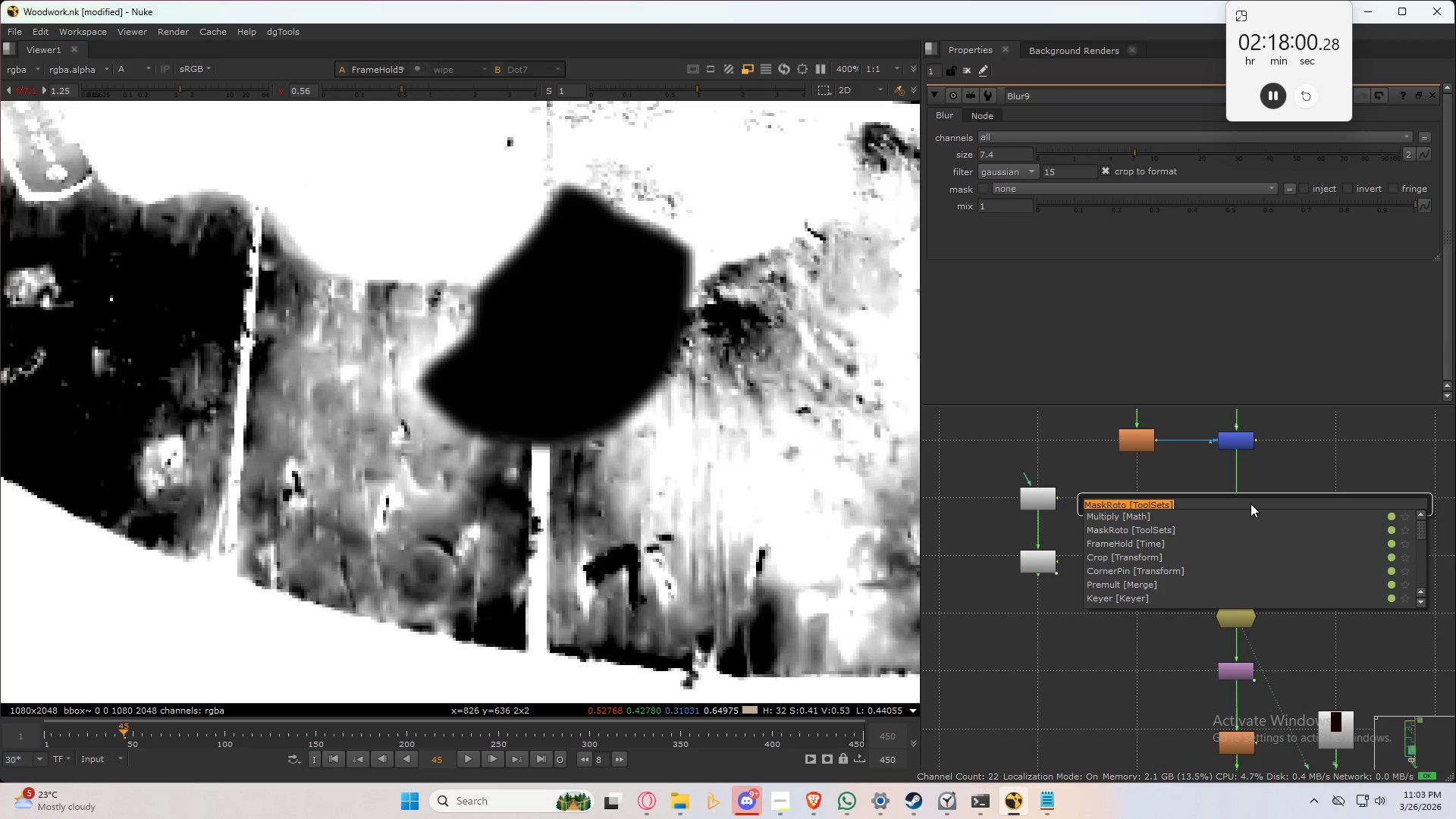 
key(E)
 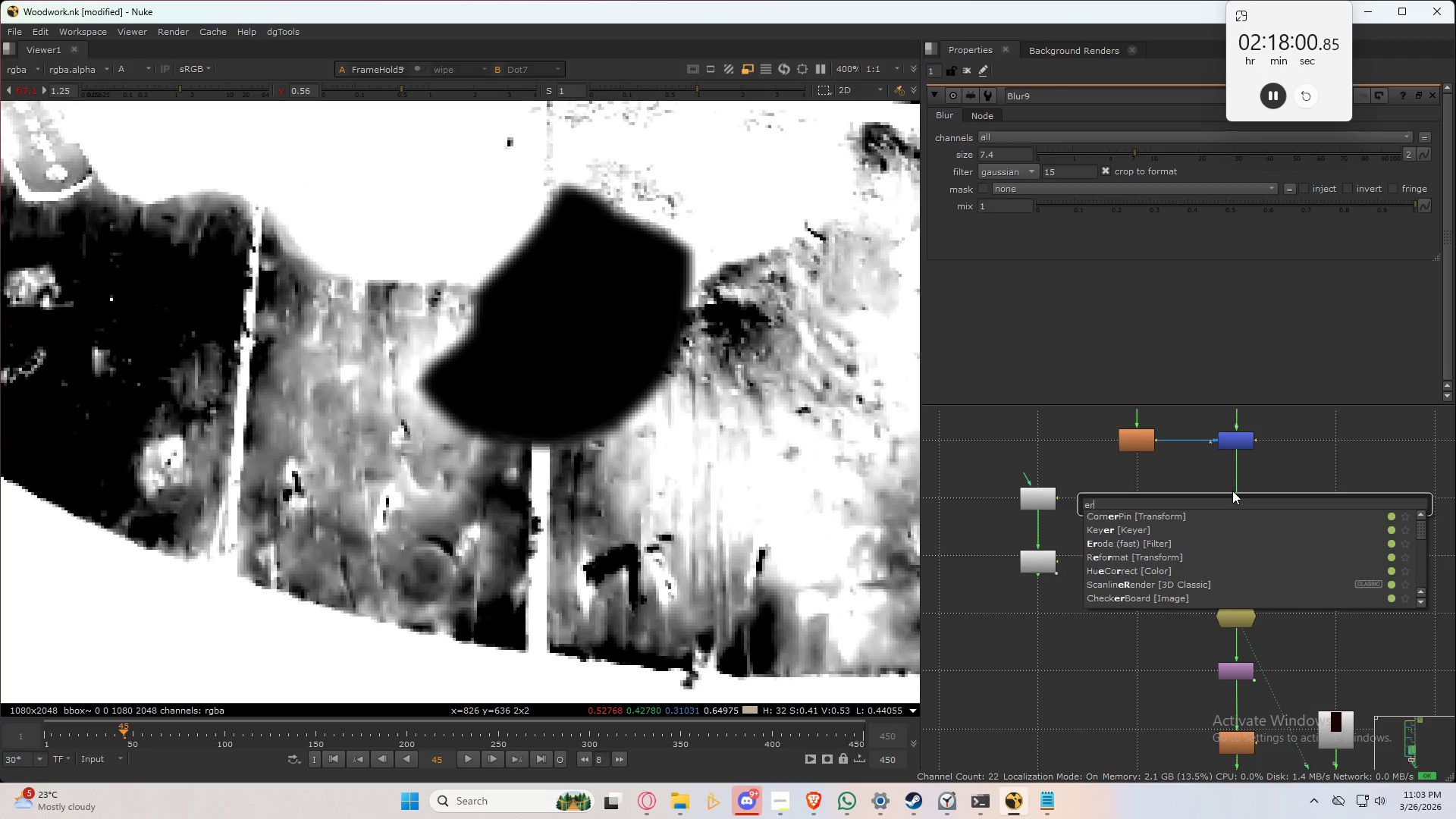 
type(ro)
 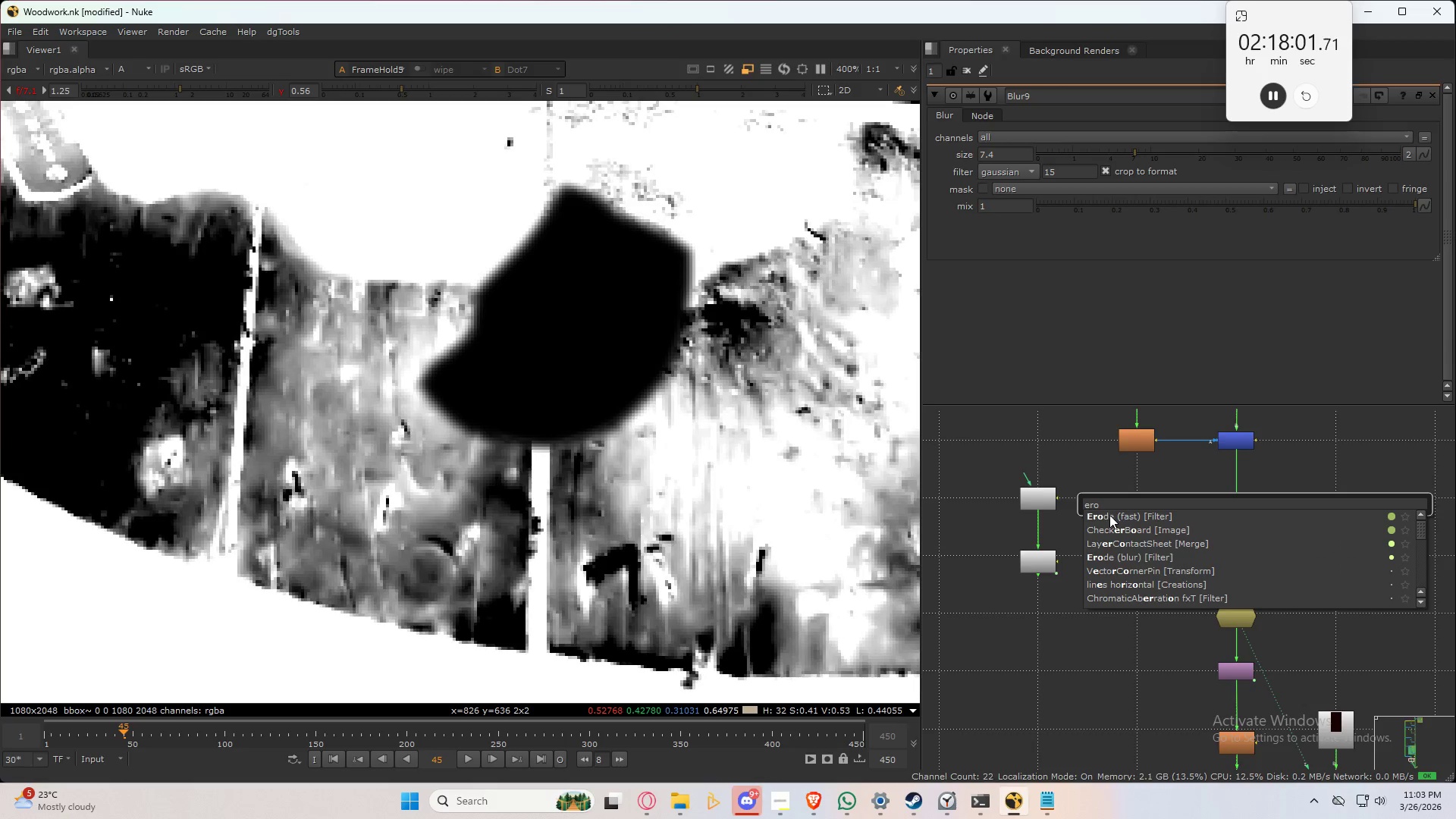 
left_click([1109, 514])
 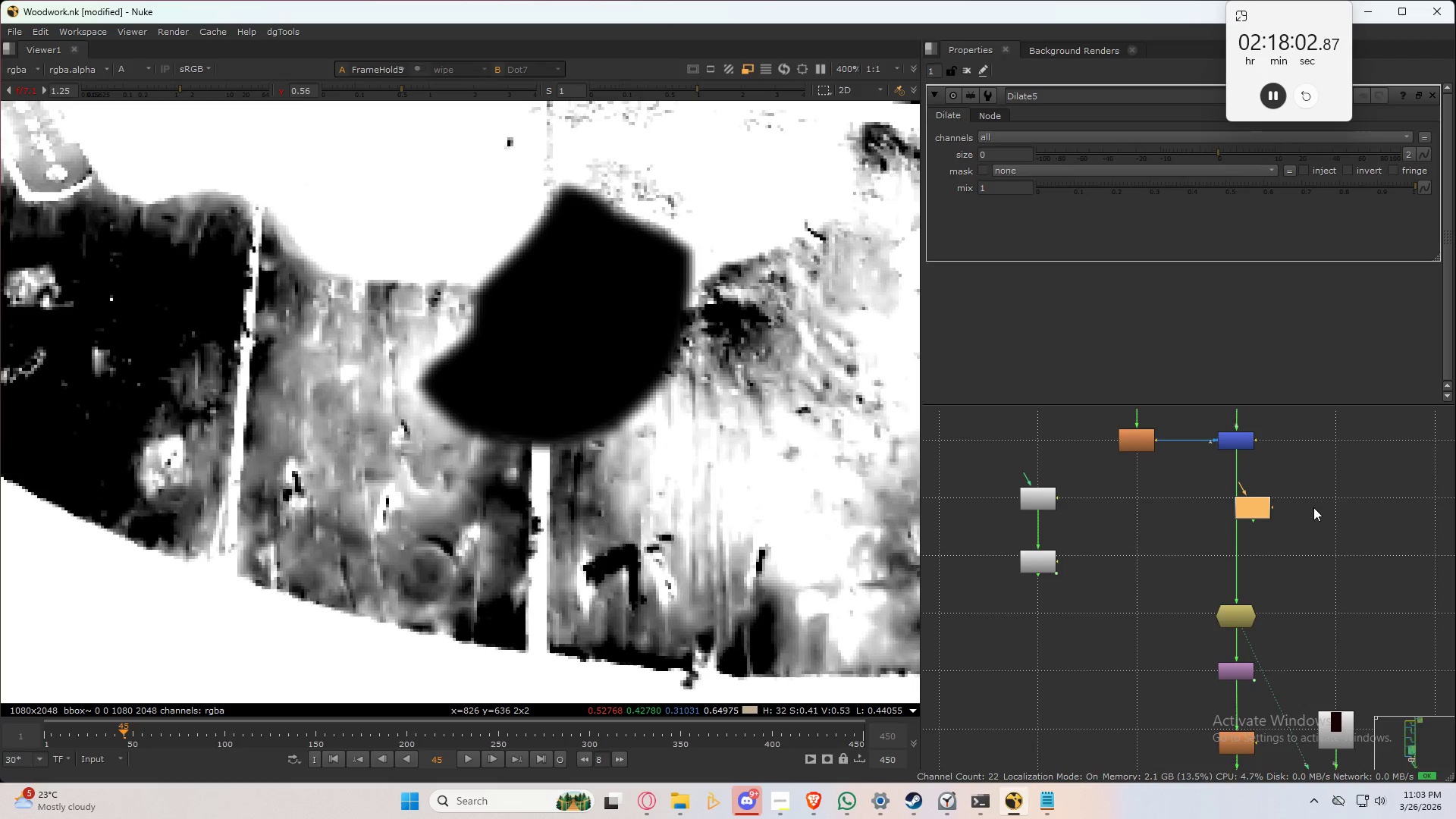 
left_click([1336, 509])
 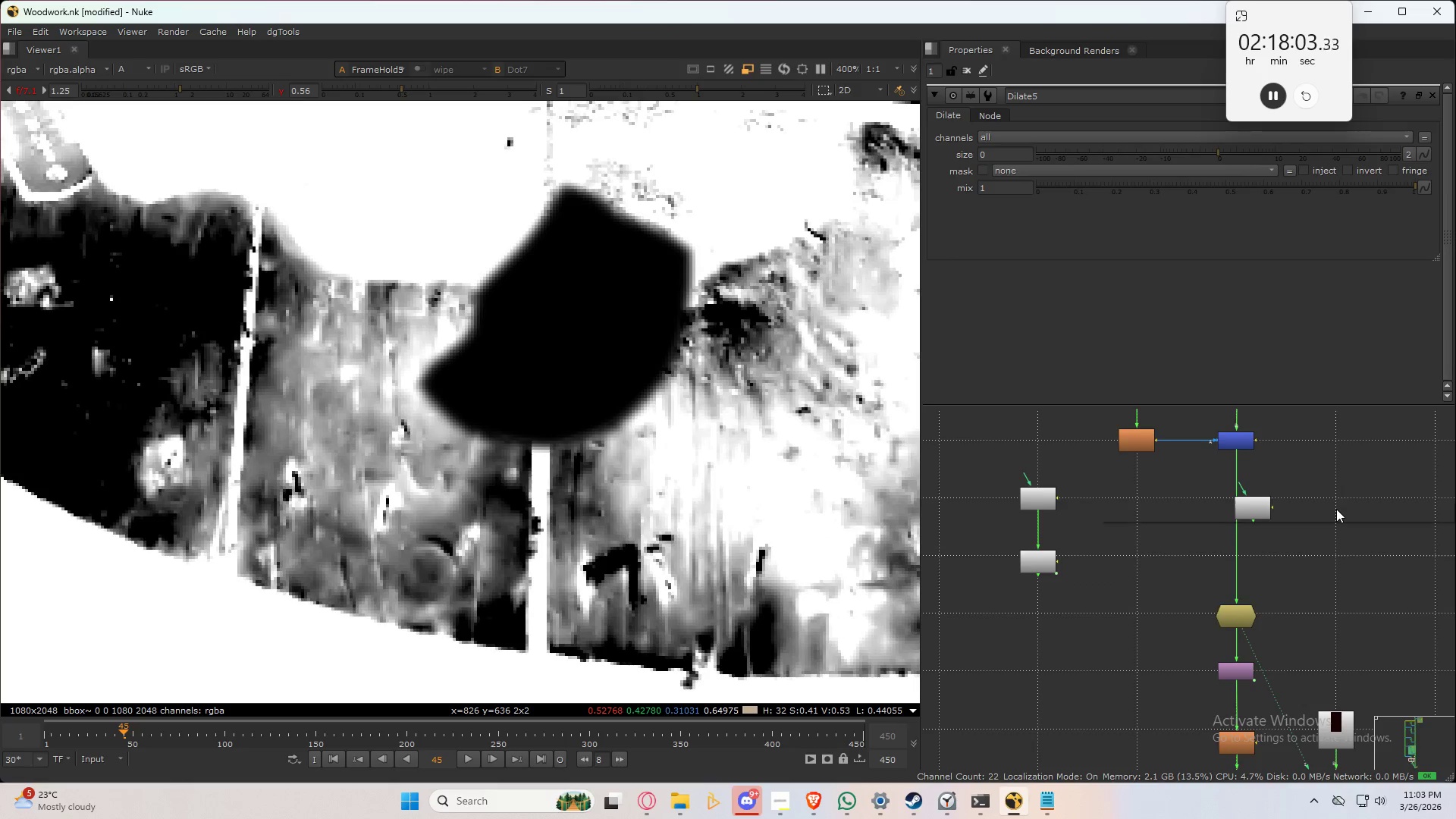 
key(Tab)
 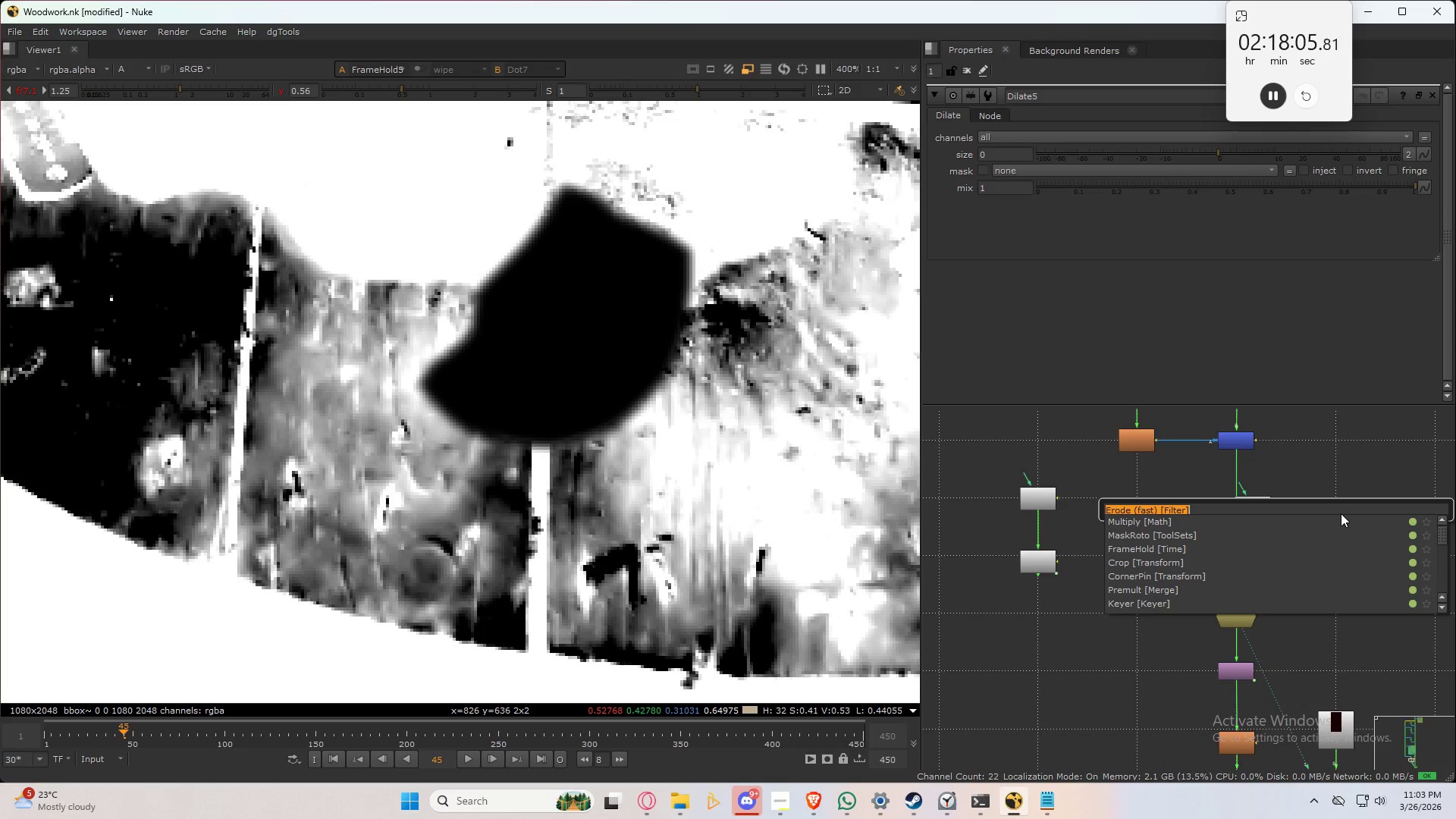 
type(ero)
 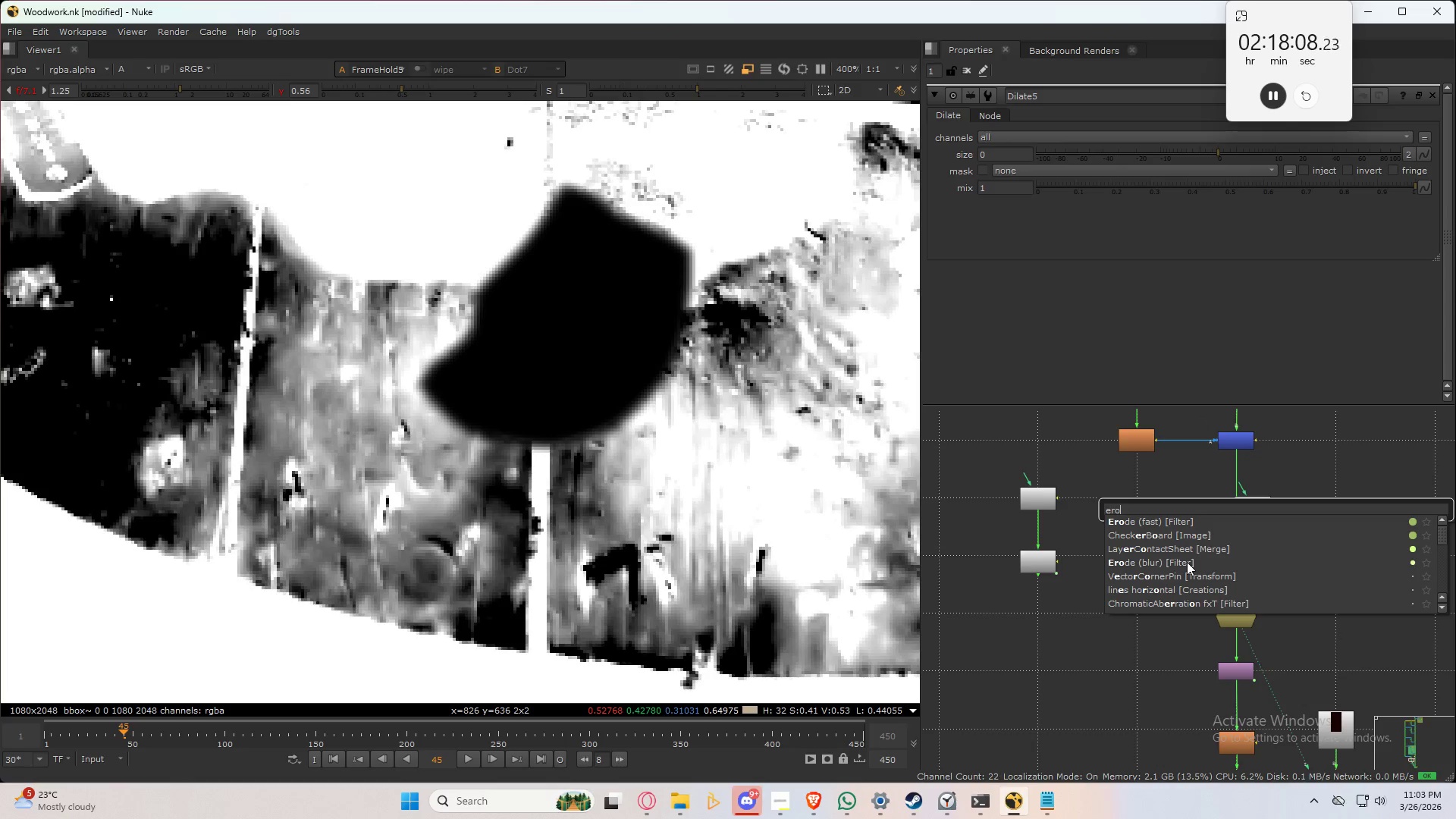 
left_click([1187, 562])
 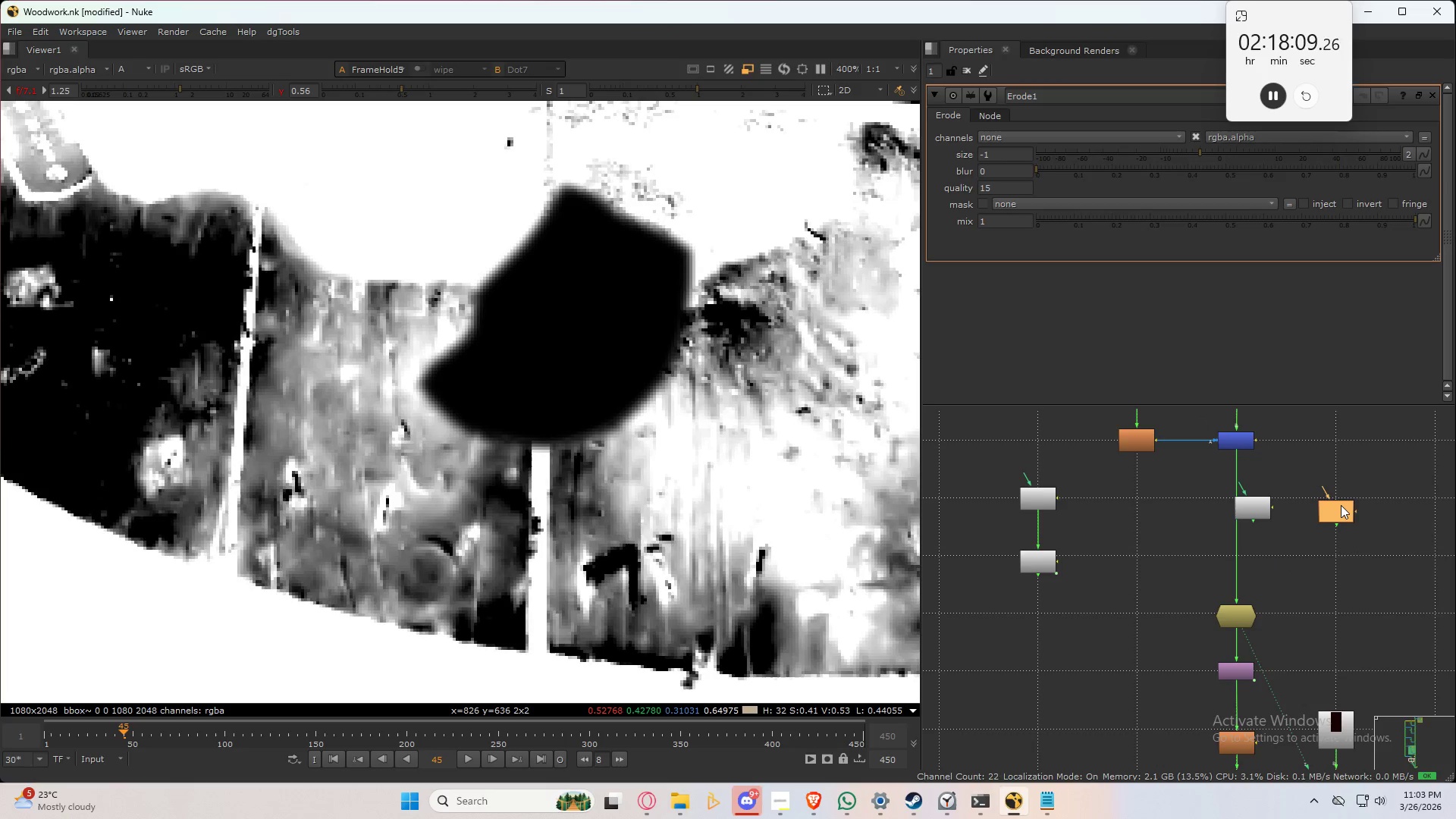 
double_click([1341, 505])
 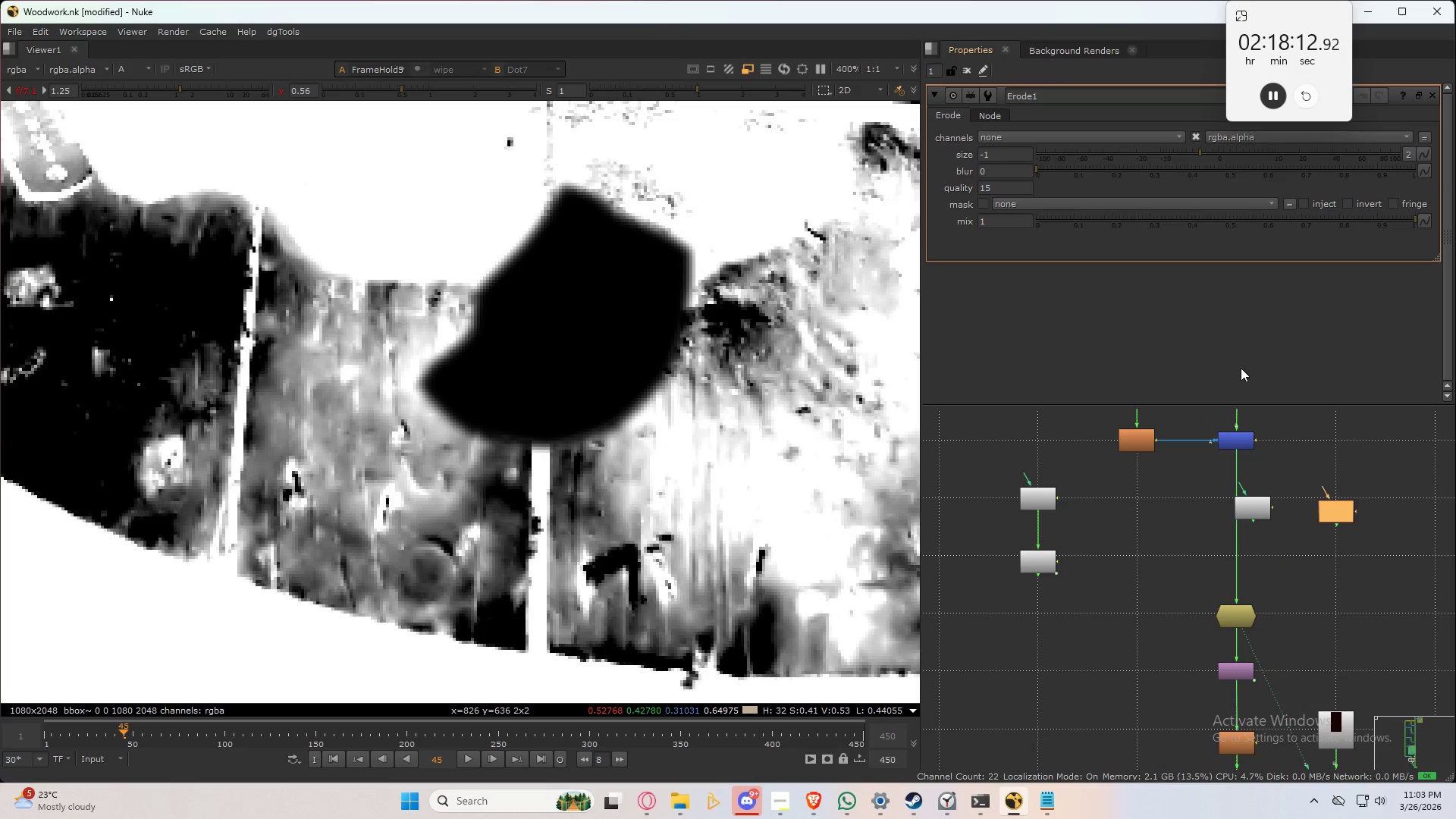 
left_click([1258, 505])
 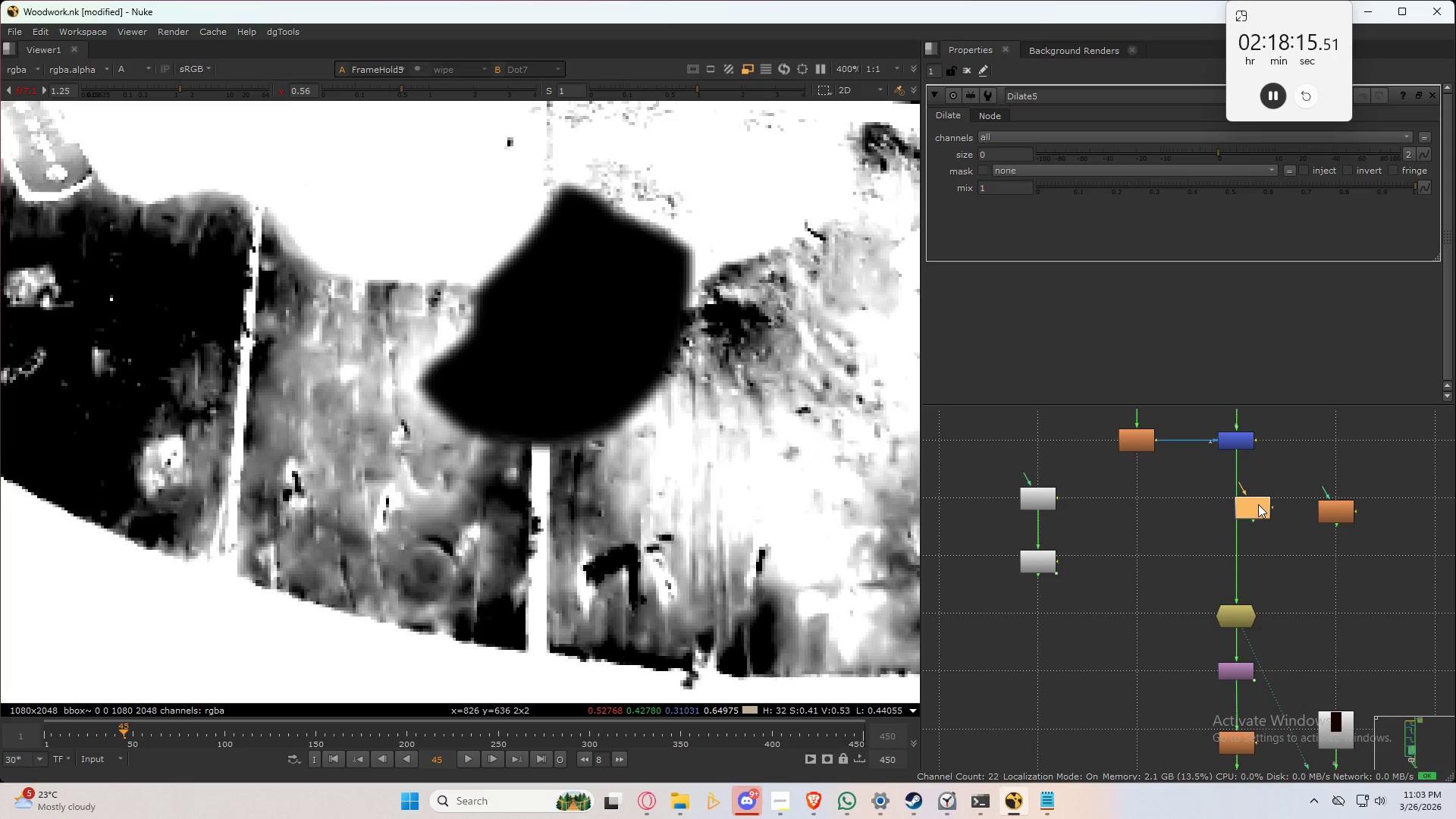 
left_click_drag(start_coordinate=[1258, 512], to_coordinate=[1242, 497])
 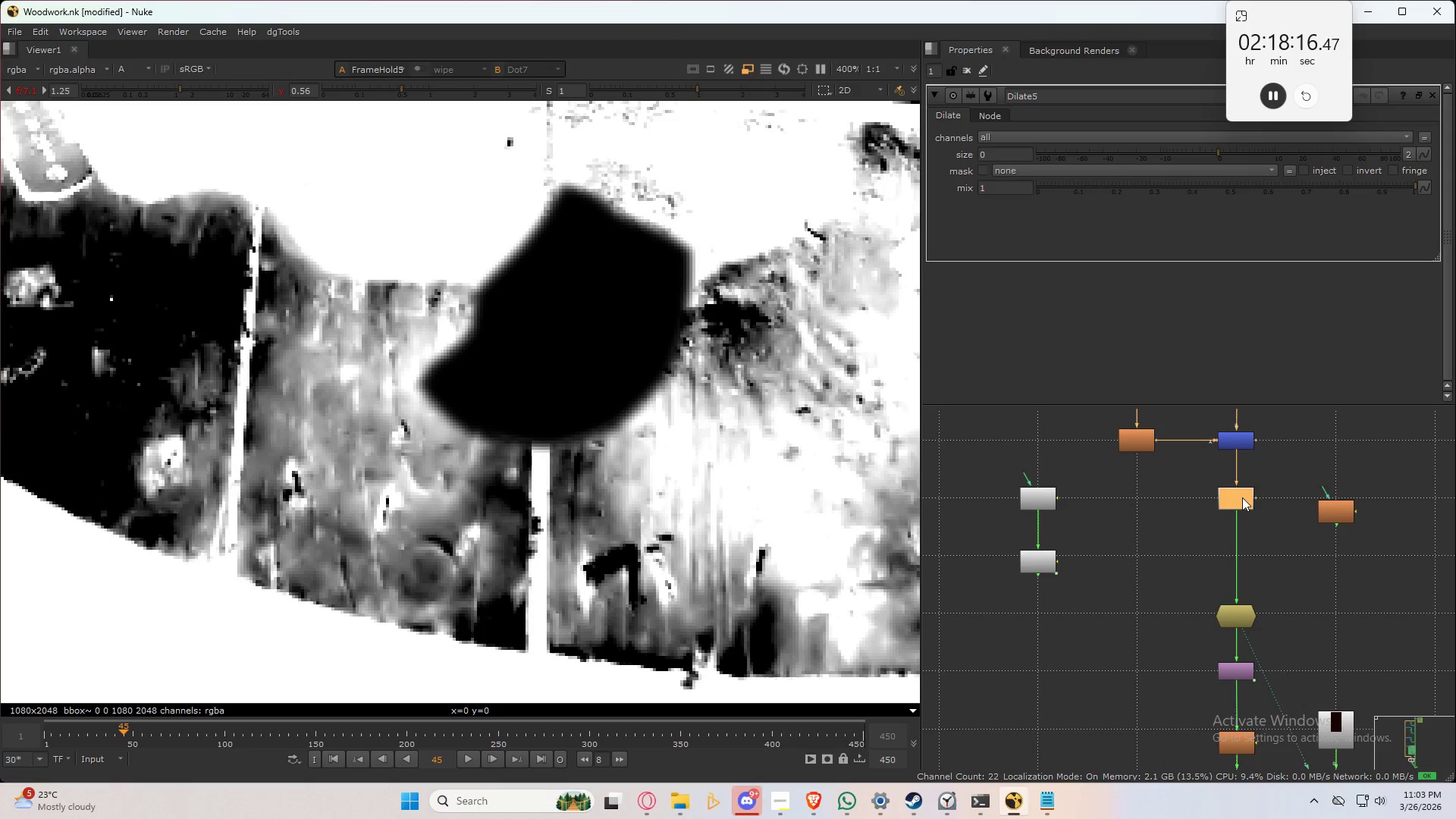 
left_click([1242, 497])
 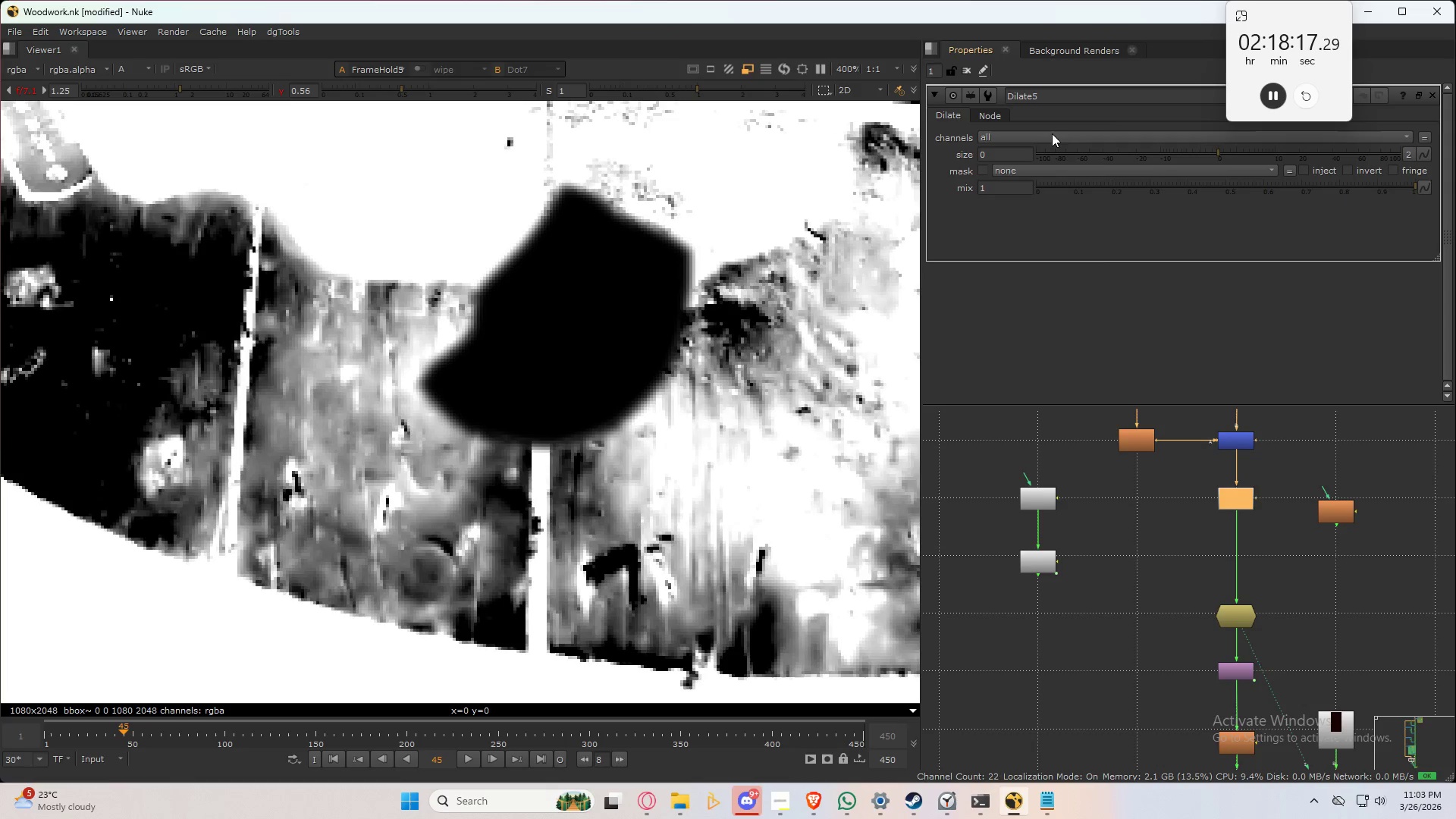 
left_click_drag(start_coordinate=[1052, 133], to_coordinate=[1045, 212])
 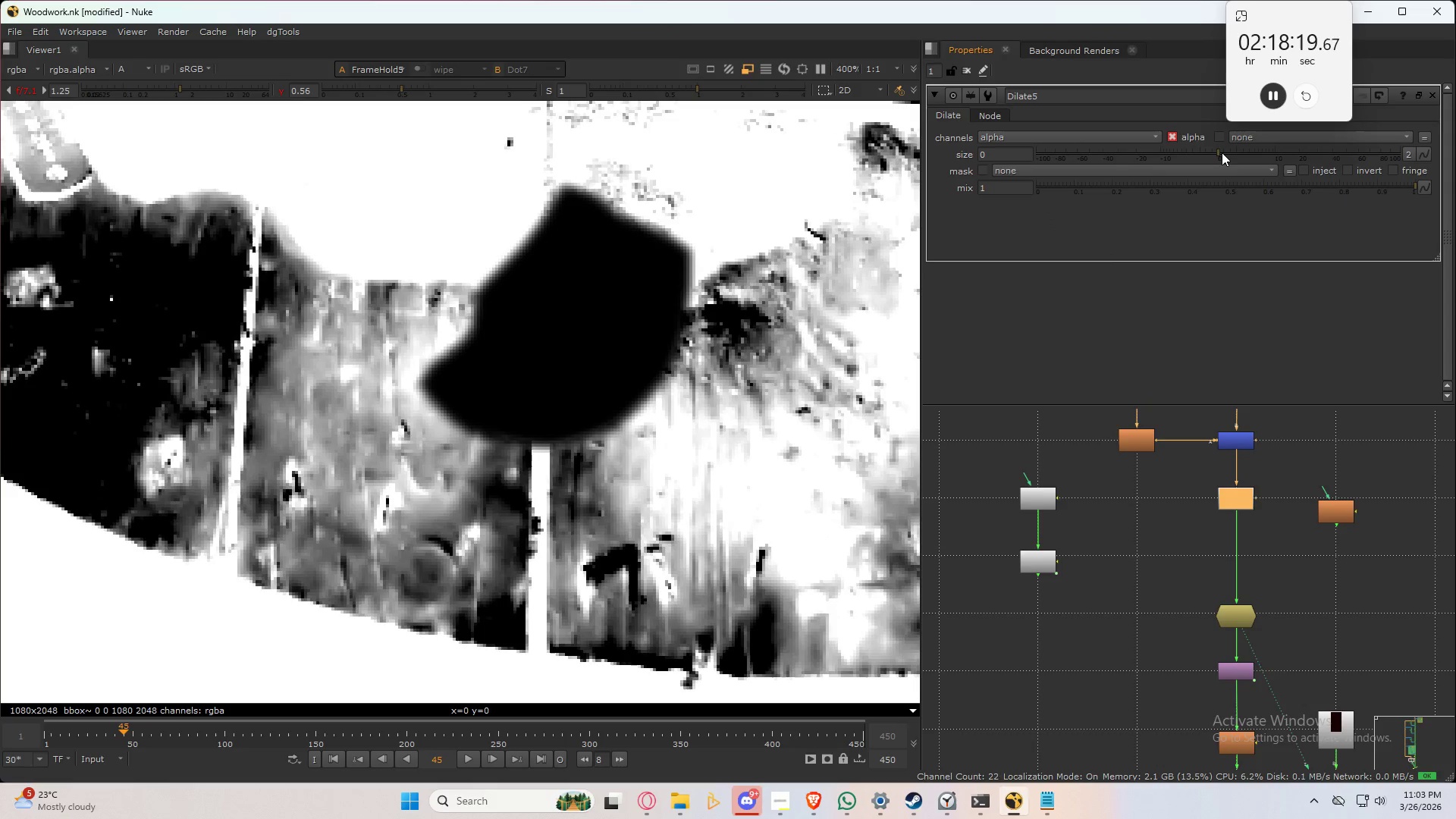 
left_click_drag(start_coordinate=[1222, 152], to_coordinate=[1310, 158])
 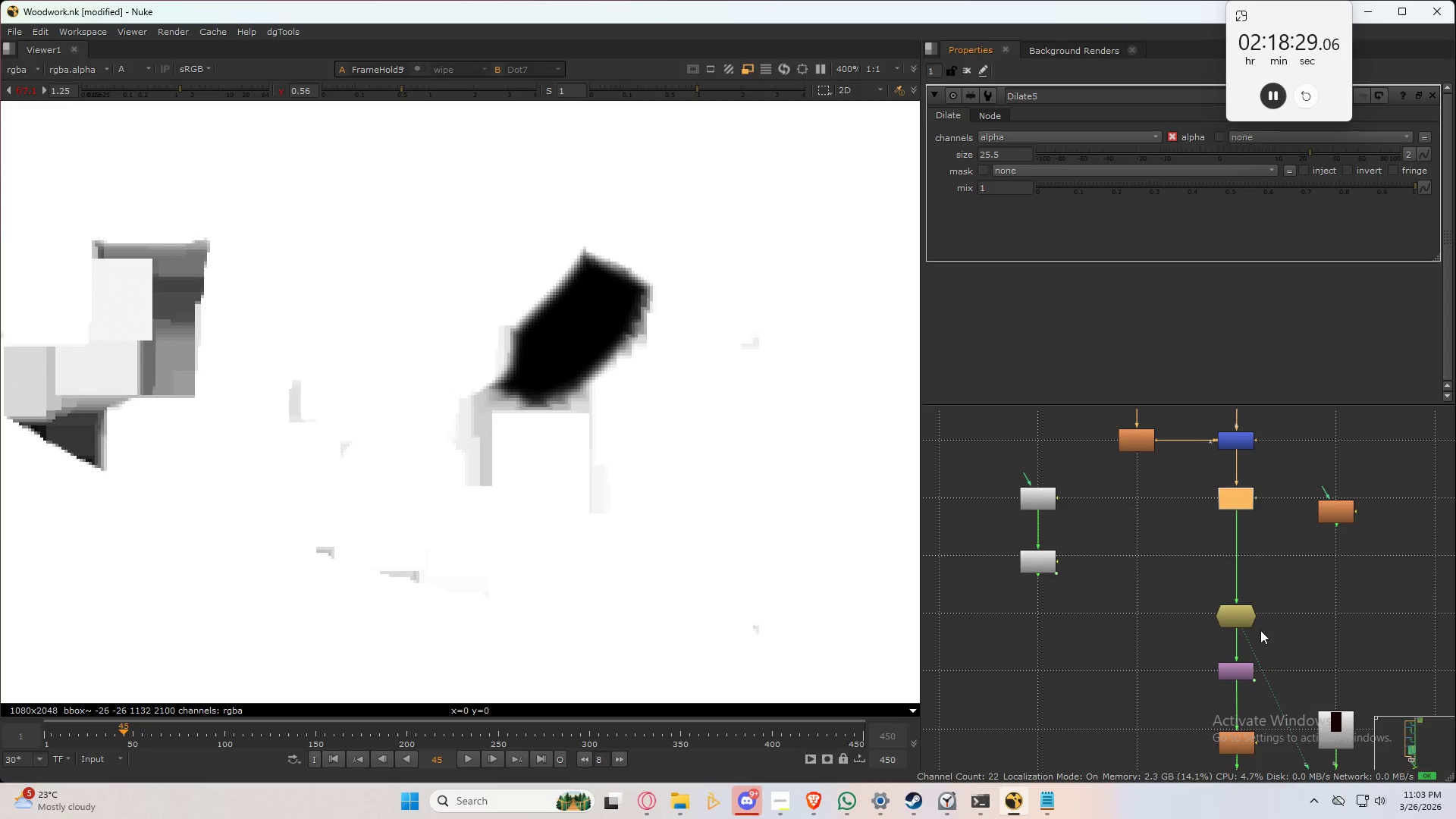 
left_click([1233, 616])
 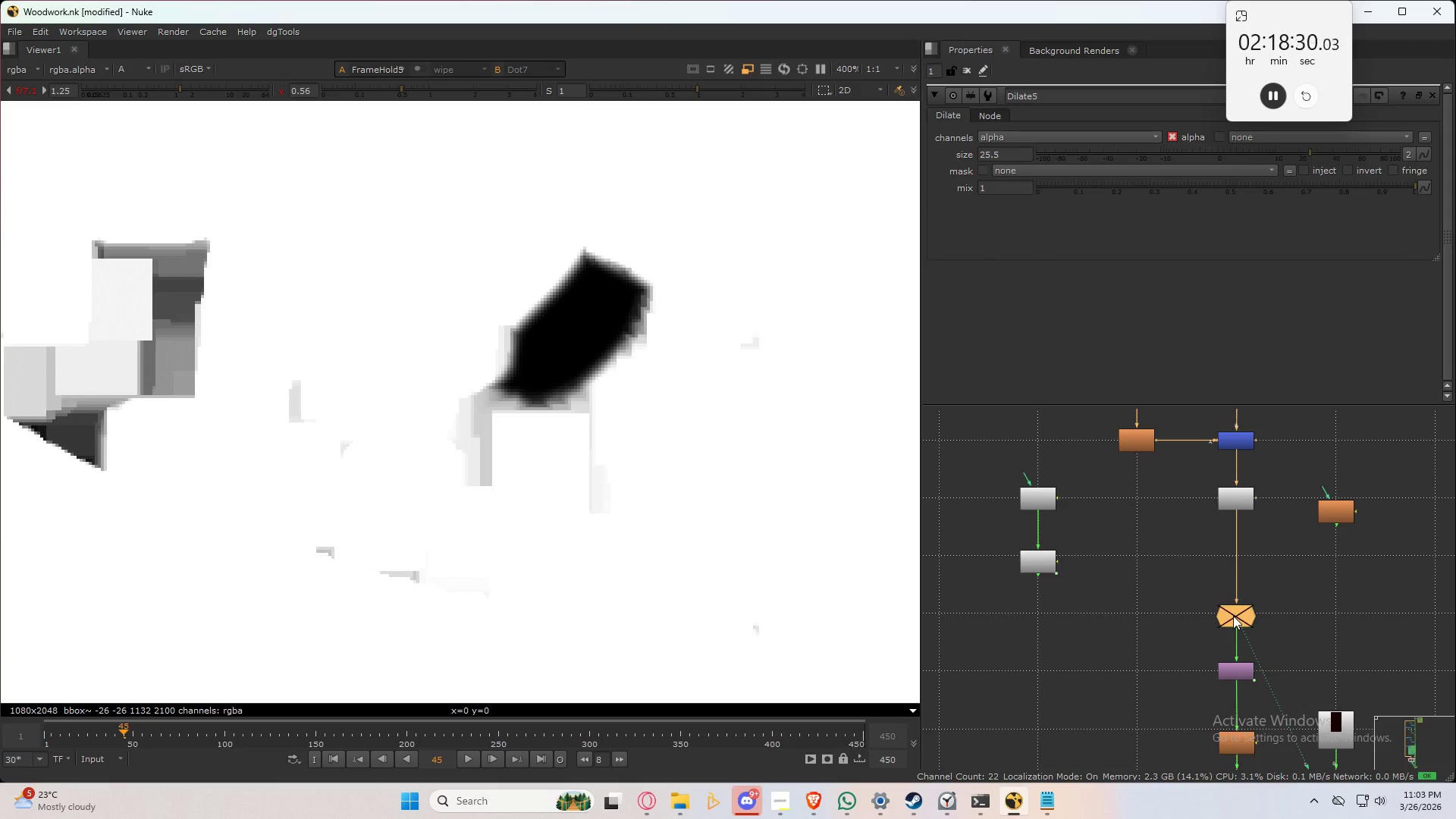 
key(D)
 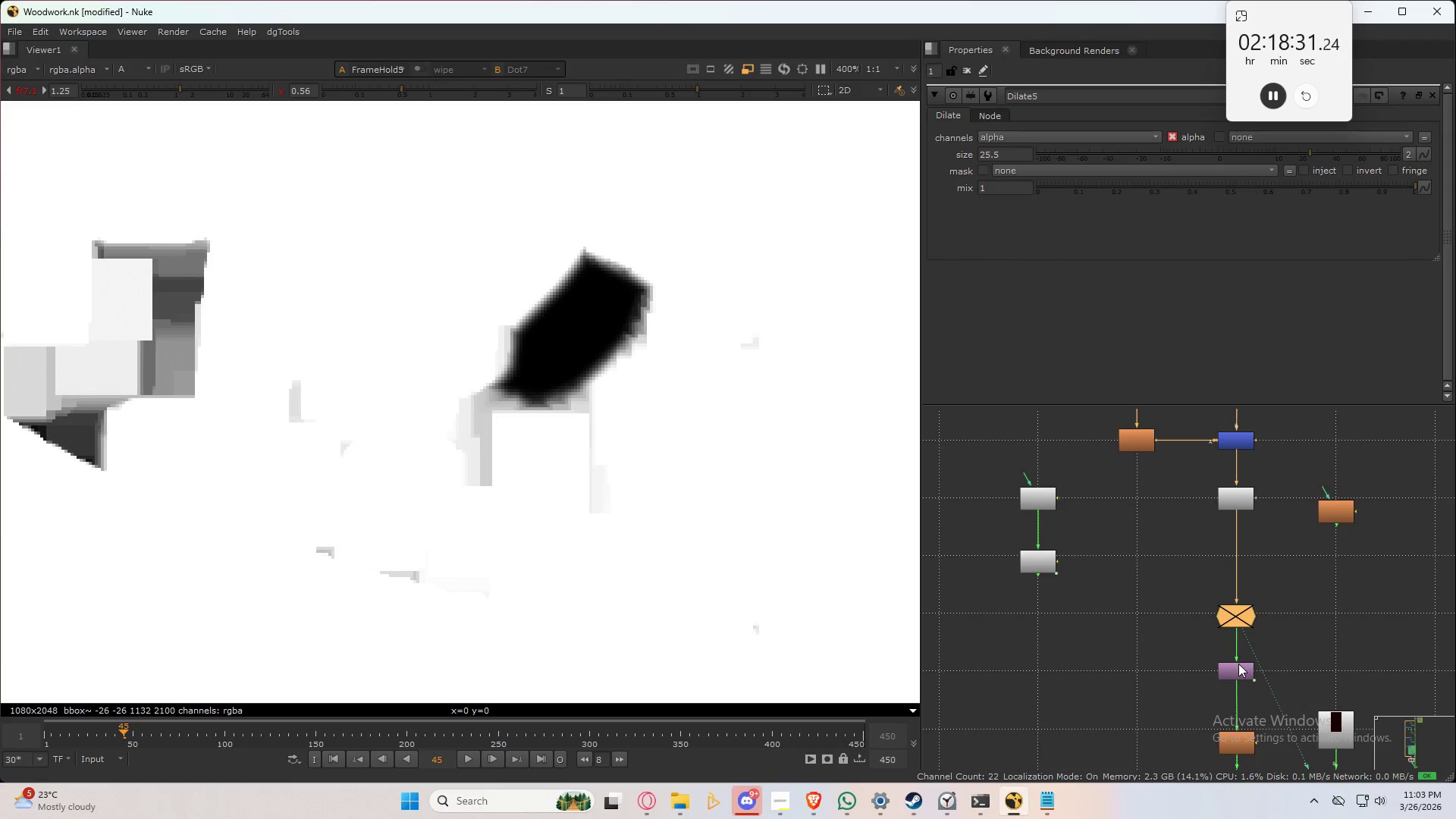 
left_click_drag(start_coordinate=[1241, 670], to_coordinate=[1156, 519])
 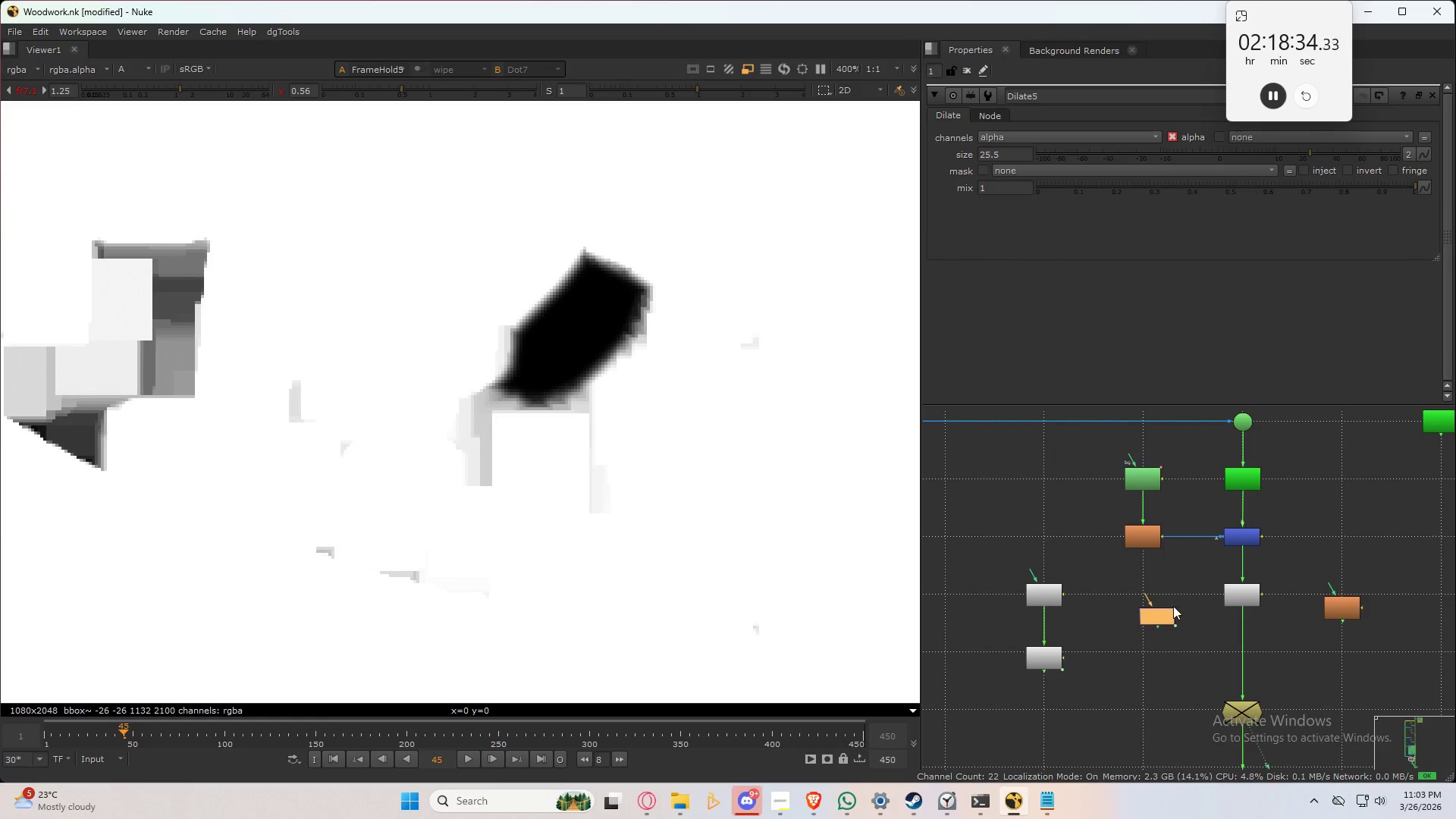 
left_click_drag(start_coordinate=[1160, 623], to_coordinate=[1045, 518])
 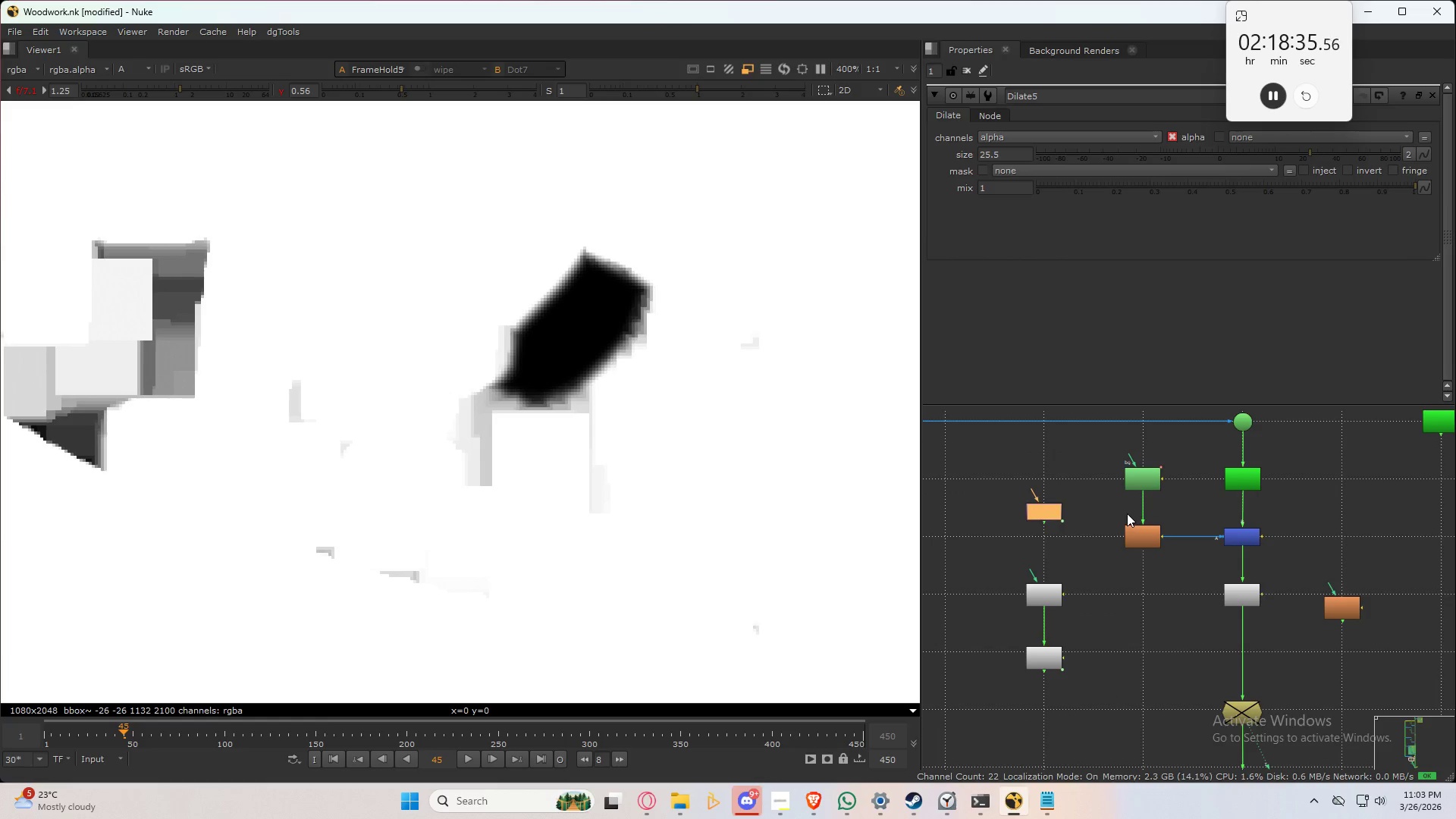 
left_click_drag(start_coordinate=[1127, 513], to_coordinate=[1279, 620])
 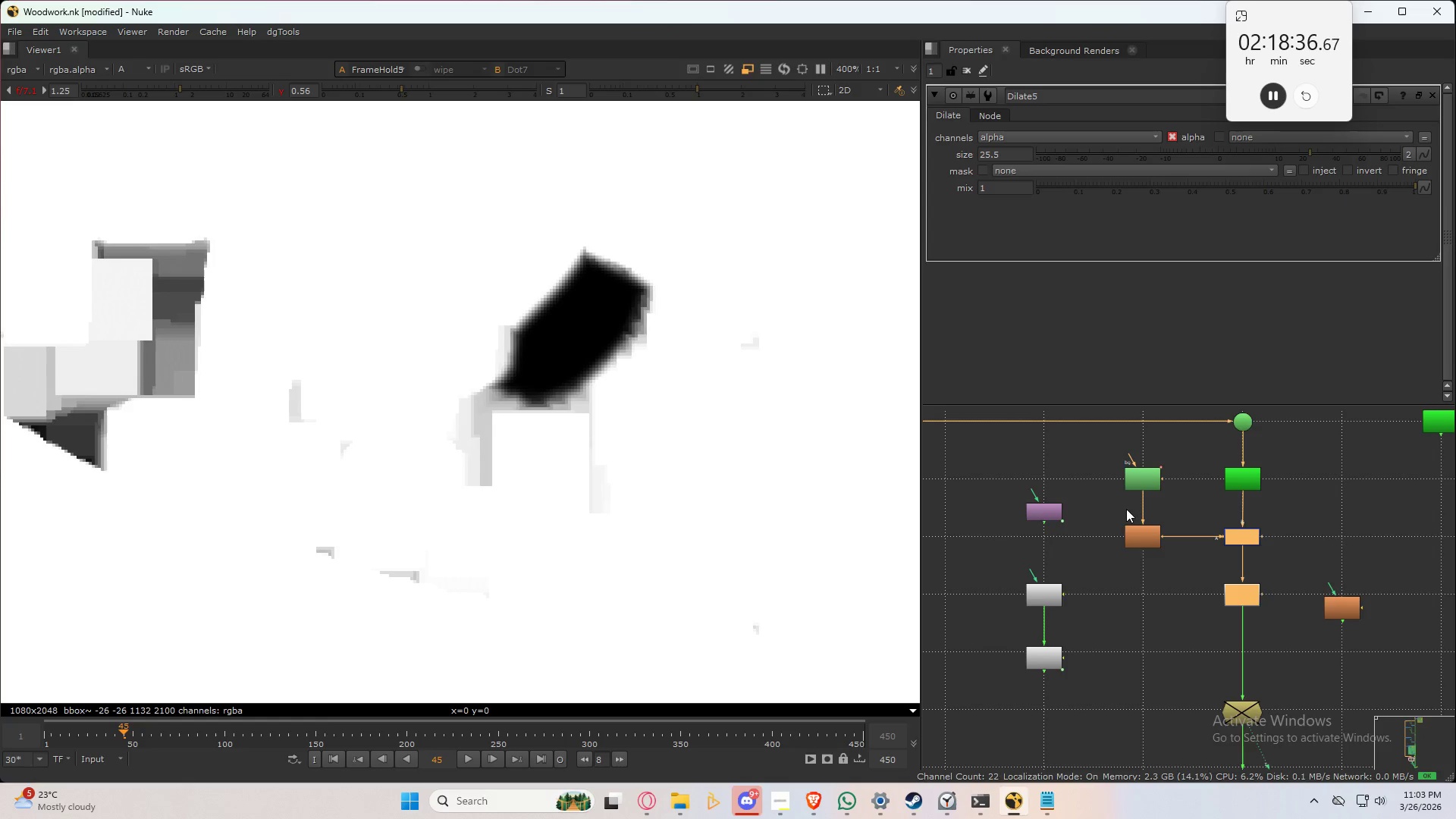 
left_click_drag(start_coordinate=[1117, 518], to_coordinate=[1320, 630])
 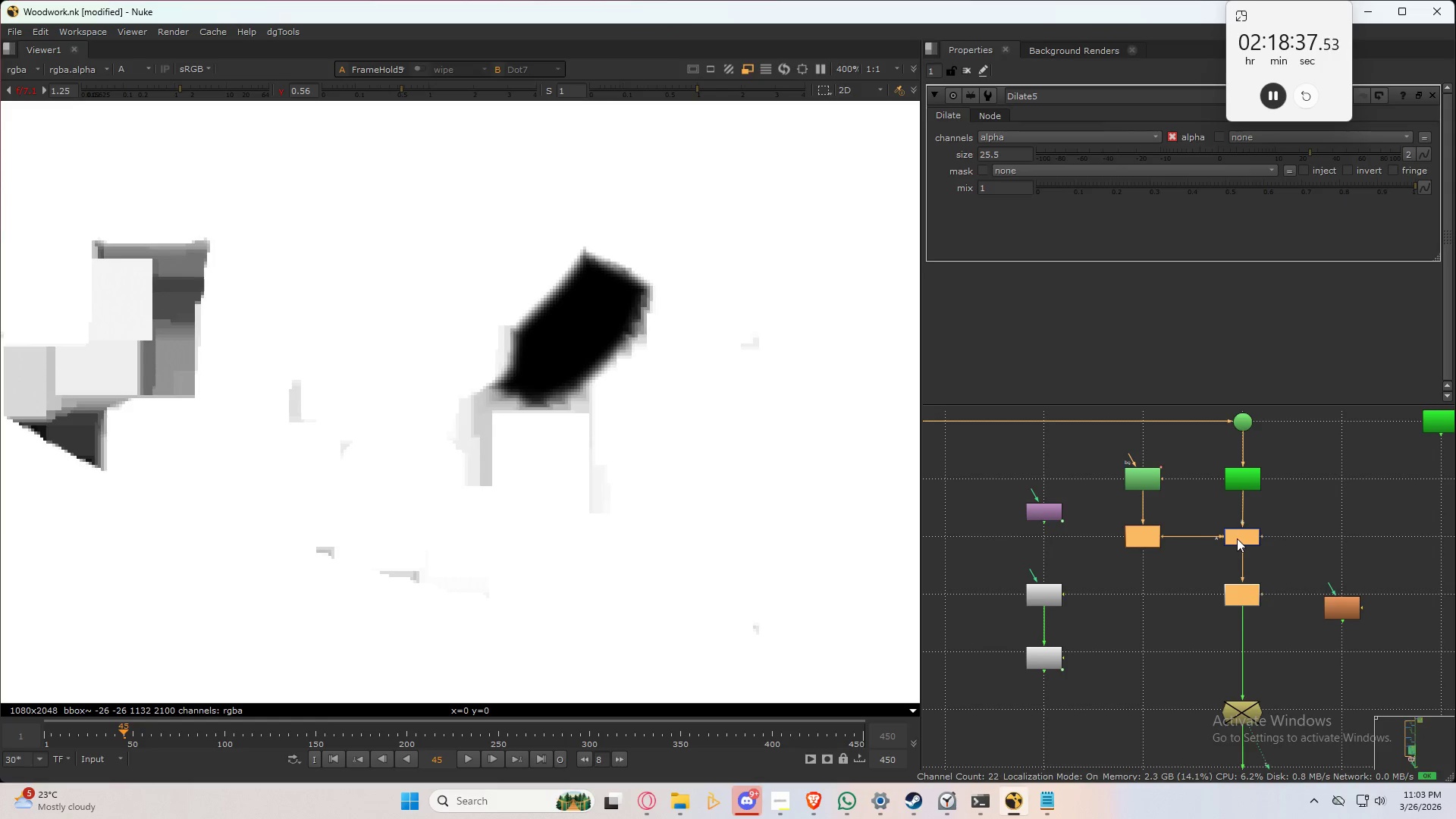 
left_click_drag(start_coordinate=[1237, 538], to_coordinate=[1236, 595])
 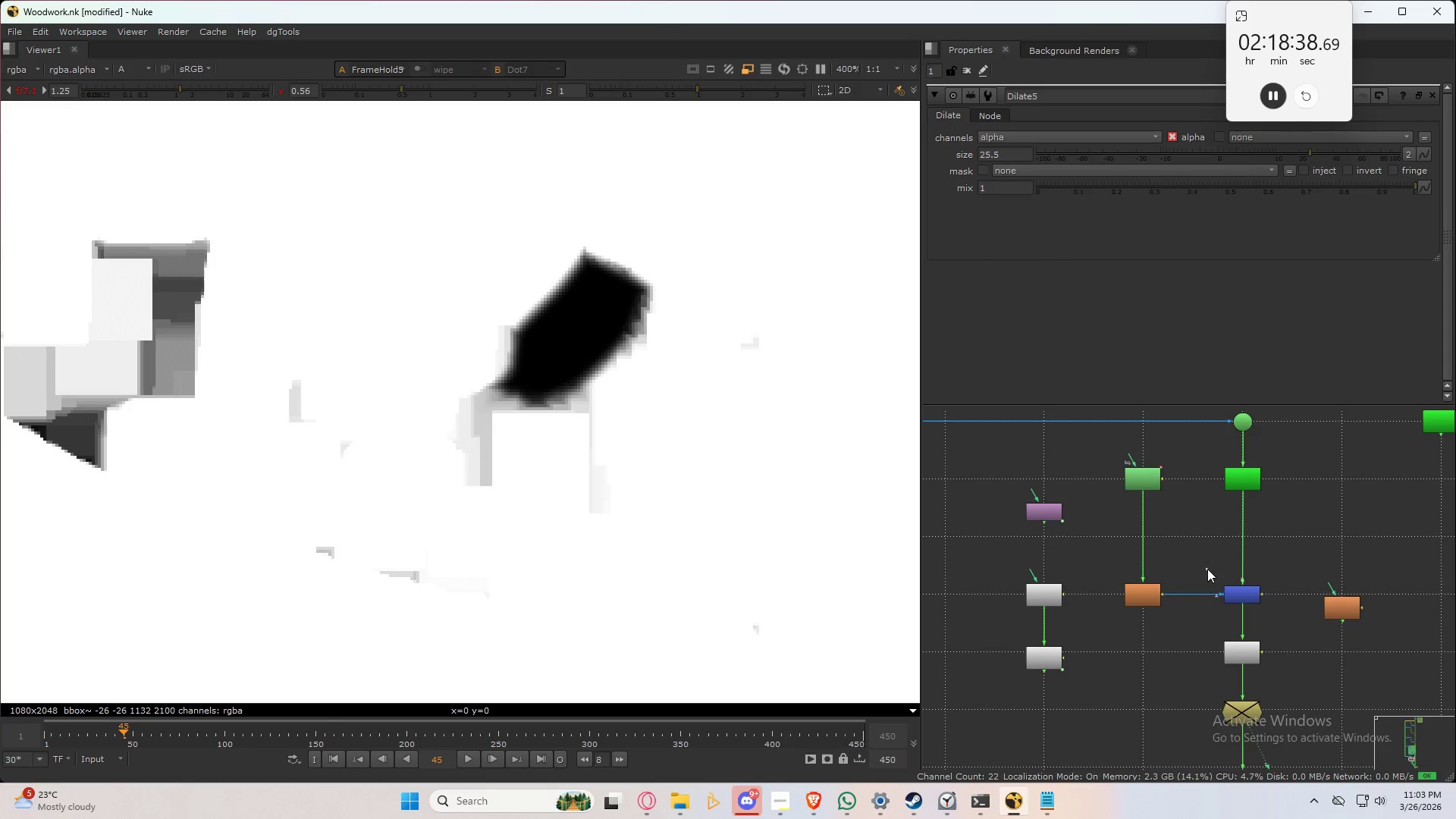 
left_click([1207, 569])
 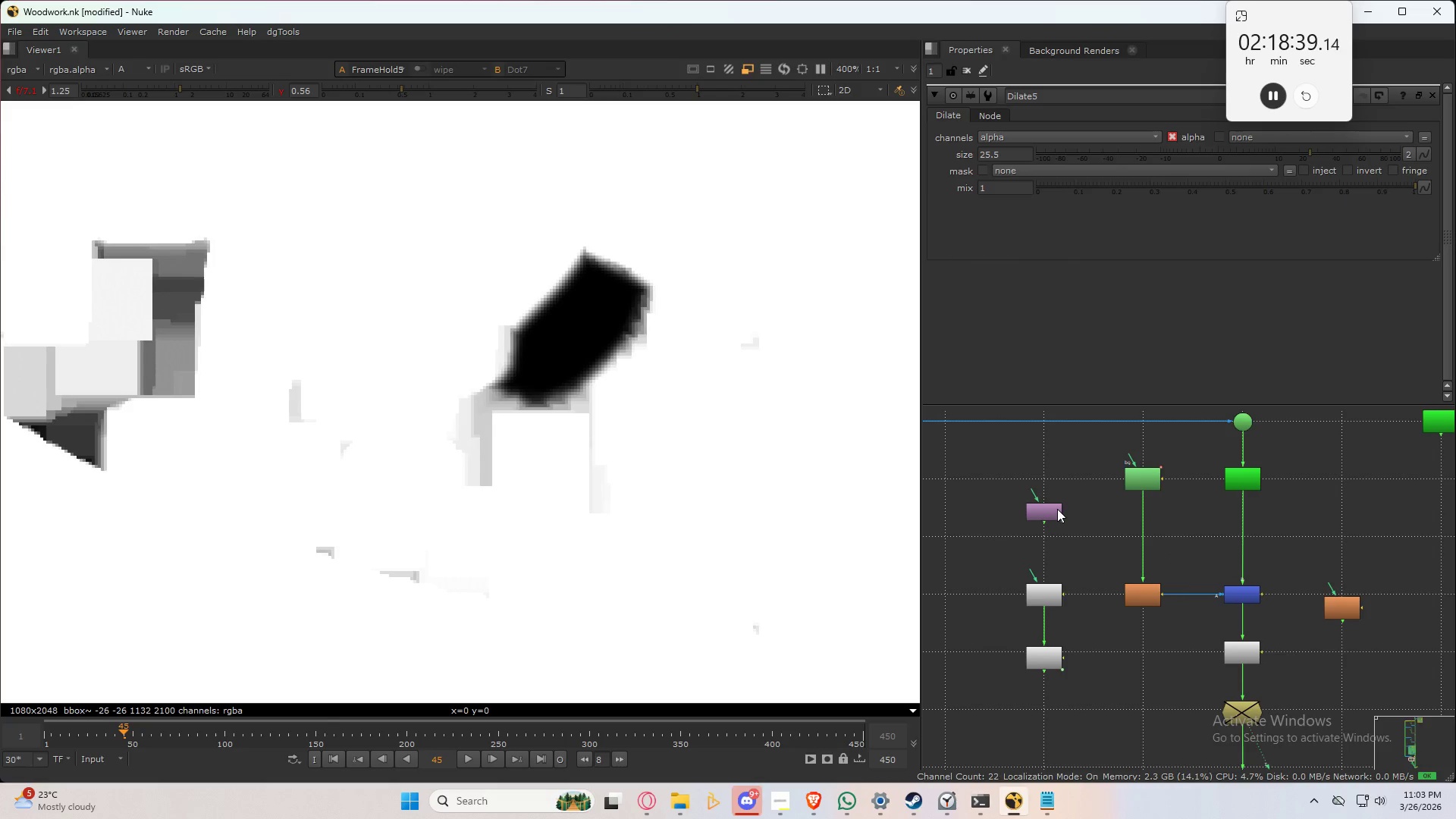 
left_click_drag(start_coordinate=[1057, 509], to_coordinate=[1155, 537])
 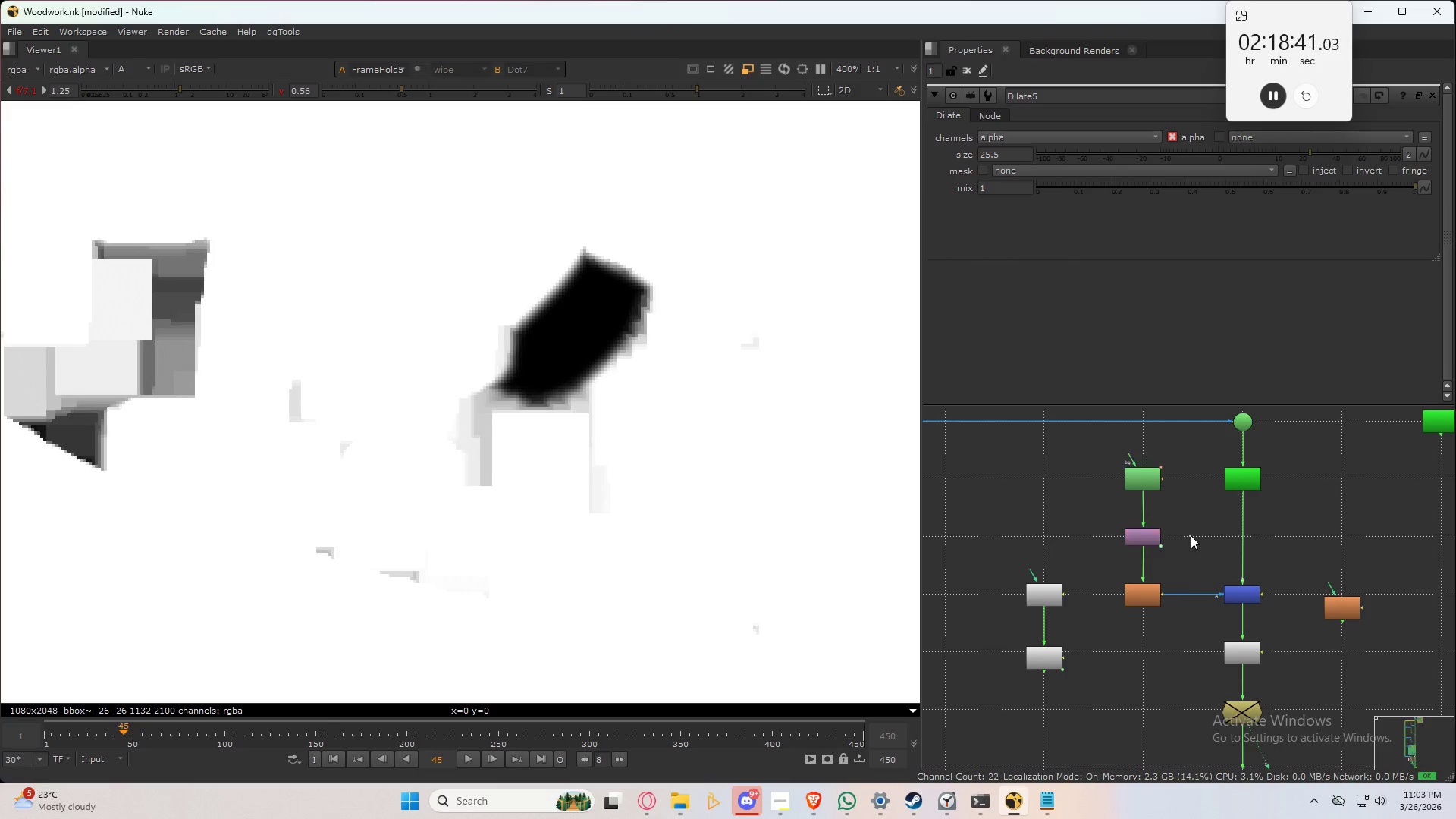 
left_click([1191, 535])
 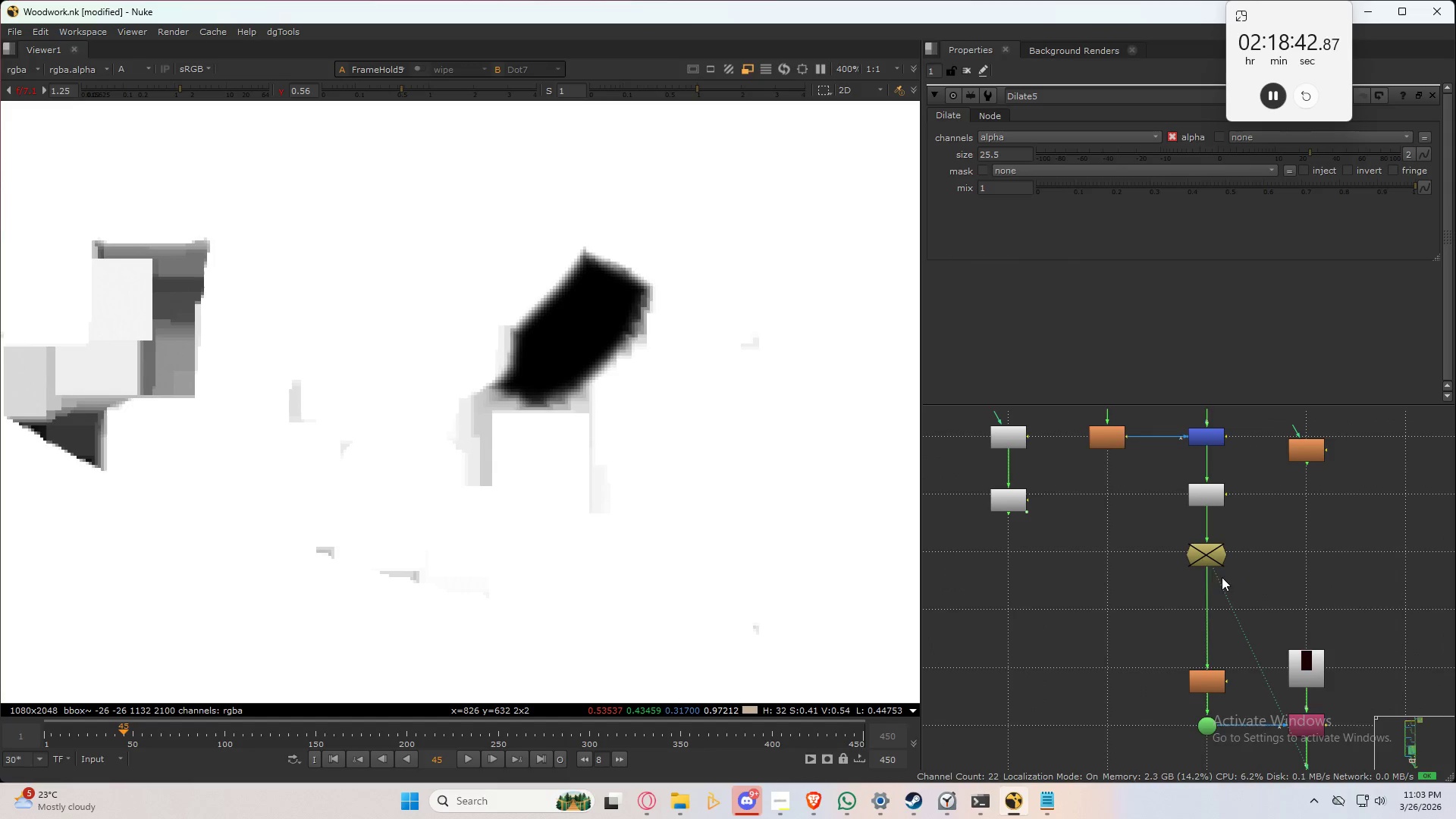 
double_click([1207, 557])
 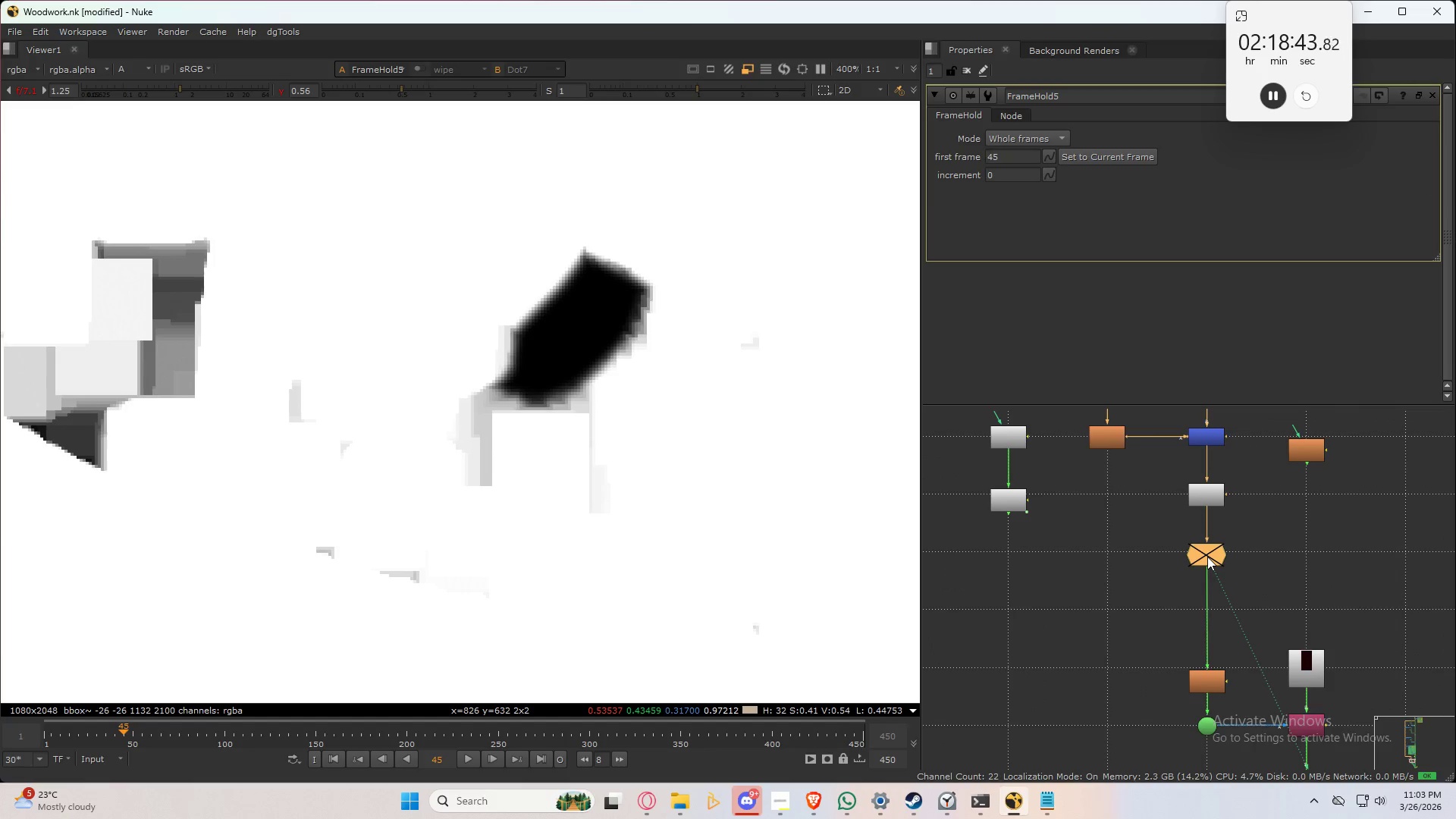 
triple_click([1207, 557])
 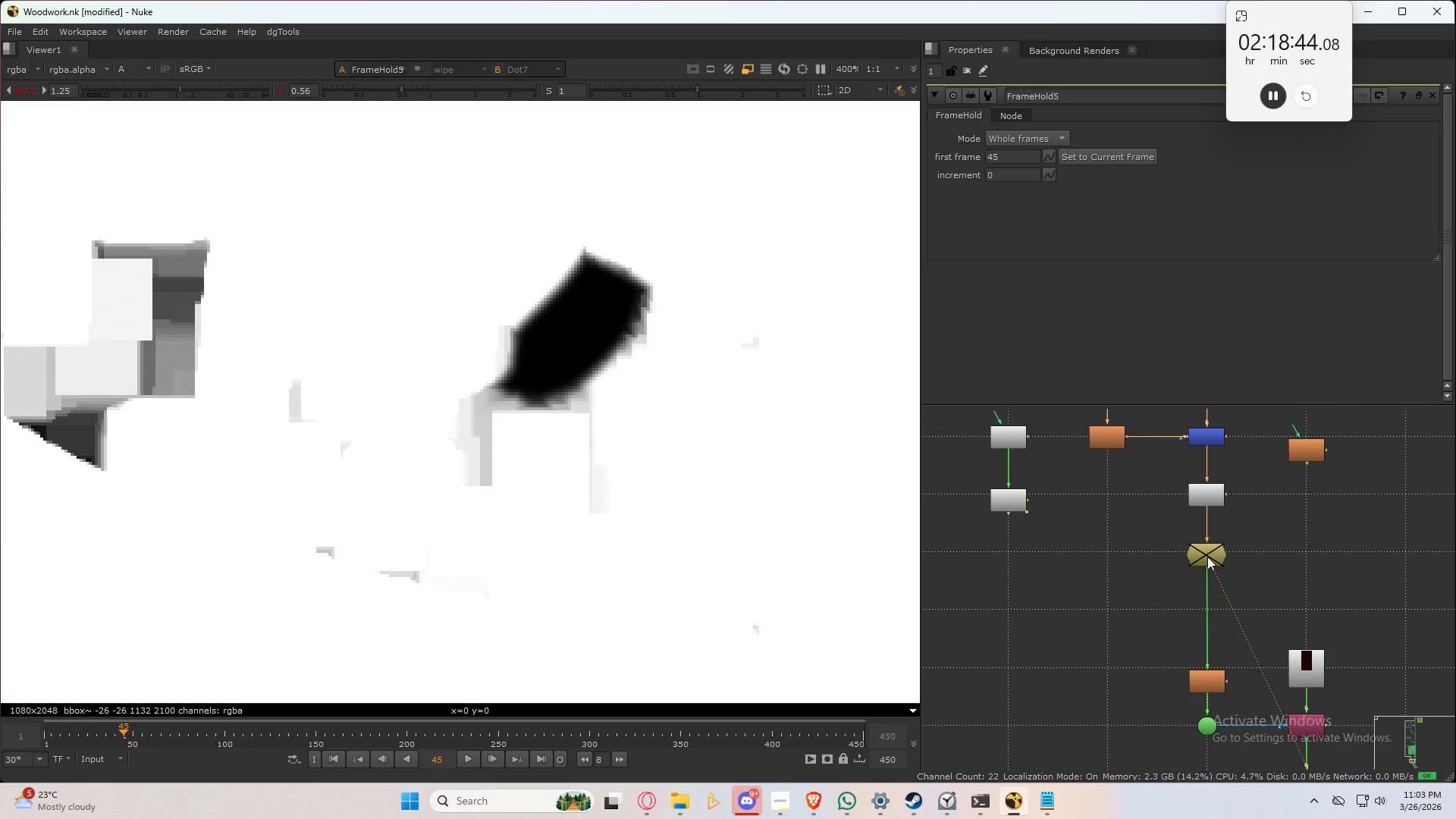 
key(1)
 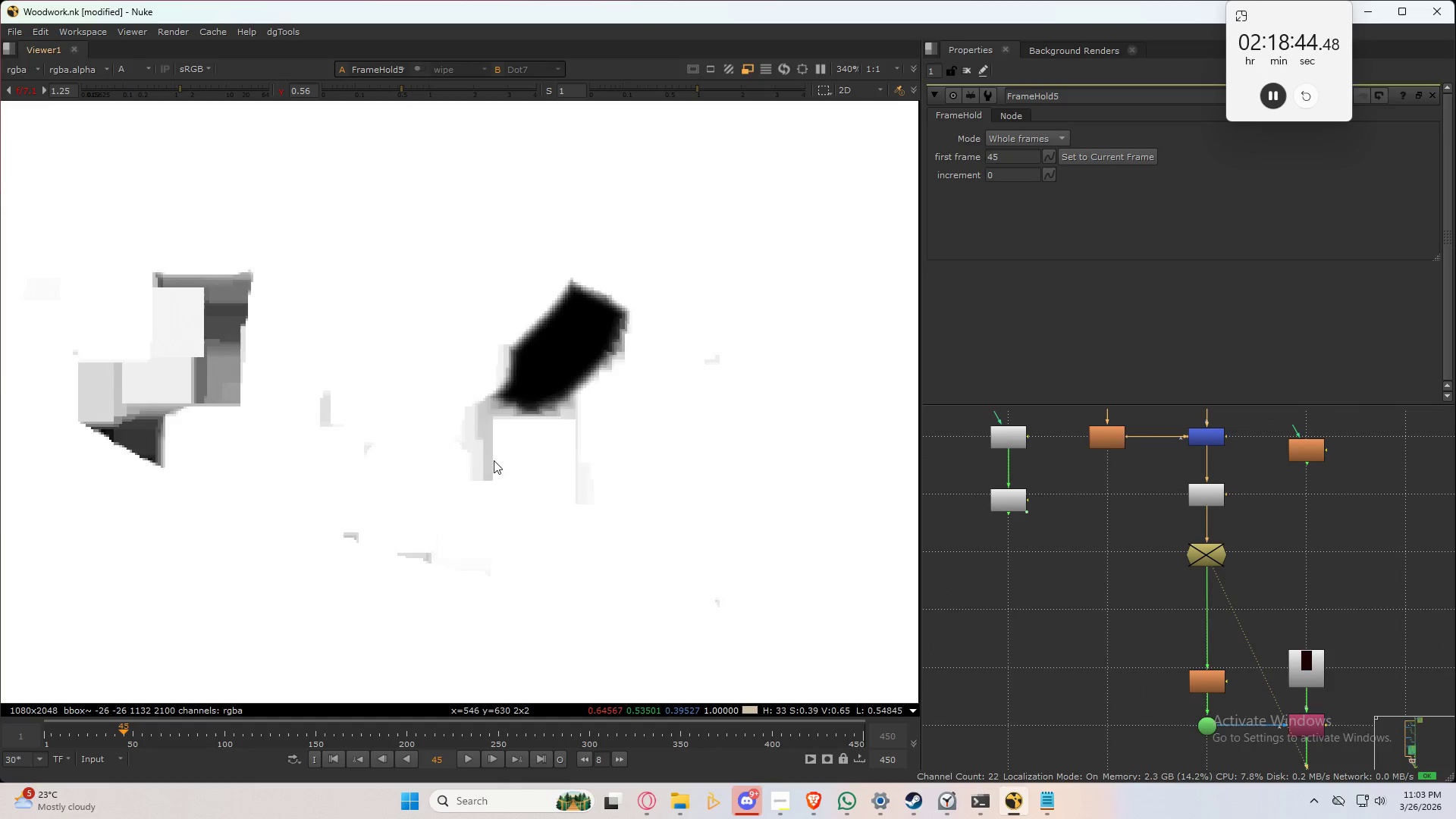 
triple_click([1207, 557])
 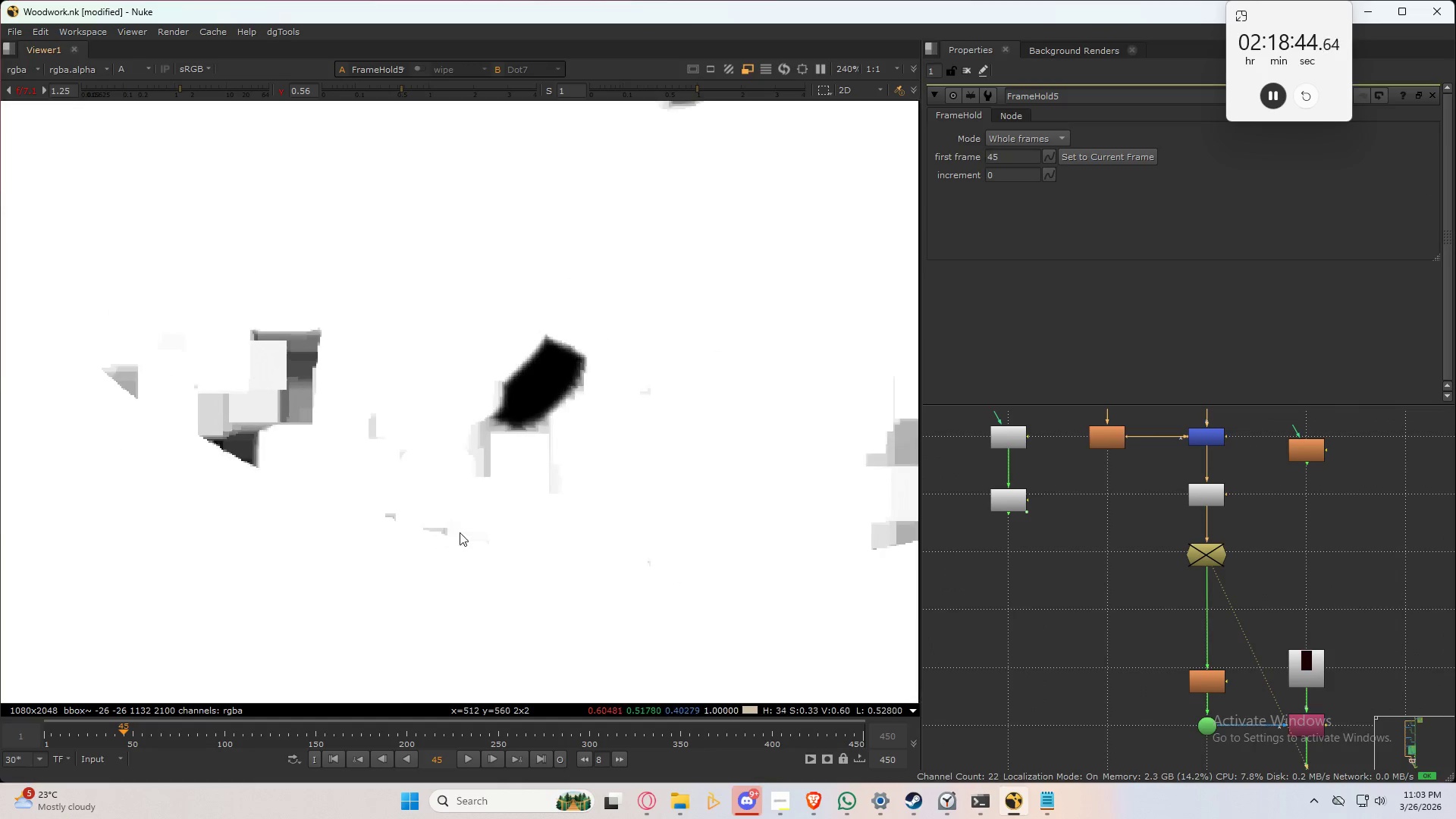 
scroll: coordinate [476, 478], scroll_direction: down, amount: 3.0
 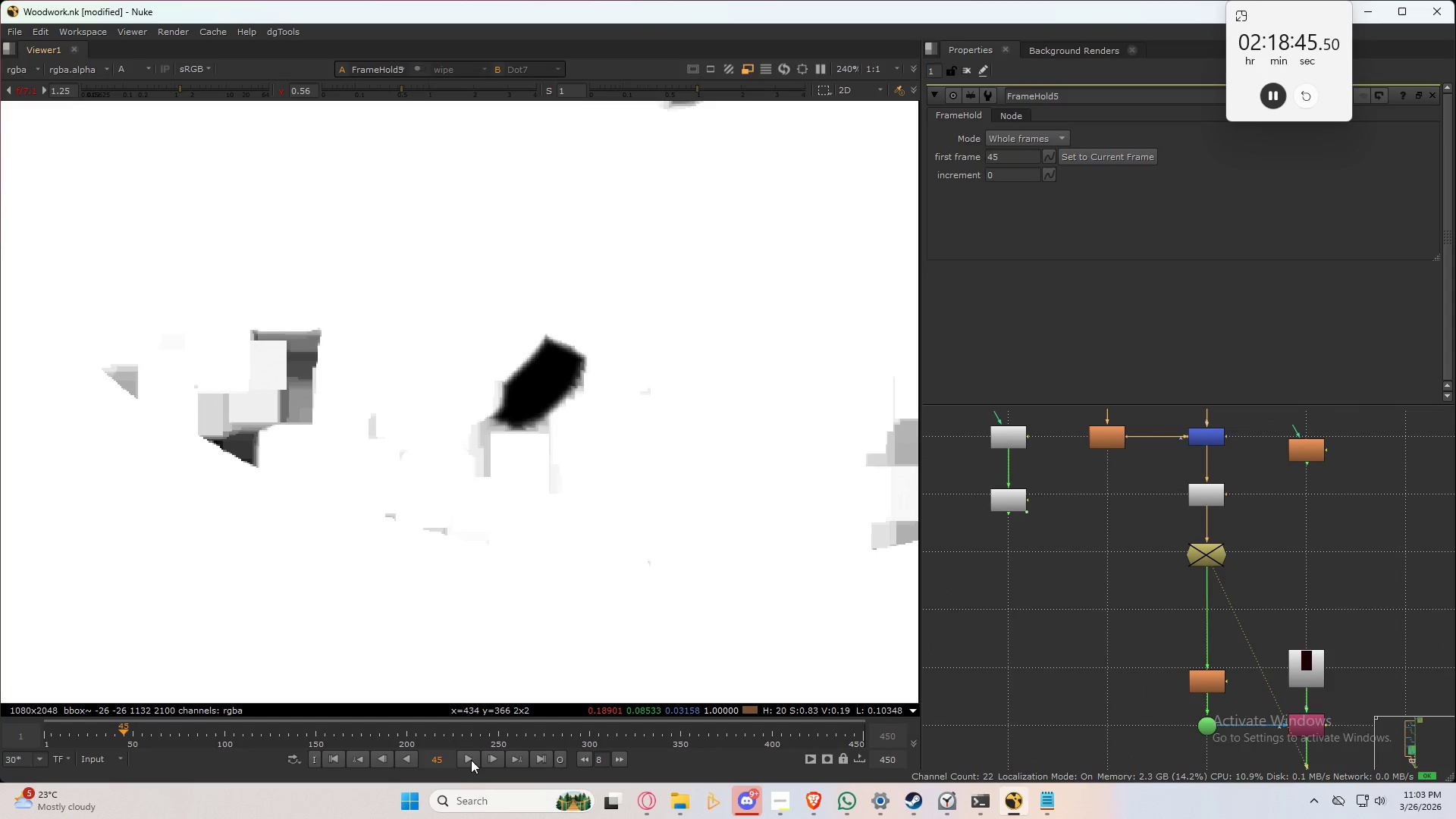 
left_click([469, 758])
 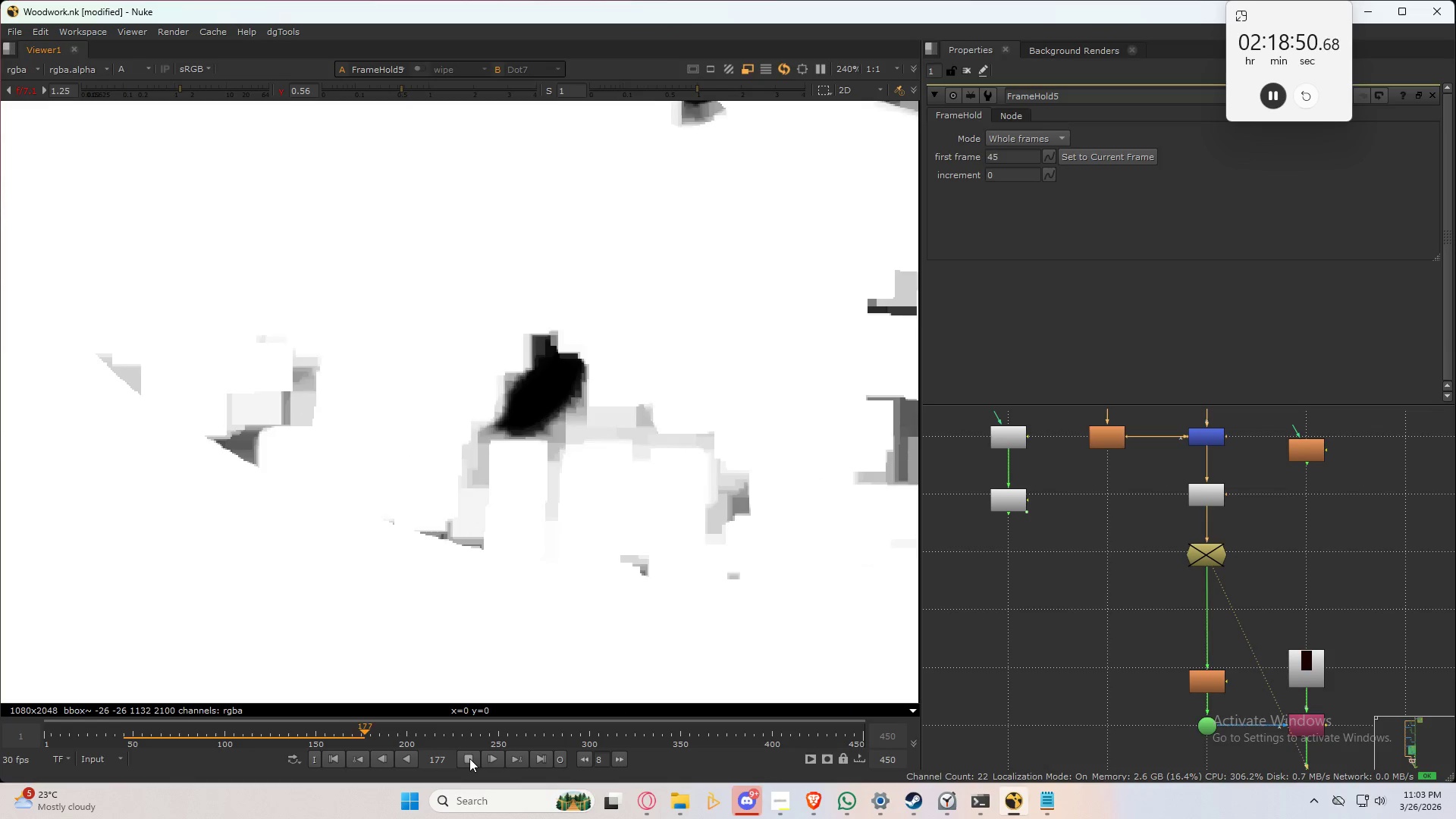 
wait(9.92)
 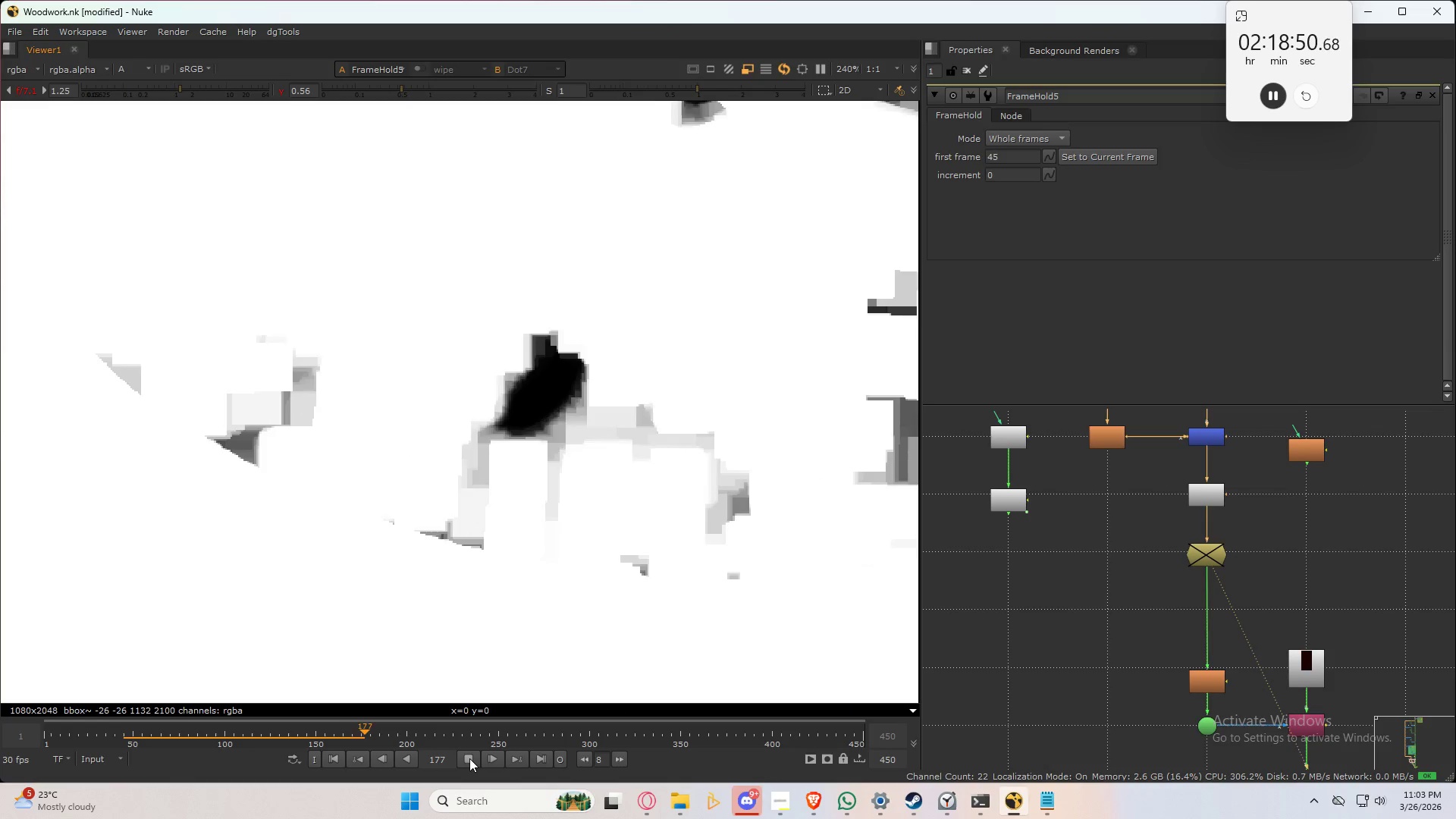 
left_click([469, 758])
 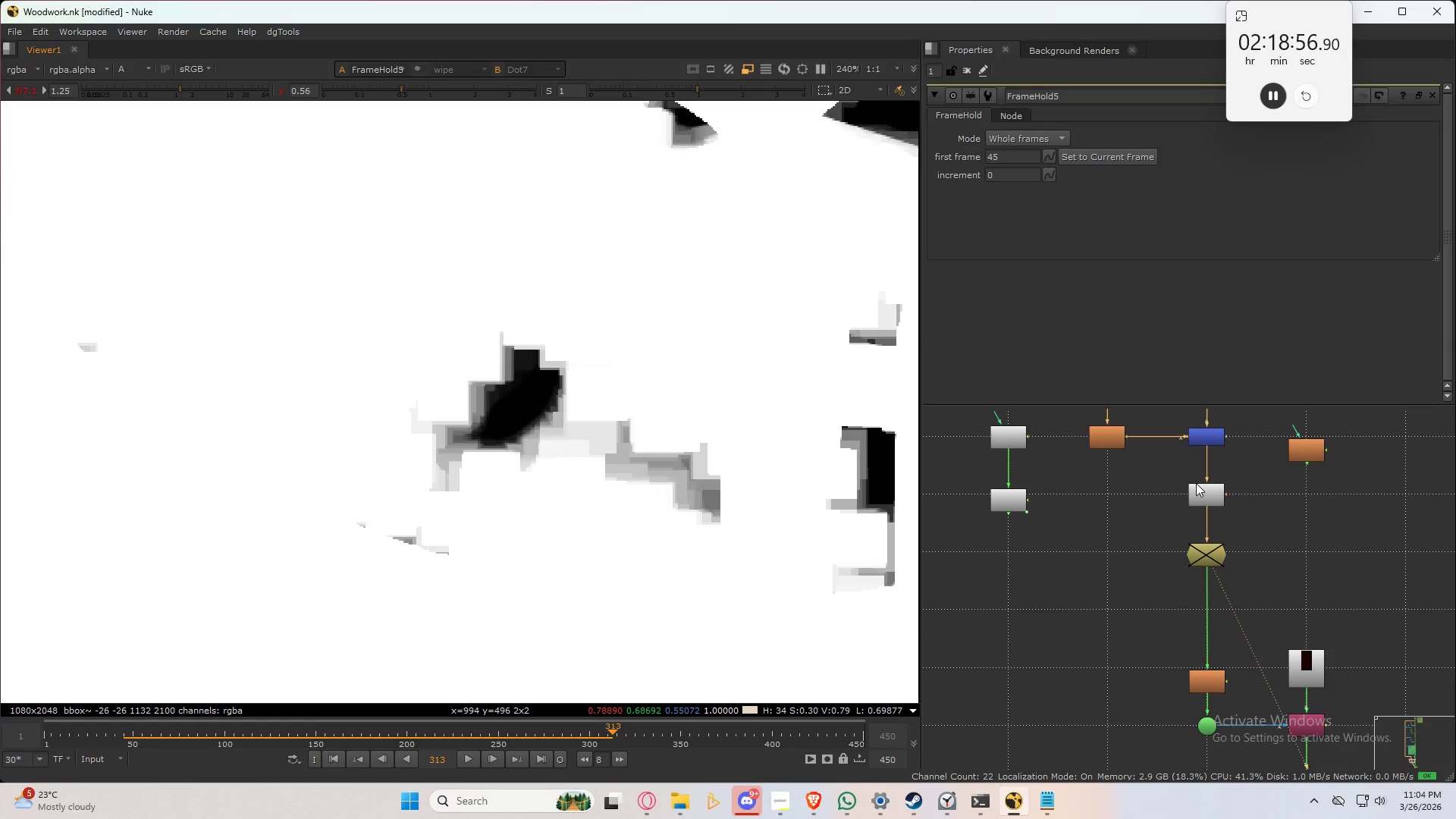 
double_click([1203, 486])
 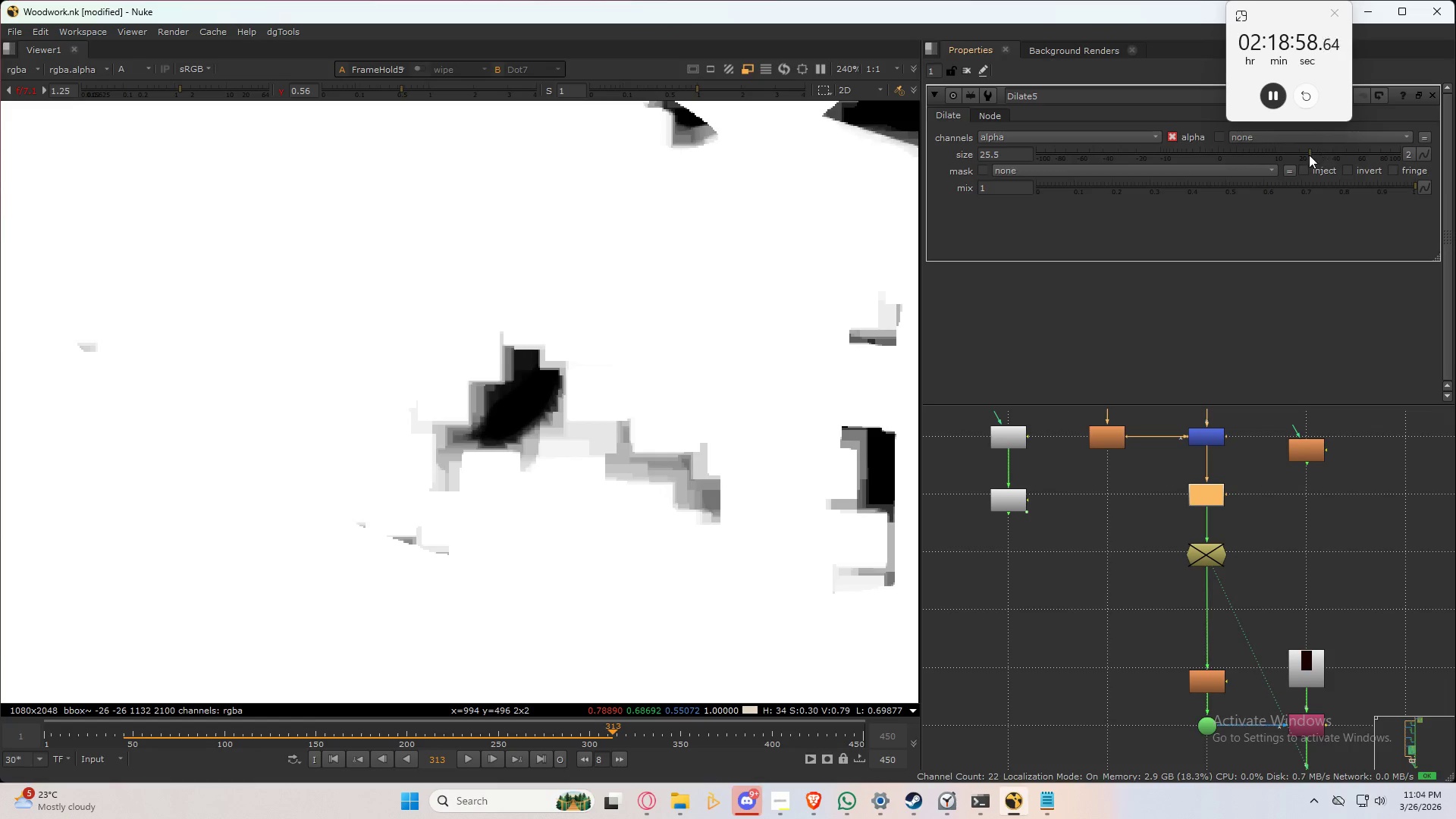 
left_click_drag(start_coordinate=[1310, 153], to_coordinate=[1219, 199])
 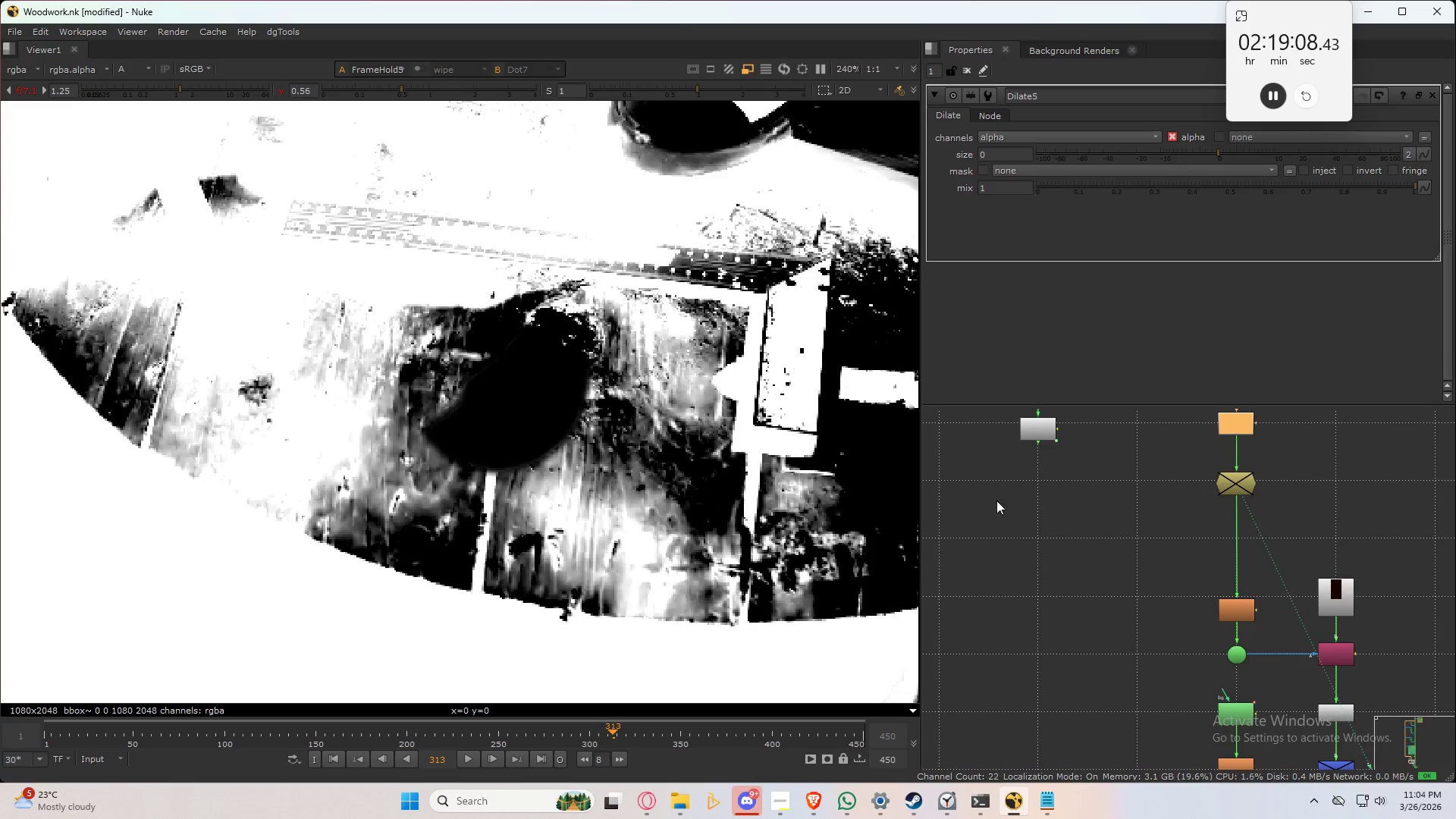 
wait(5.27)
 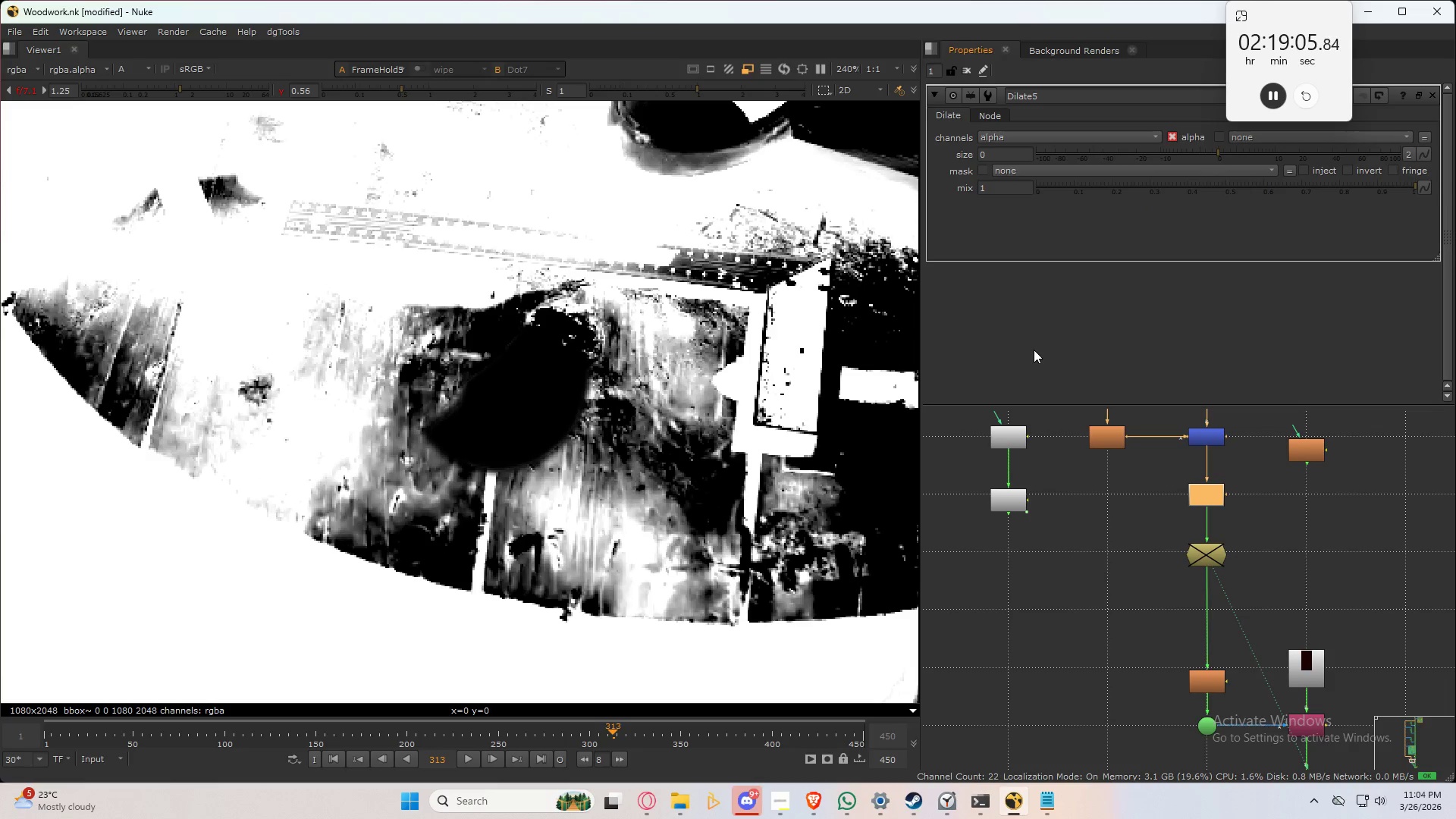 
left_click([335, 761])
 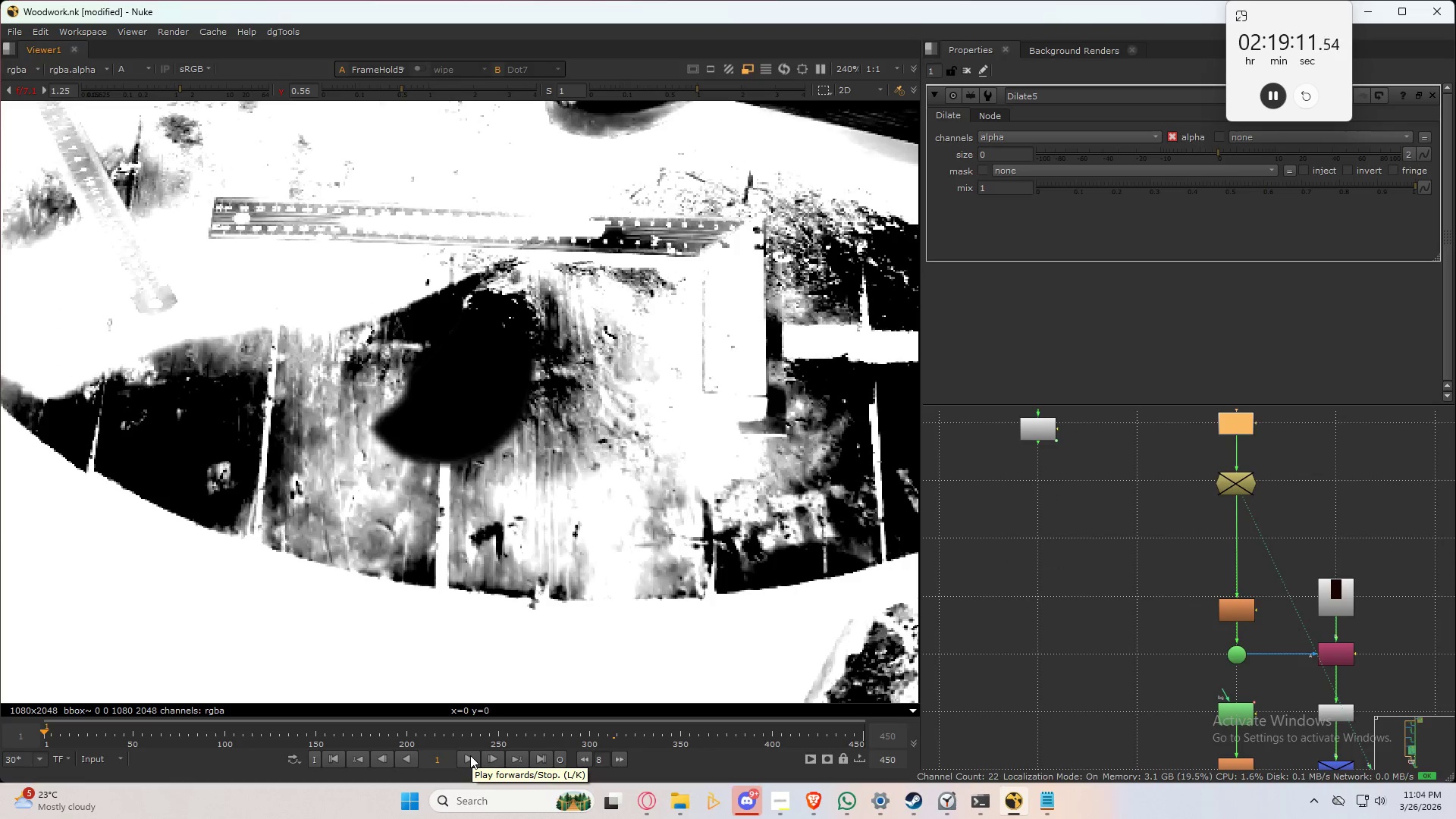 
left_click([470, 755])
 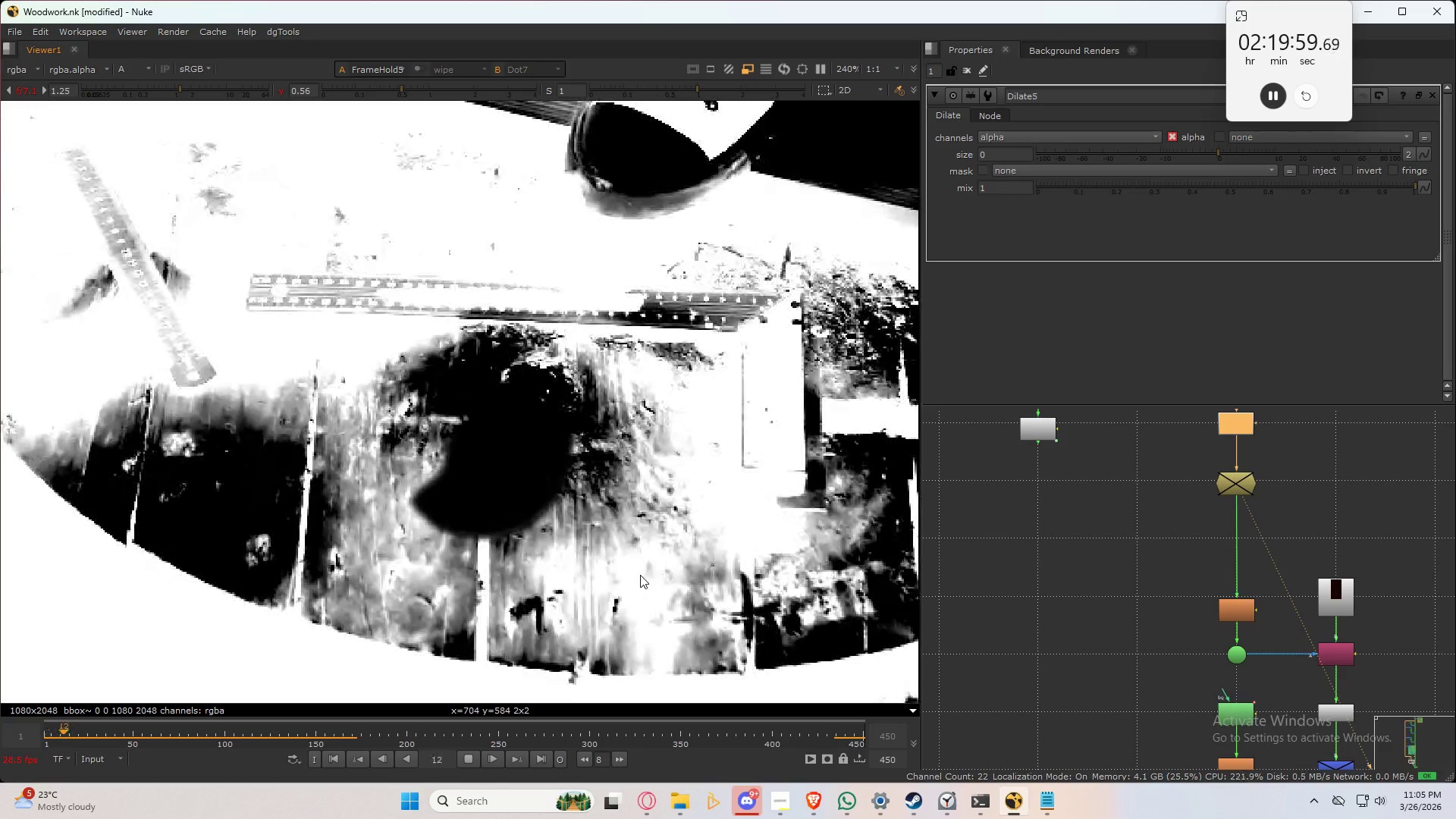 
wait(52.52)
 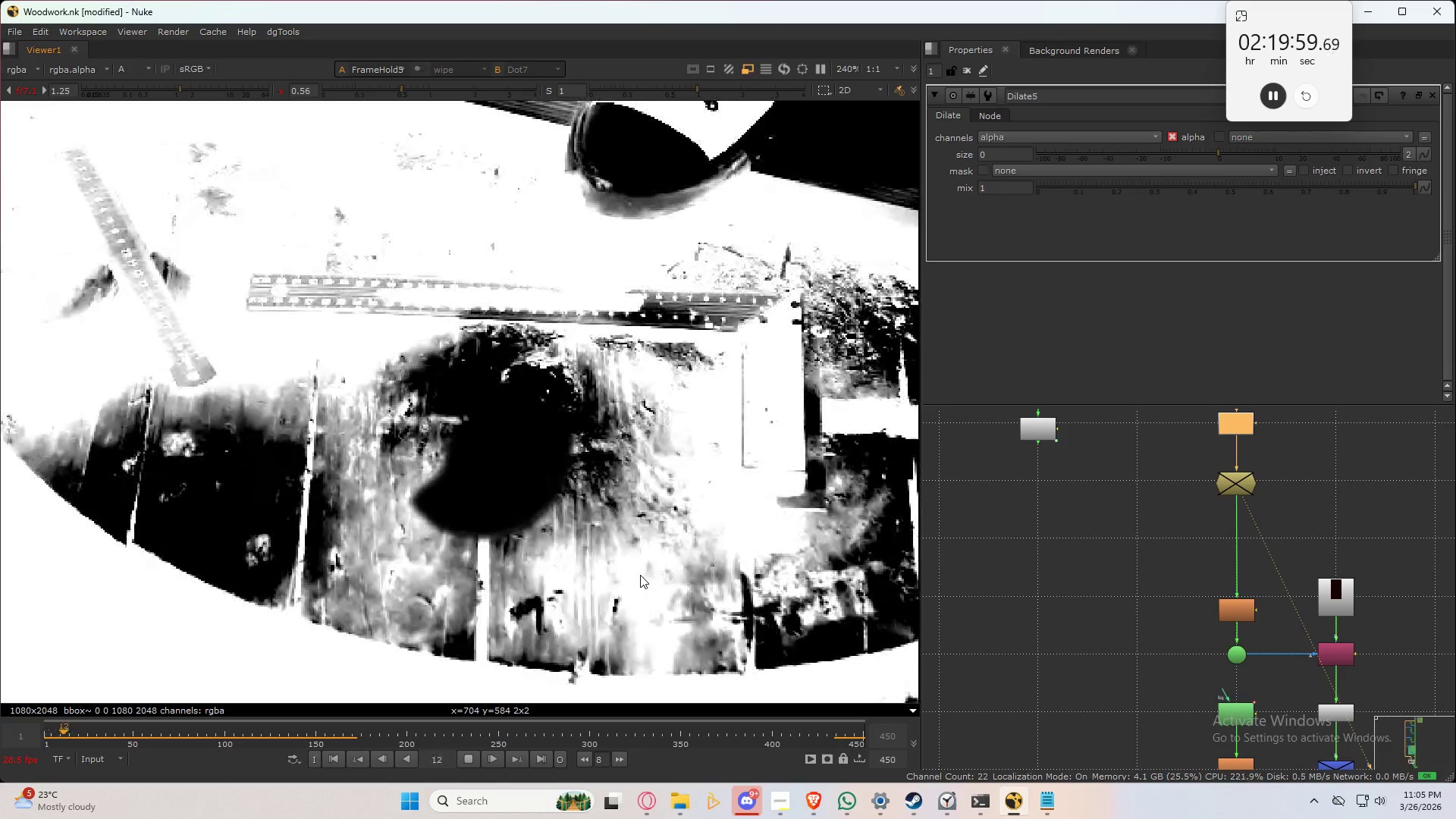 
left_click([470, 757])
 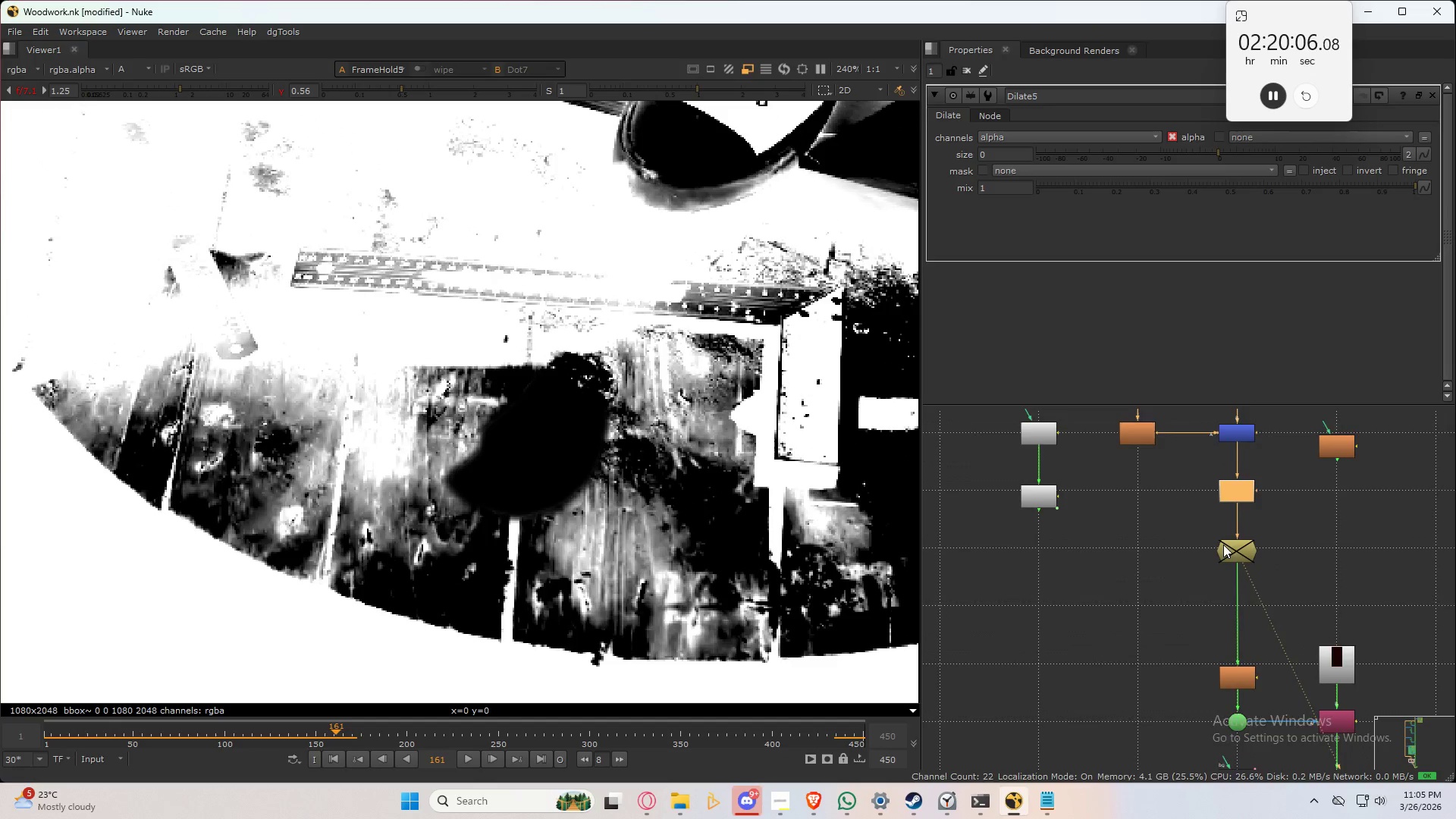 
scroll: coordinate [1243, 497], scroll_direction: up, amount: 2.0
 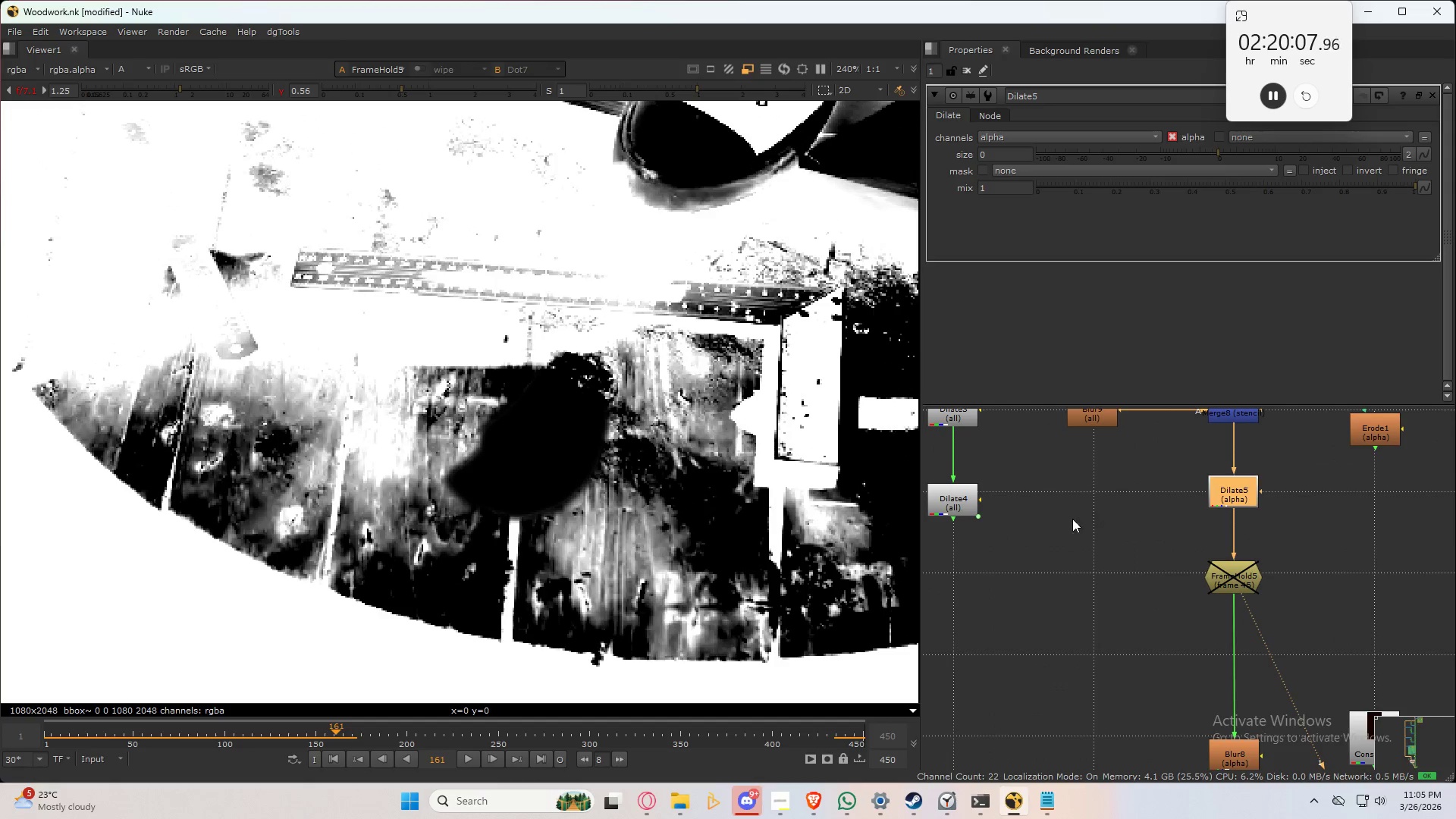 
left_click([1056, 531])
 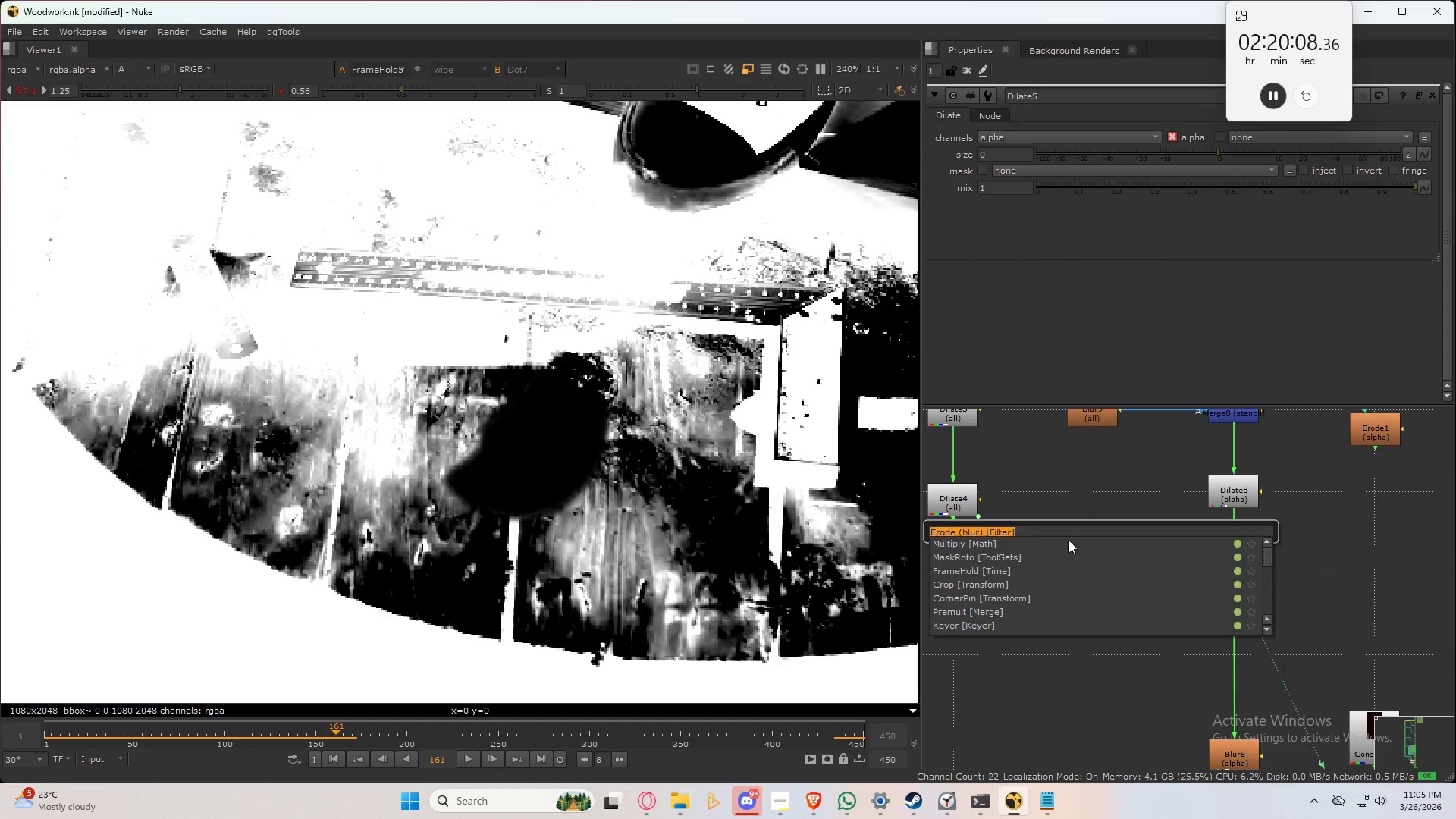 
key(Tab)
type(edge)
 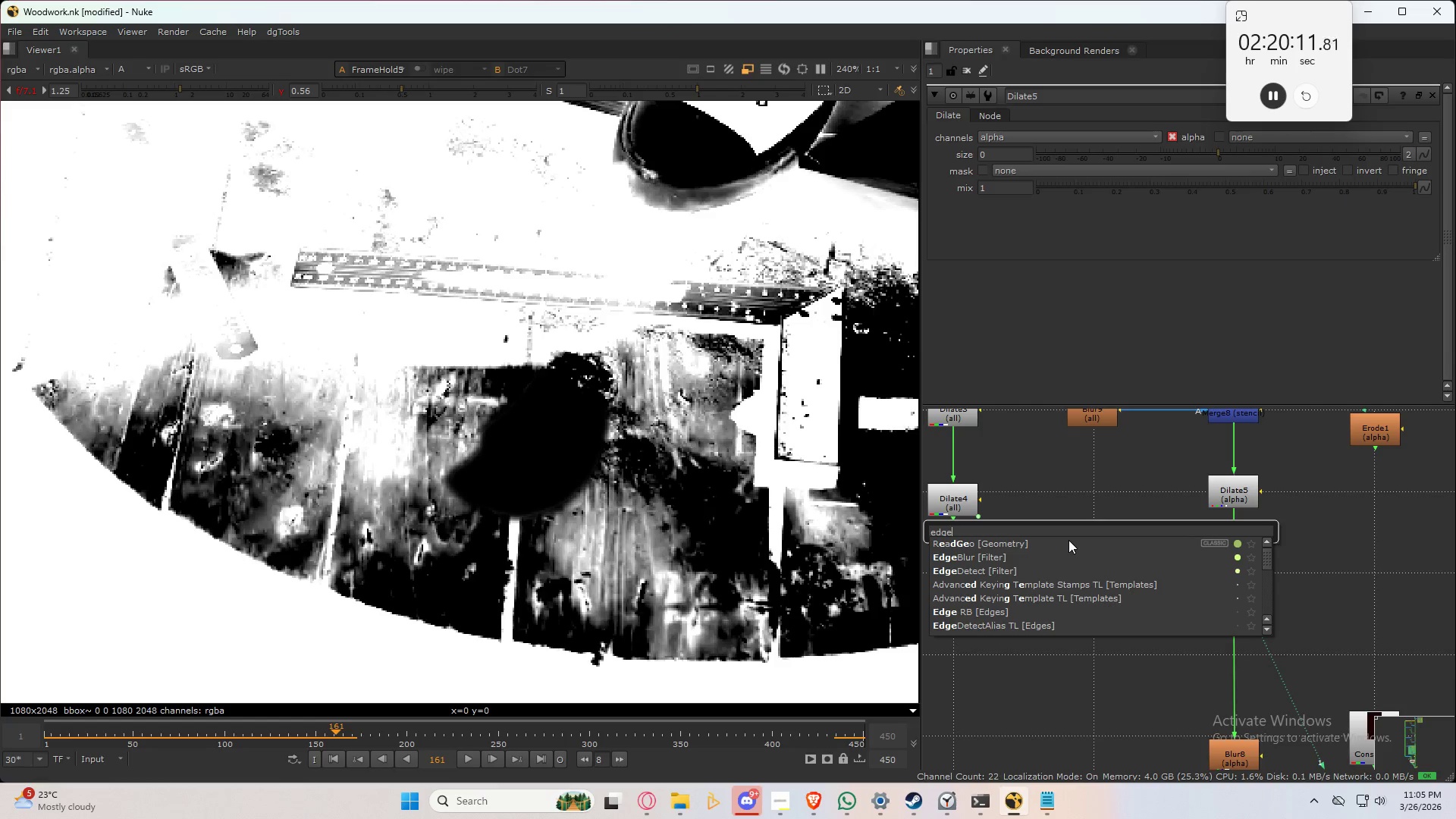 
key(Backspace)
key(Backspace)
key(Backspace)
key(Backspace)
key(Backspace)
type(exte)
 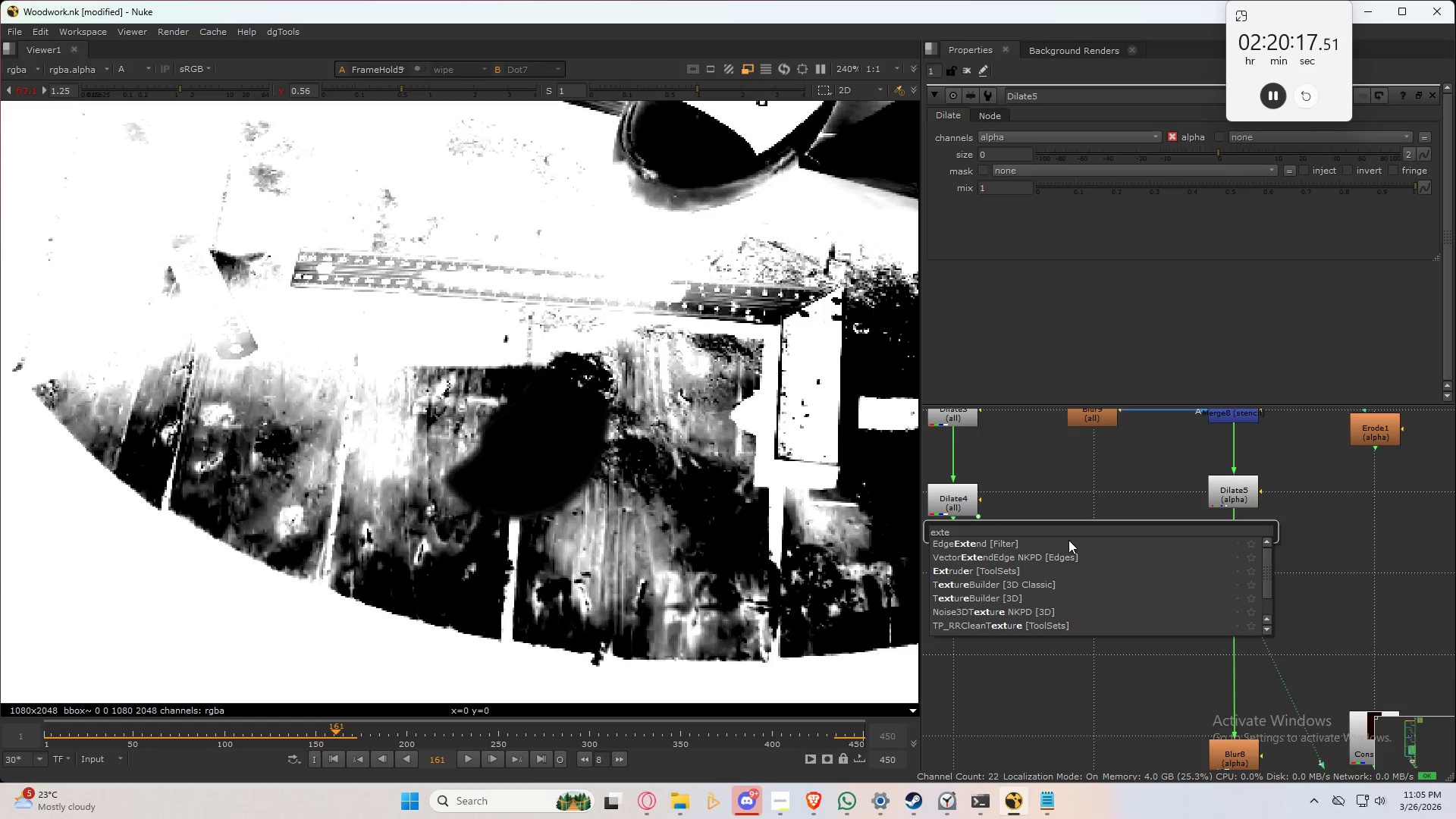 
key(ArrowDown)
 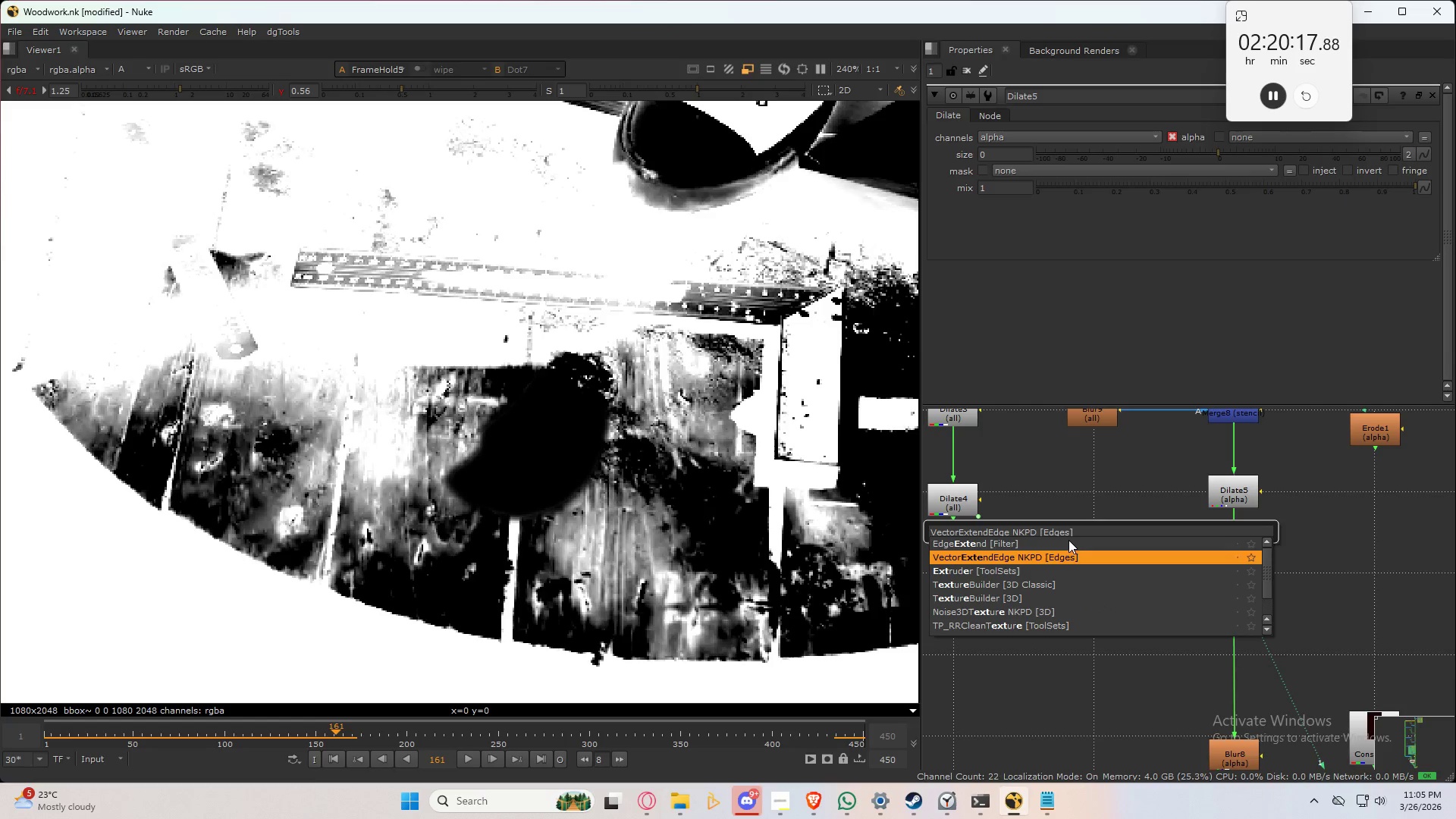 
key(ArrowDown)
 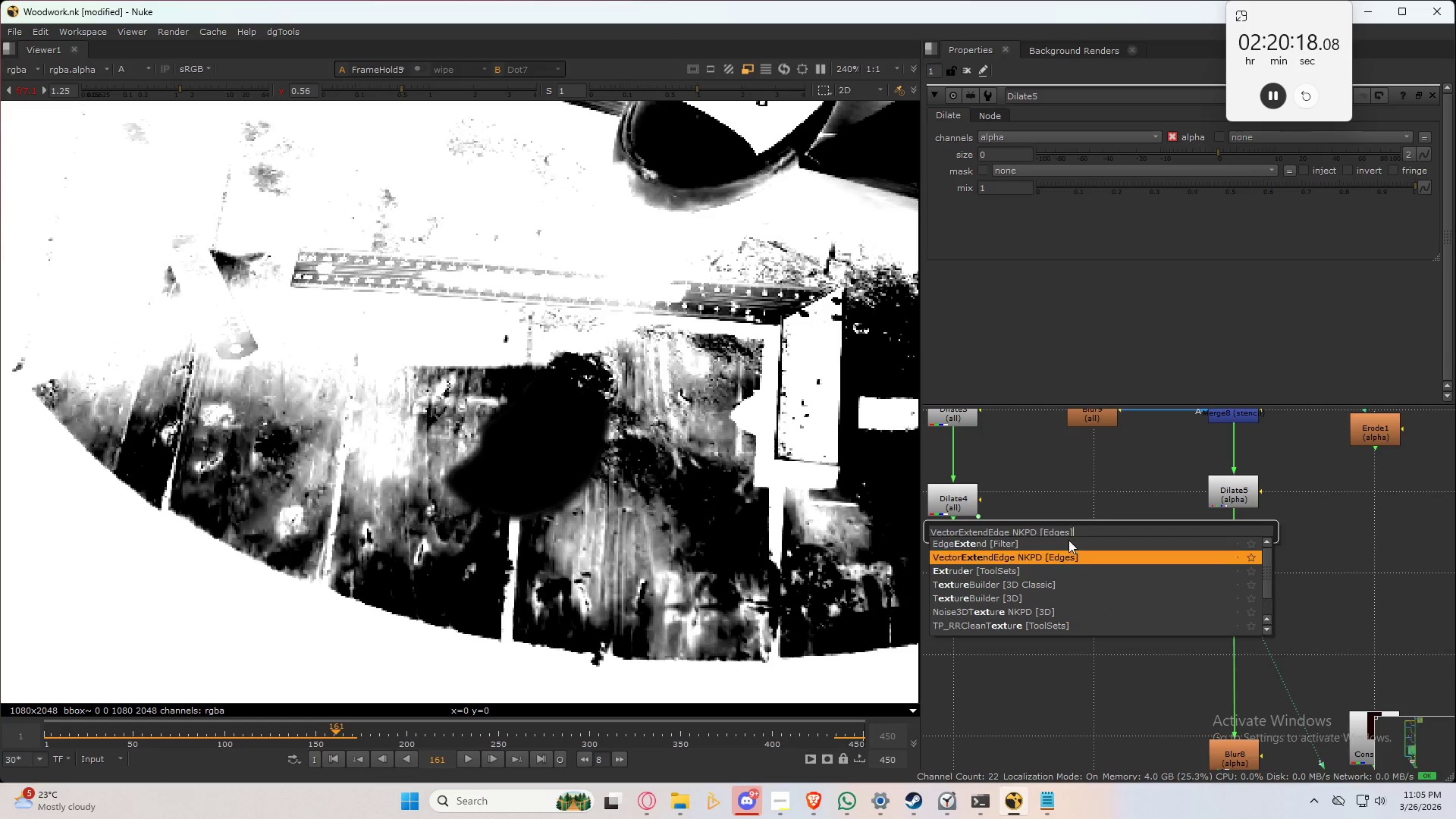 
key(ArrowUp)
 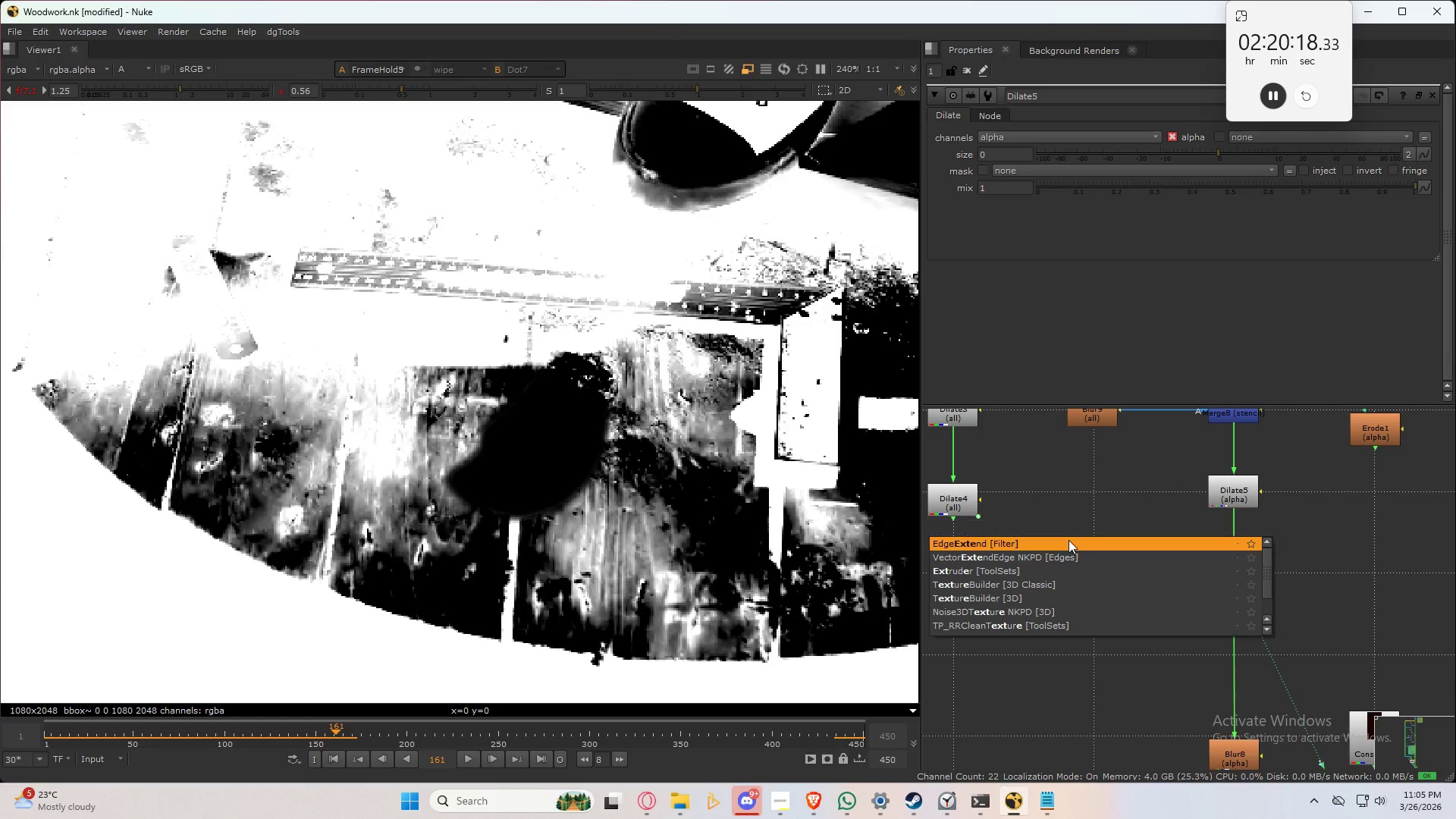 
key(Enter)
 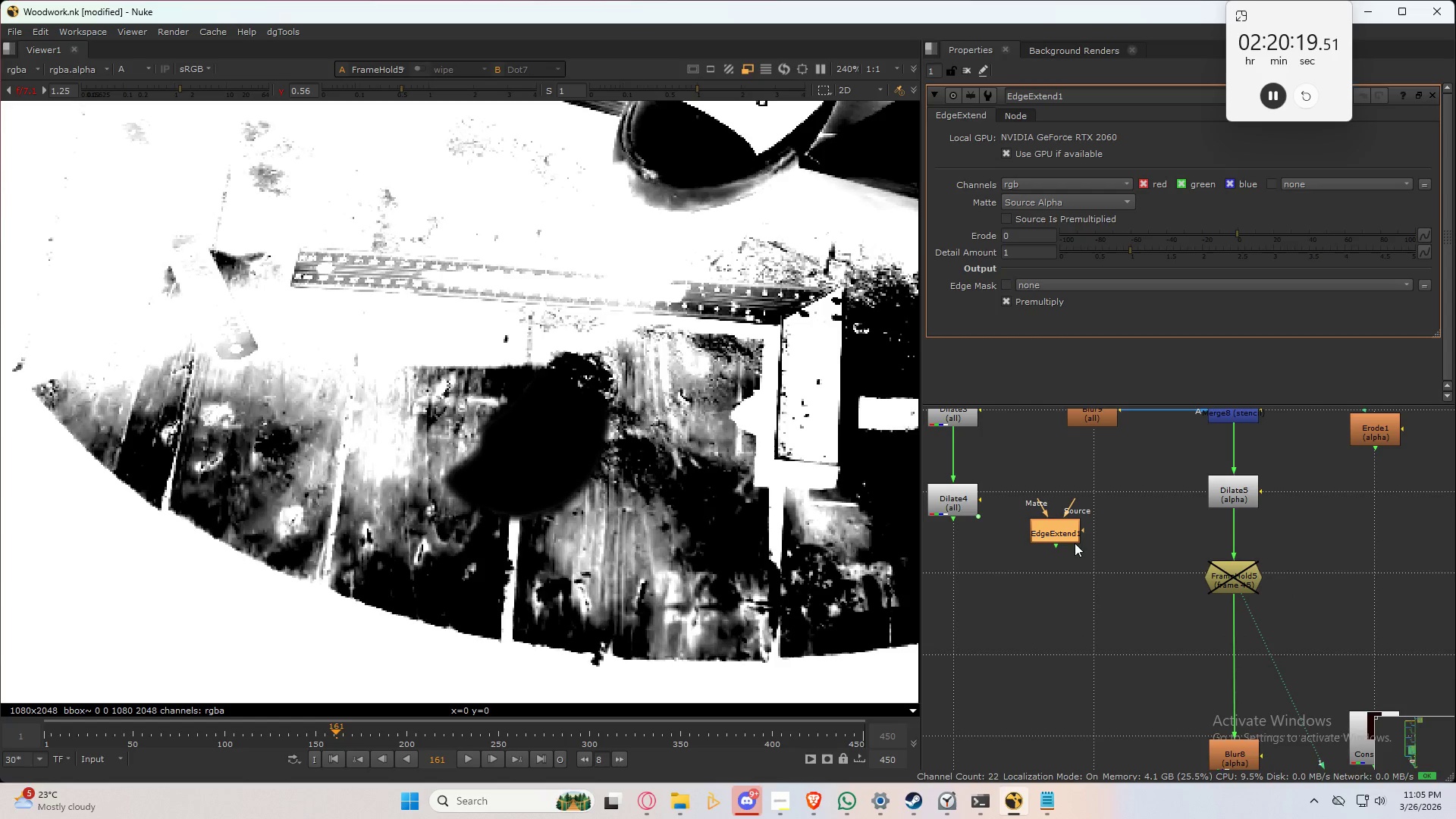 
left_click([1098, 623])
 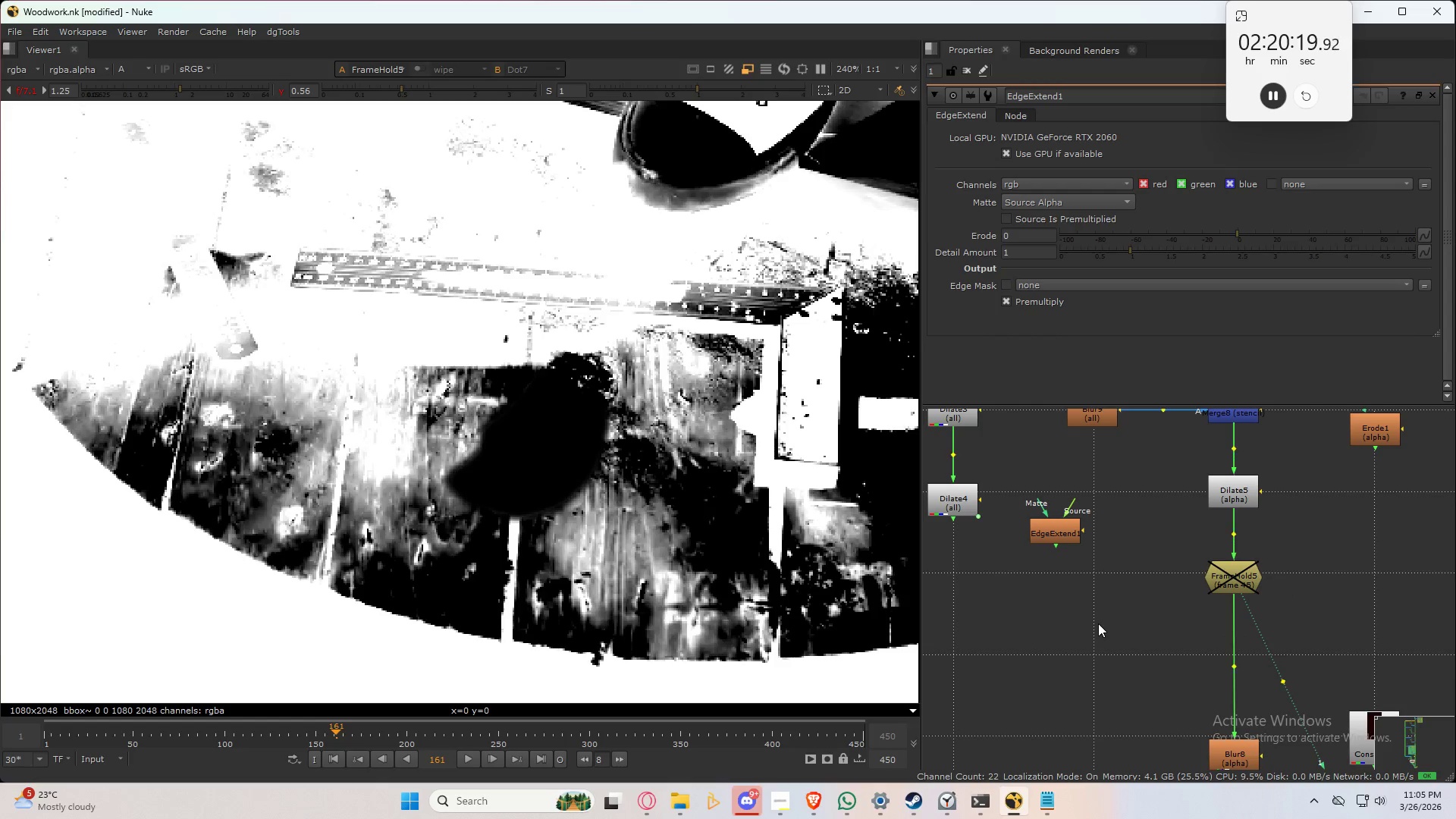 
key(Control+S)
 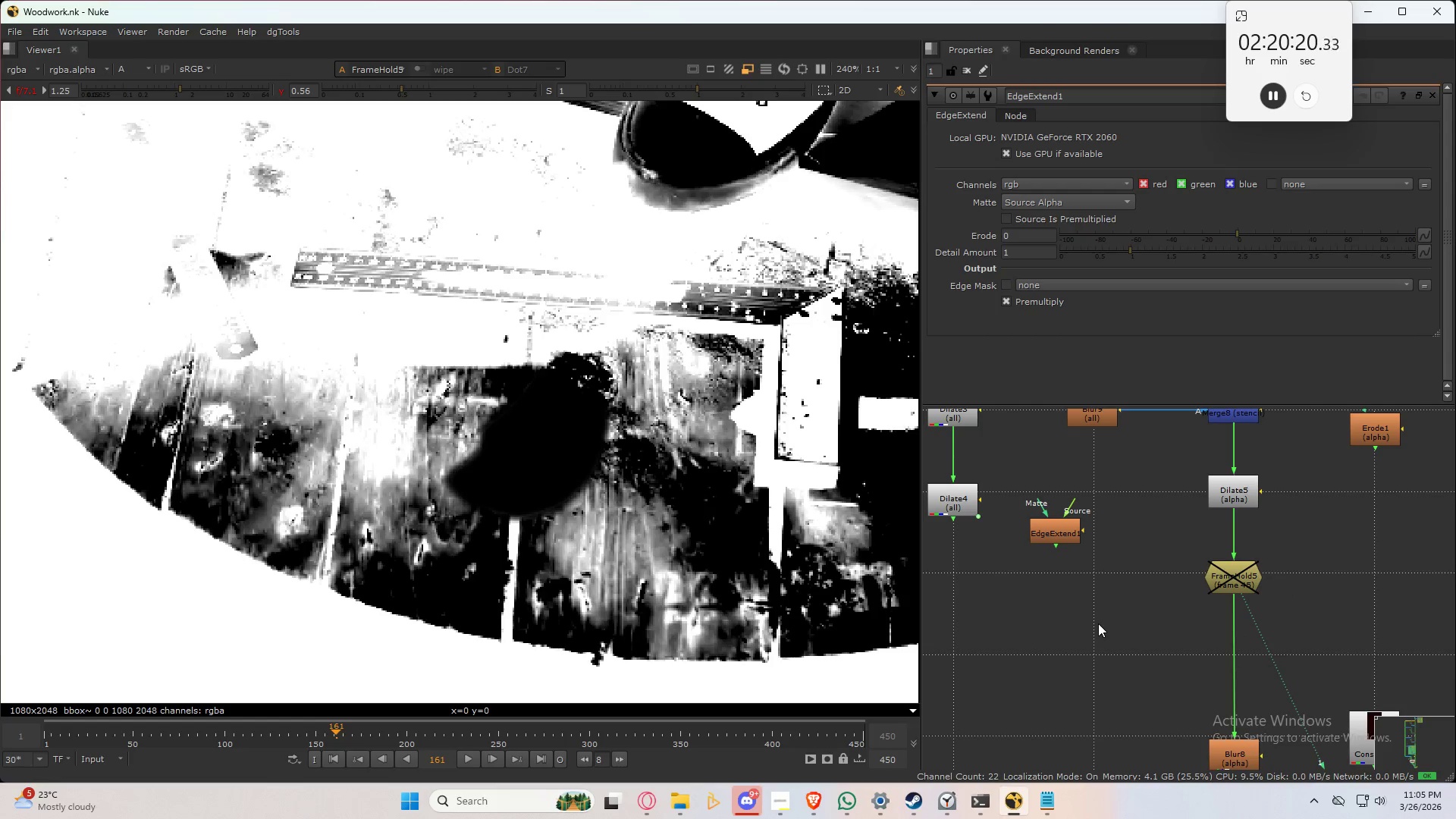 
key(Control+S)
 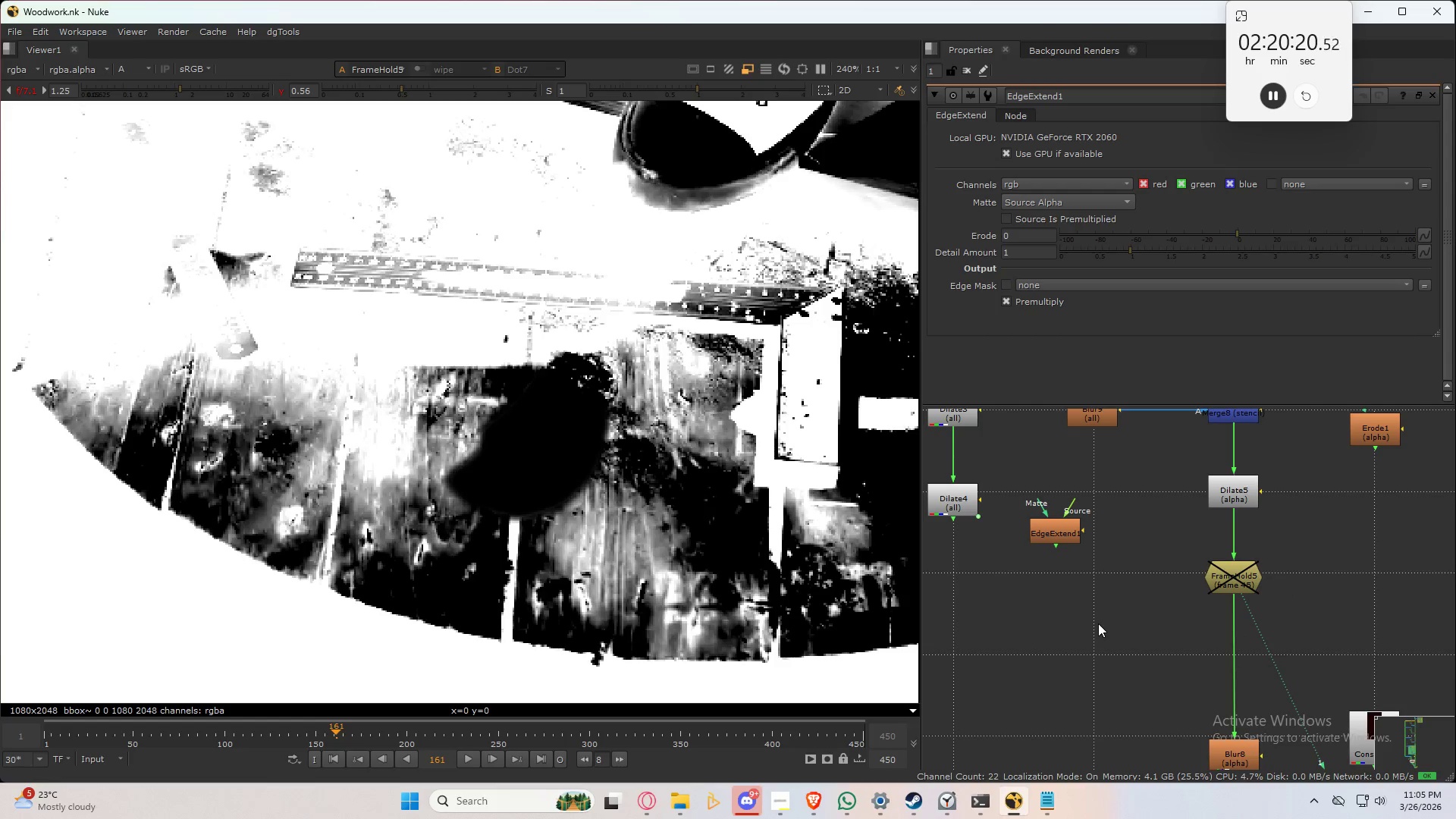 
key(Control+S)
 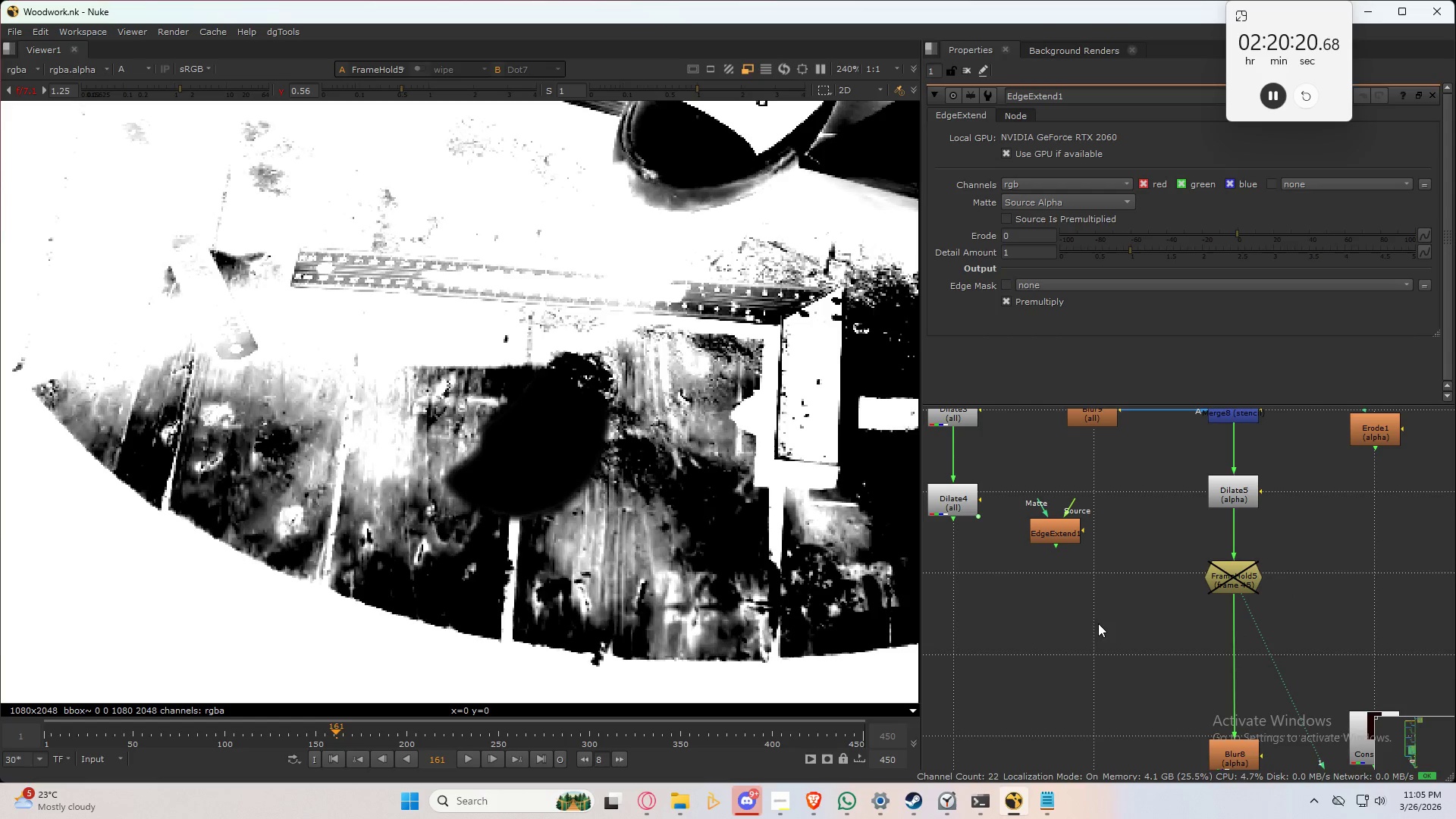 
key(Control+S)
 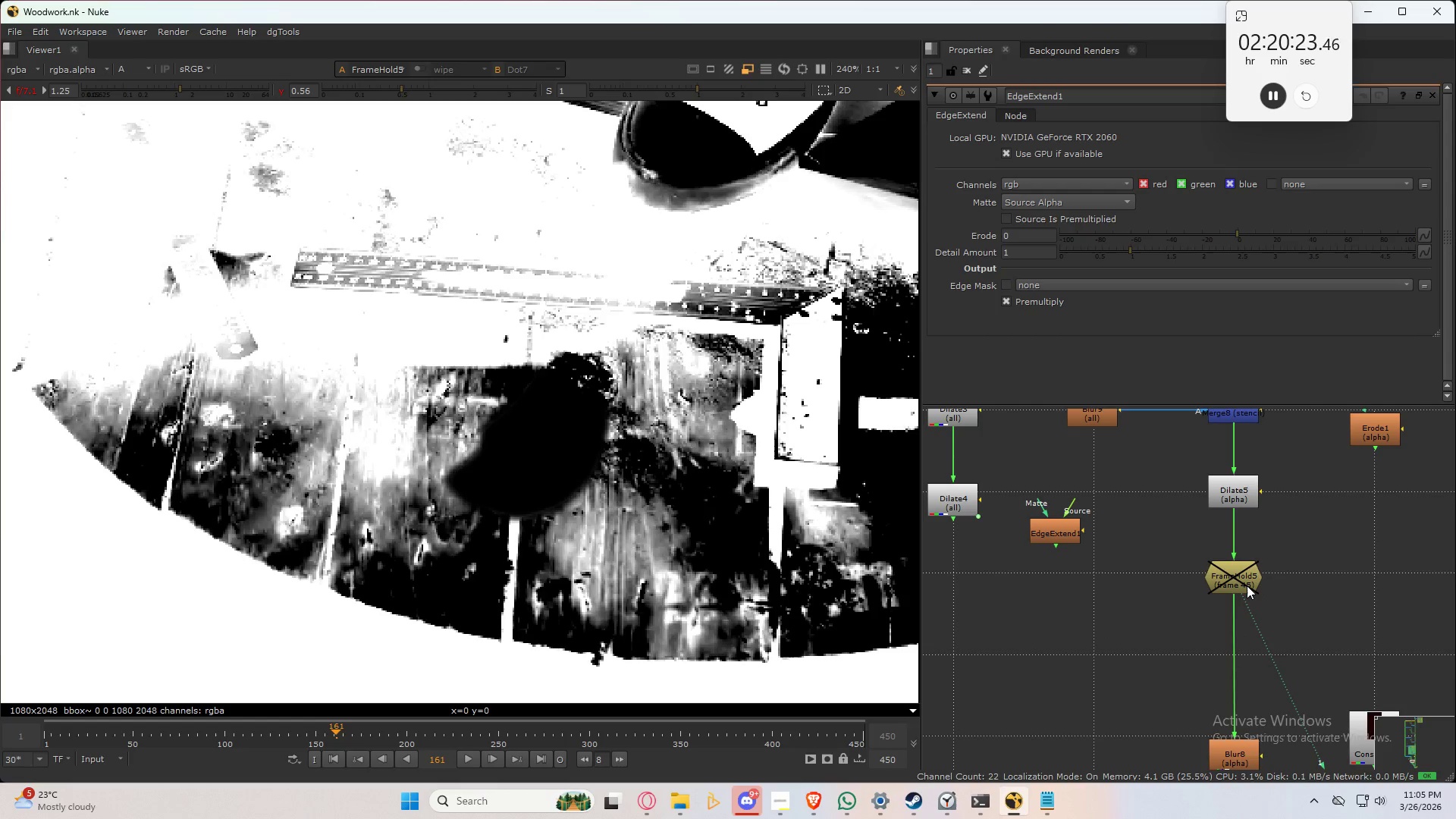 
scroll: coordinate [1244, 585], scroll_direction: none, amount: 0.0
 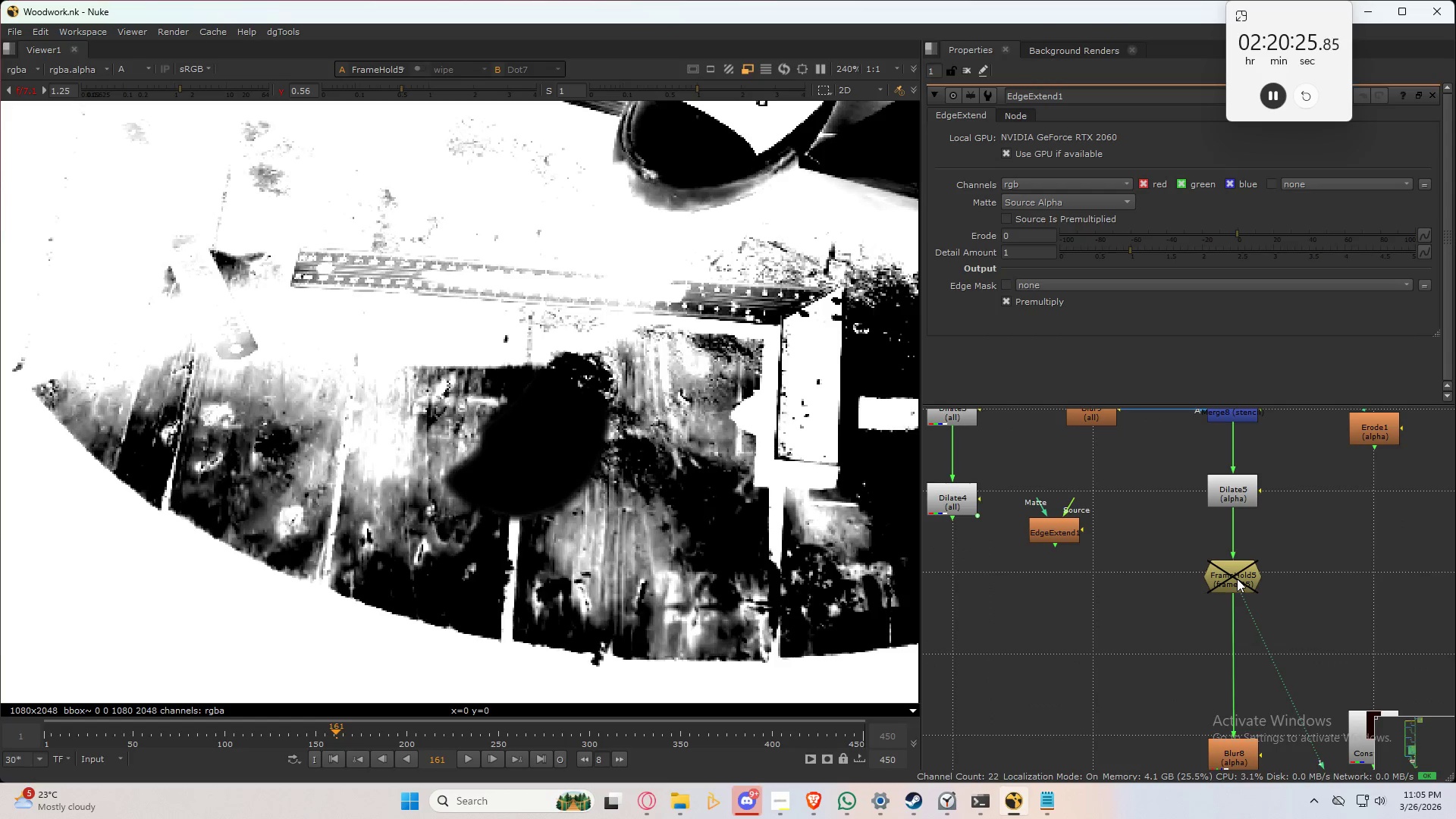 
left_click_drag(start_coordinate=[1237, 578], to_coordinate=[1027, 611])
 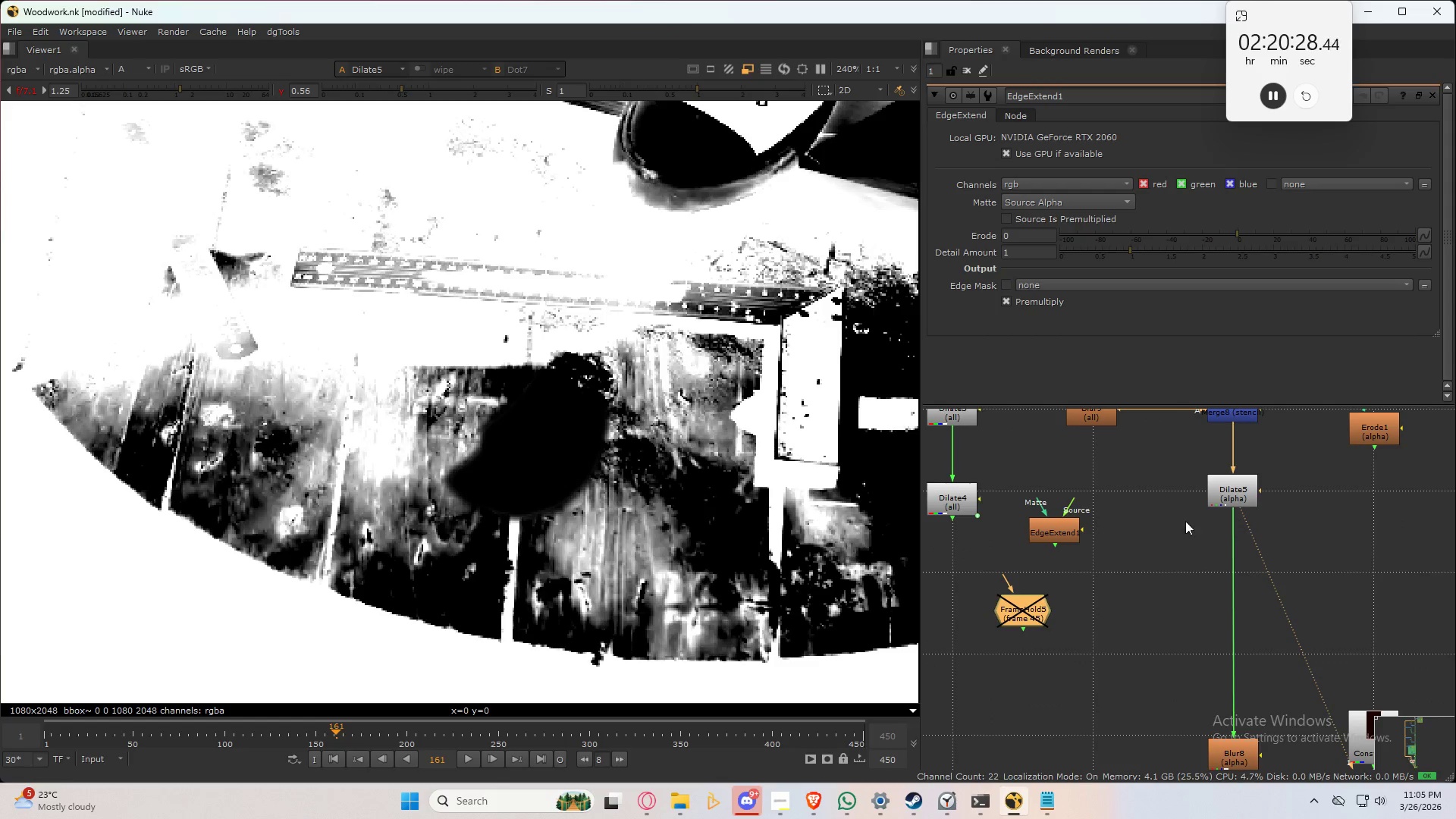 
left_click_drag(start_coordinate=[1069, 526], to_coordinate=[1250, 569])
 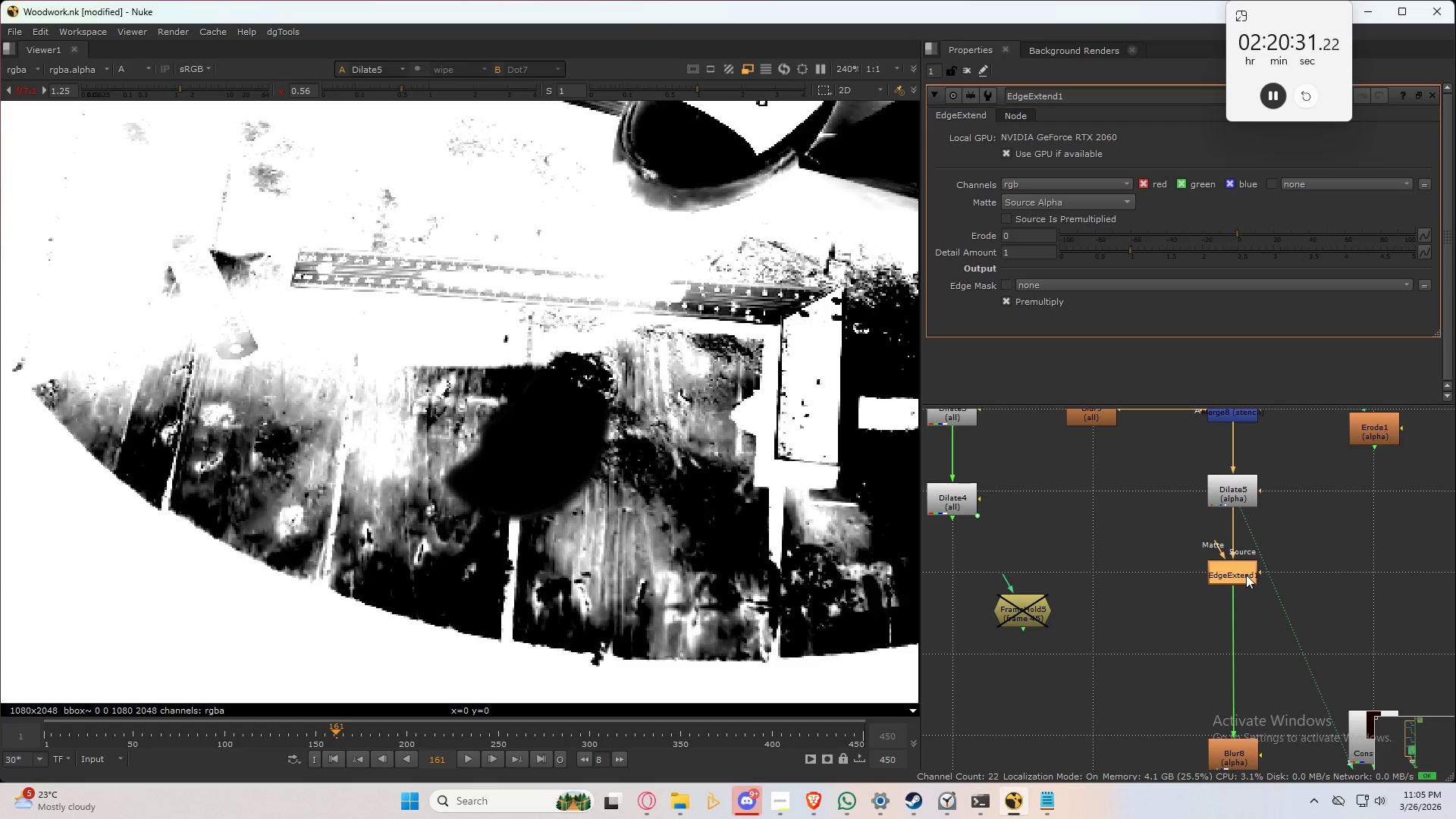 
double_click([1246, 575])
 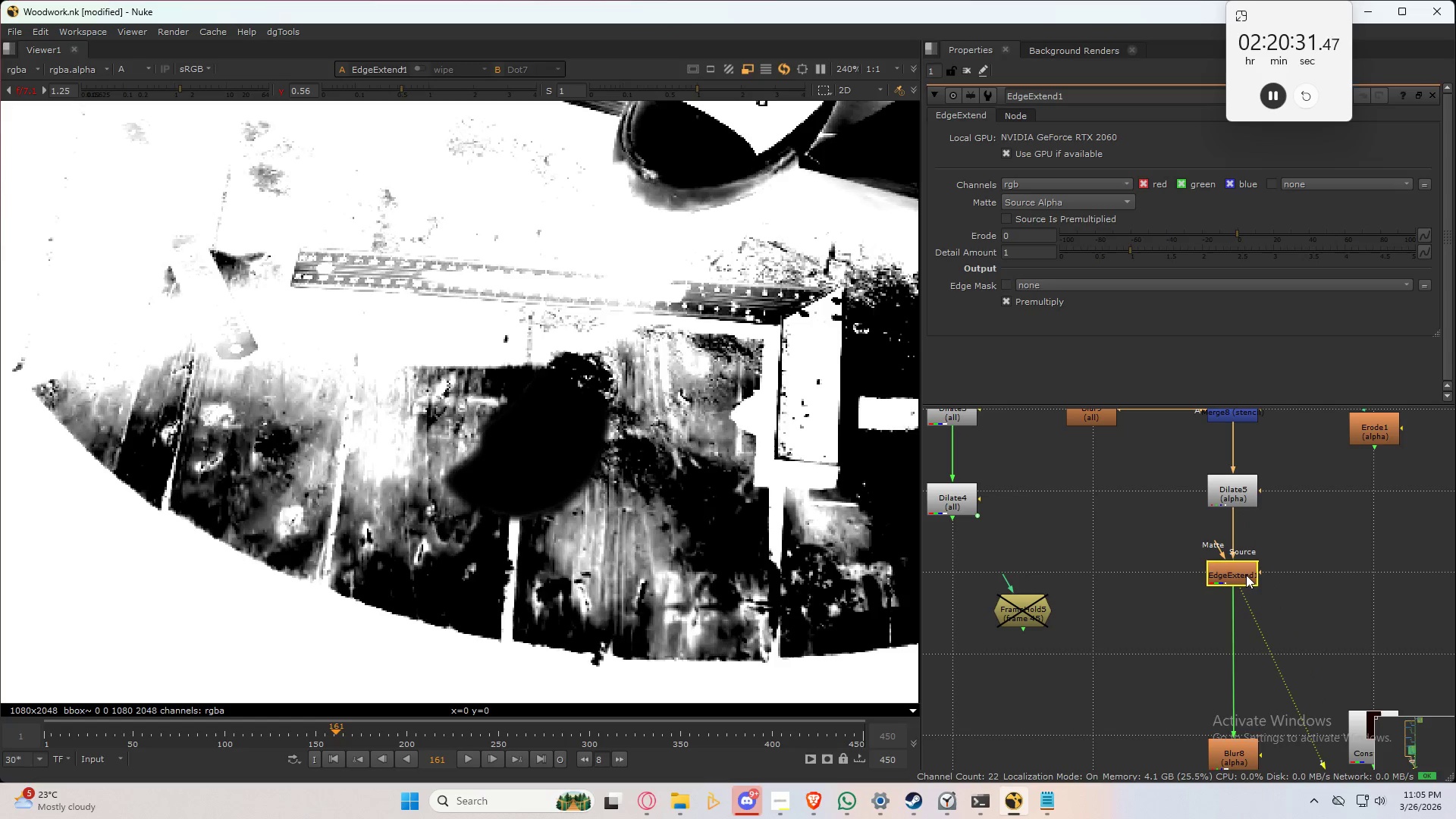 
key(1)
 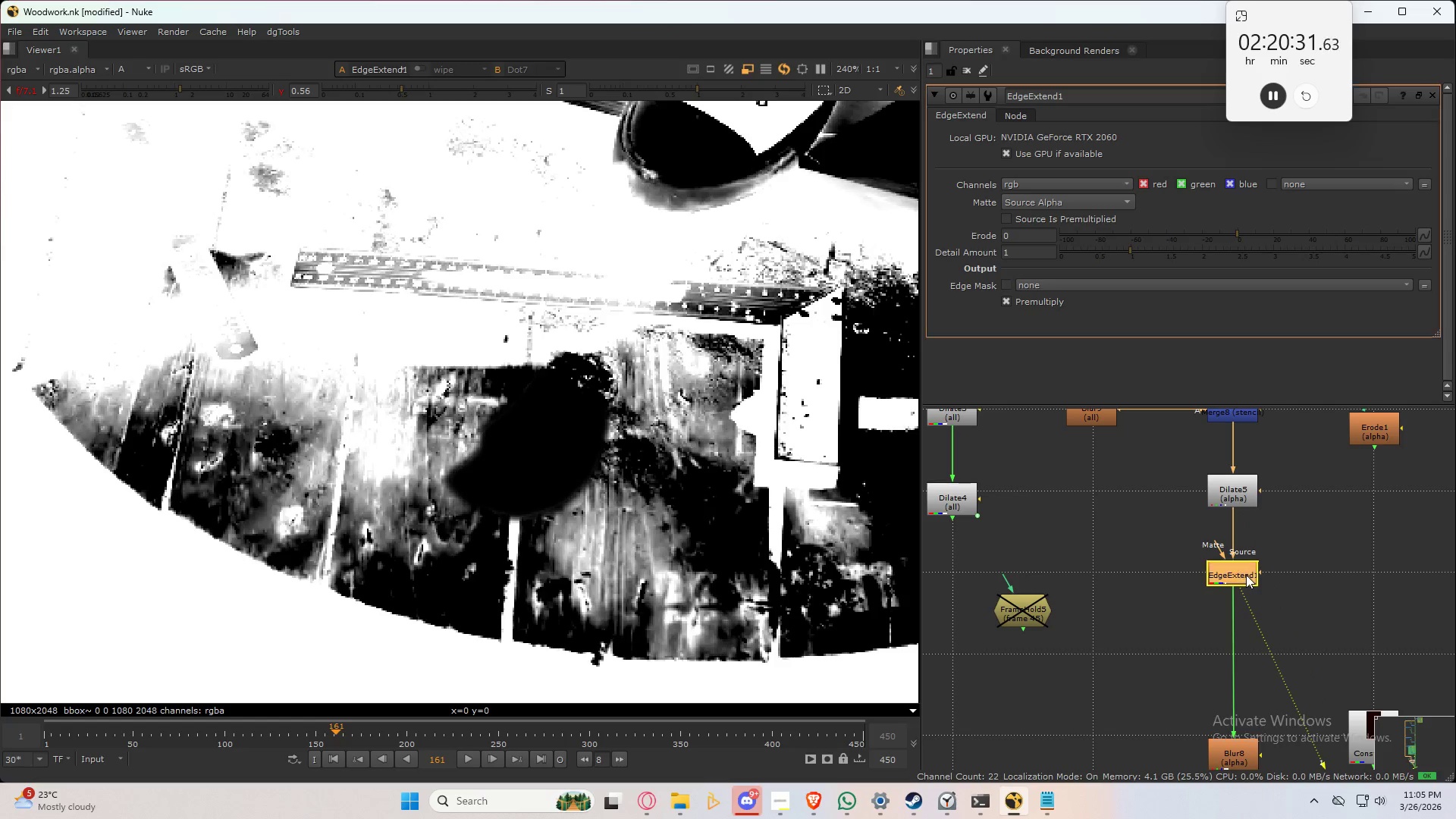 
triple_click([1246, 575])
 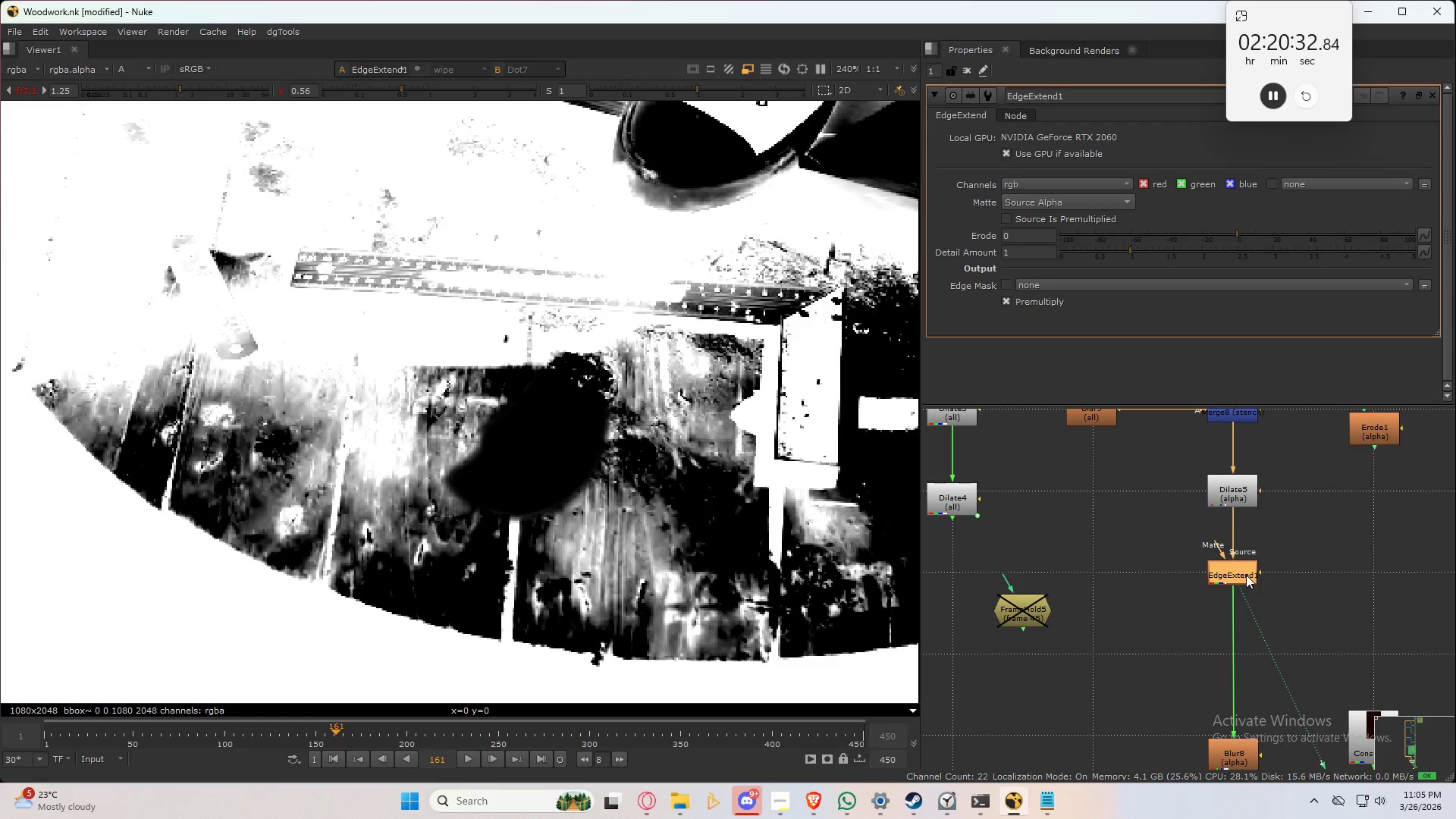 
double_click([1246, 575])
 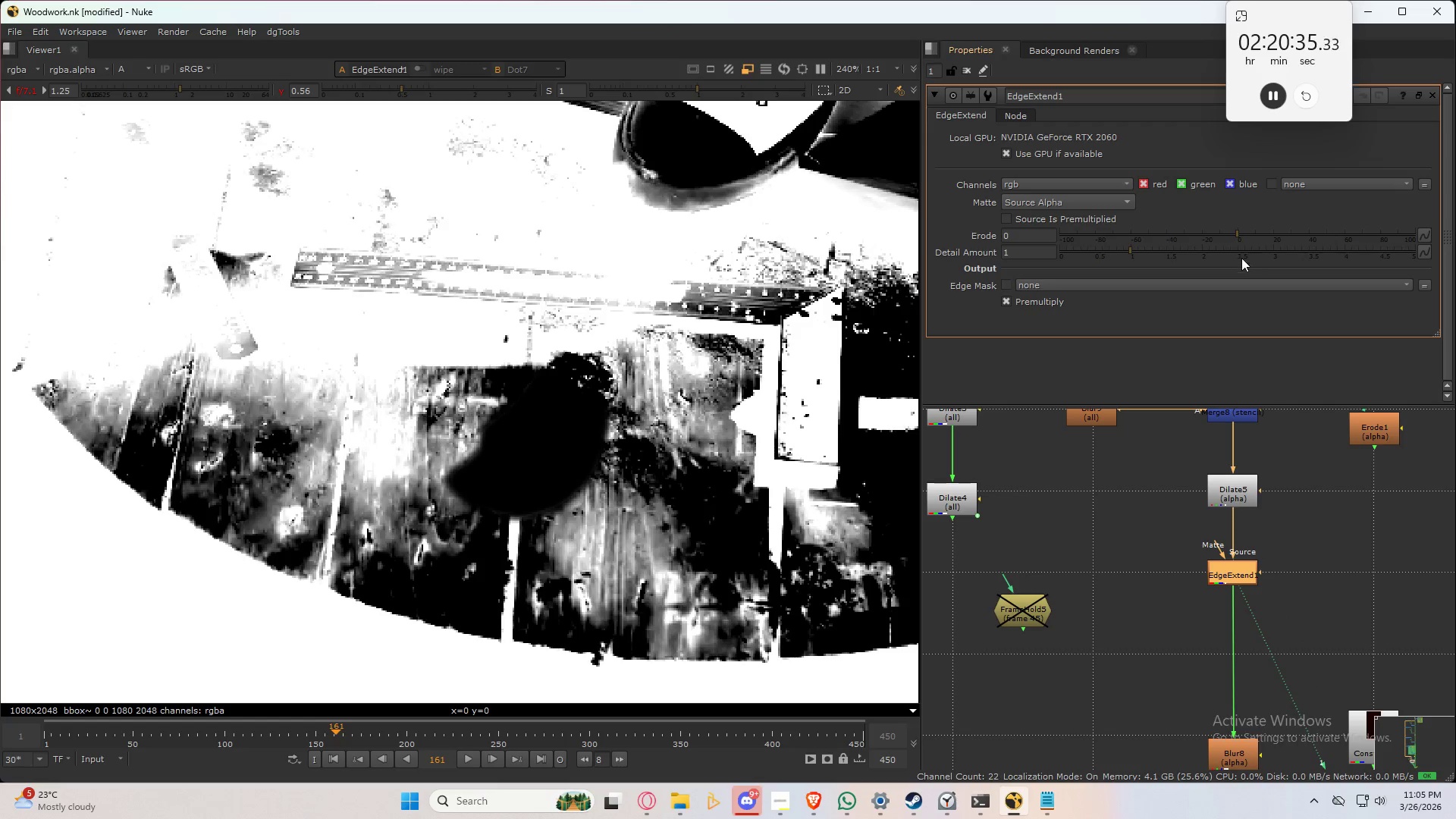 
left_click_drag(start_coordinate=[1242, 234], to_coordinate=[1250, 234])
 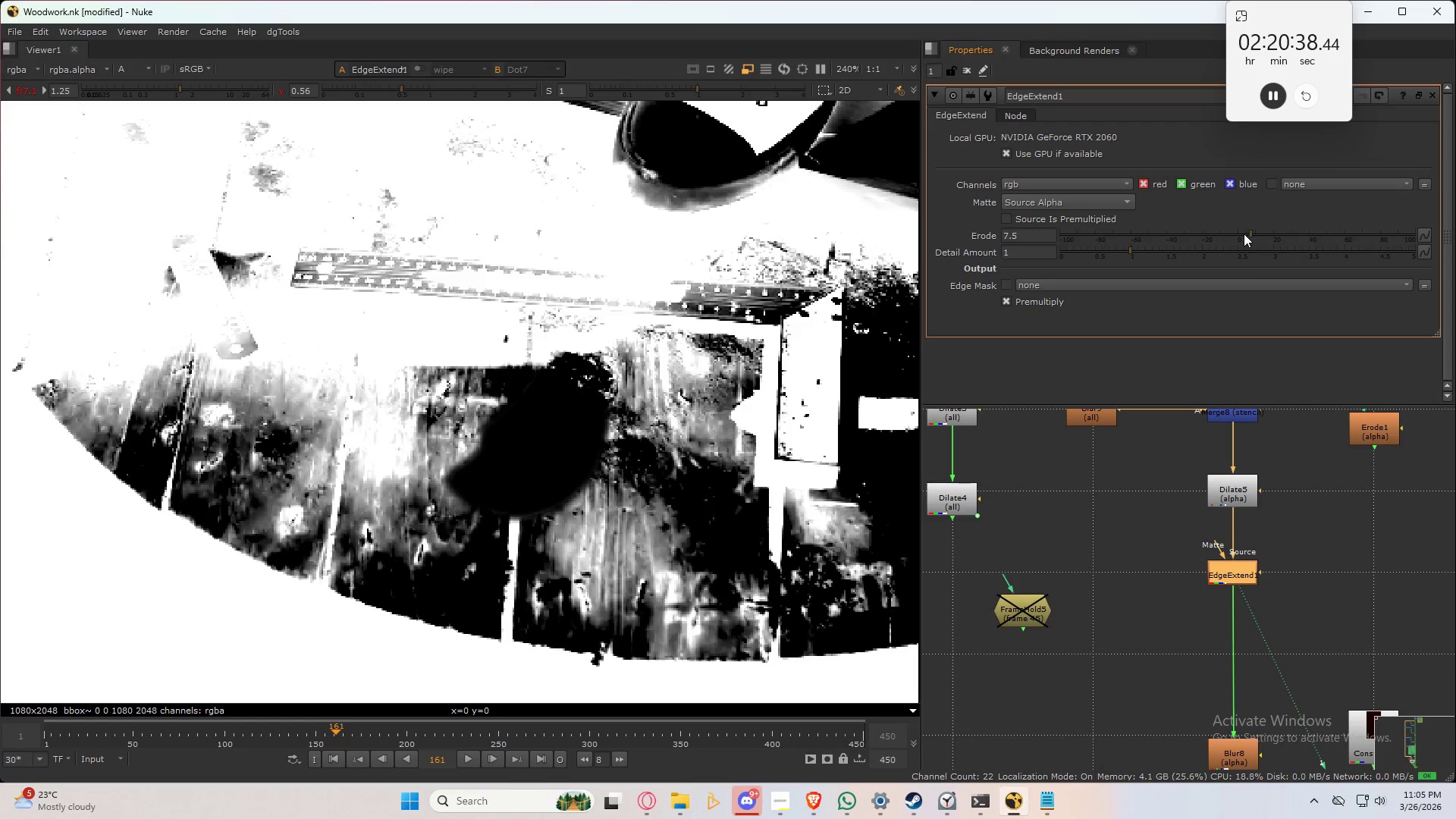 
hold_key(key=ControlLeft, duration=0.55)
left_click([1237, 232])
 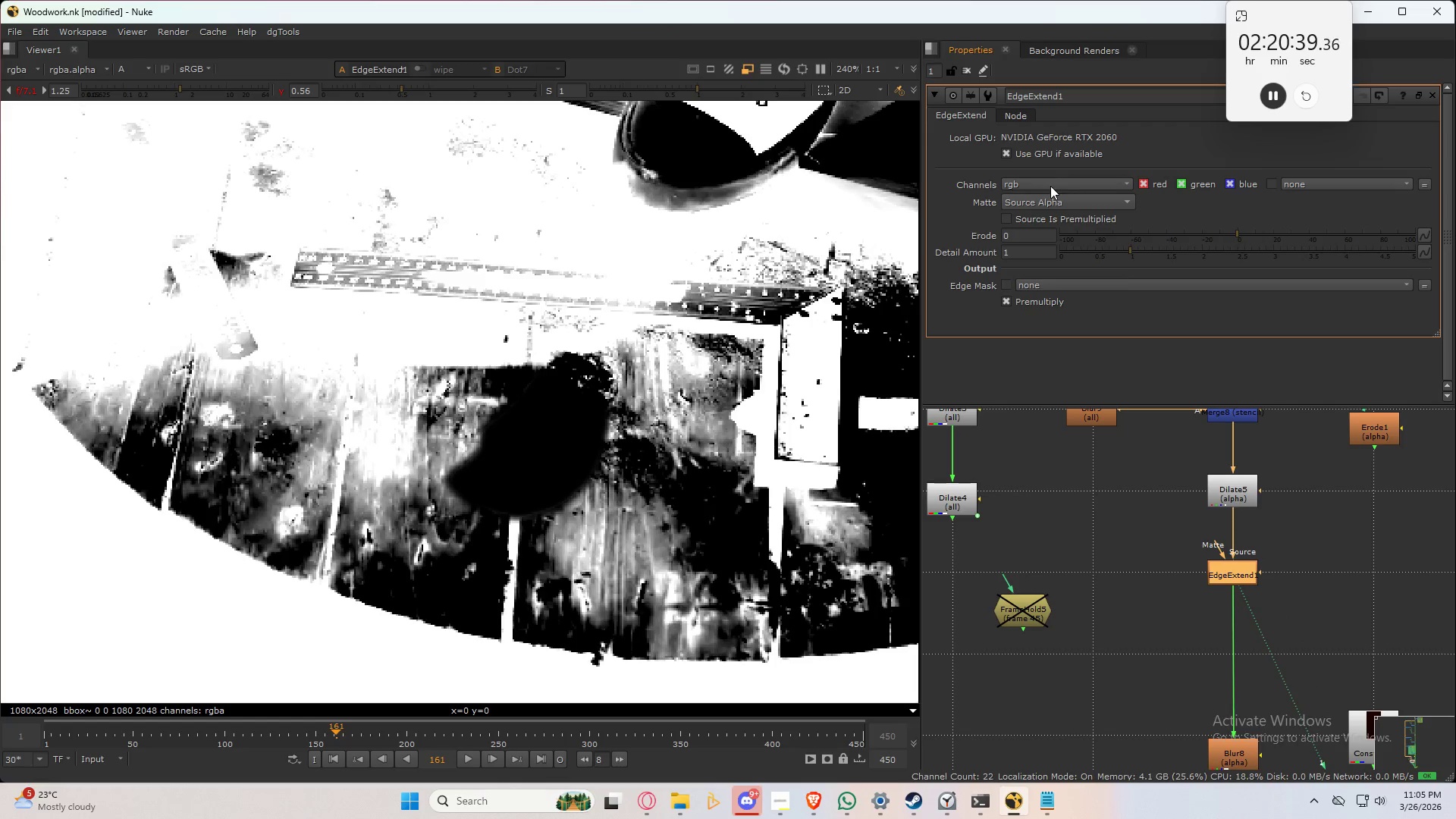 
left_click([1050, 186])
 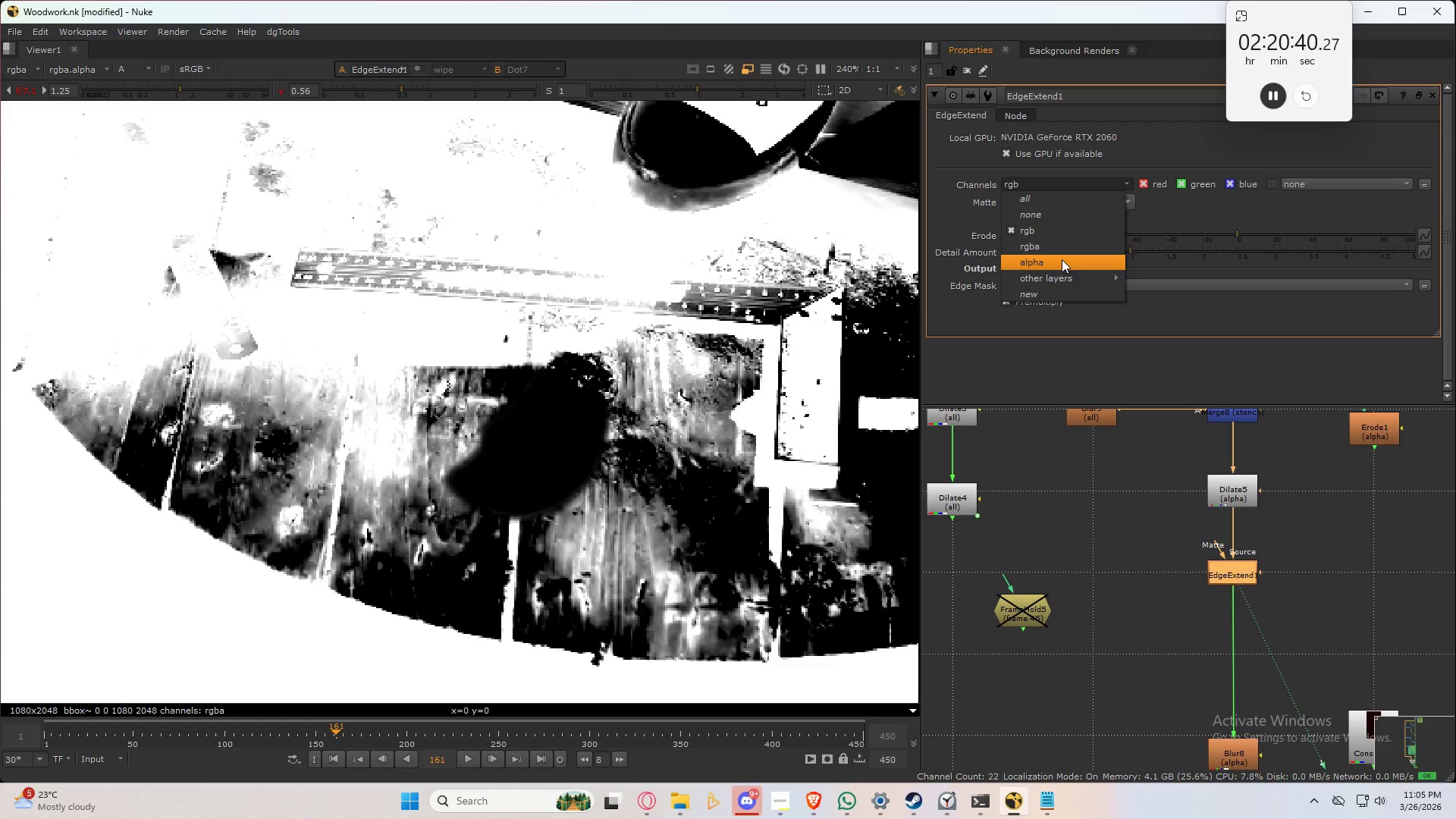 
left_click([1062, 259])
 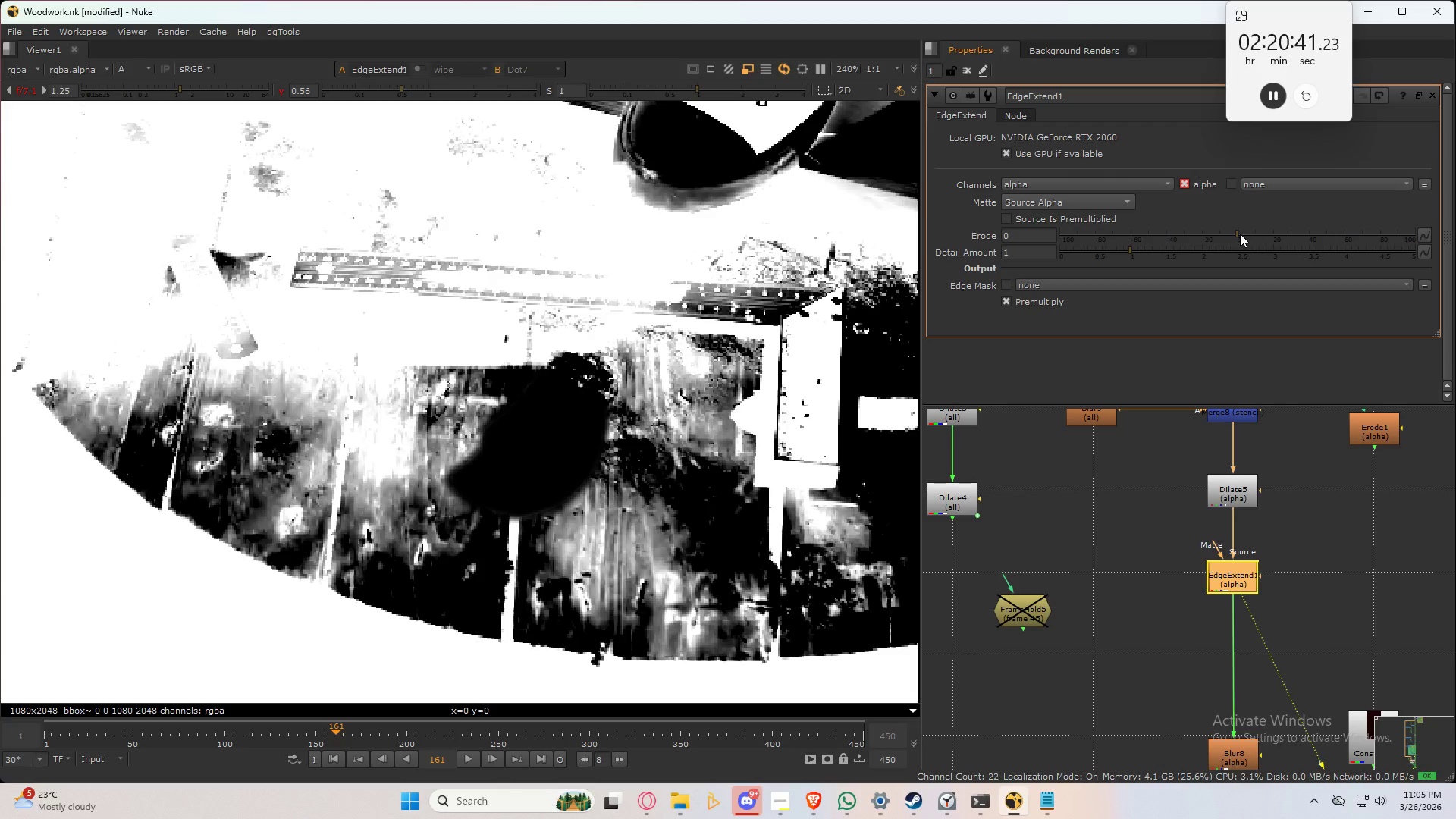 
left_click_drag(start_coordinate=[1240, 234], to_coordinate=[1322, 240])
 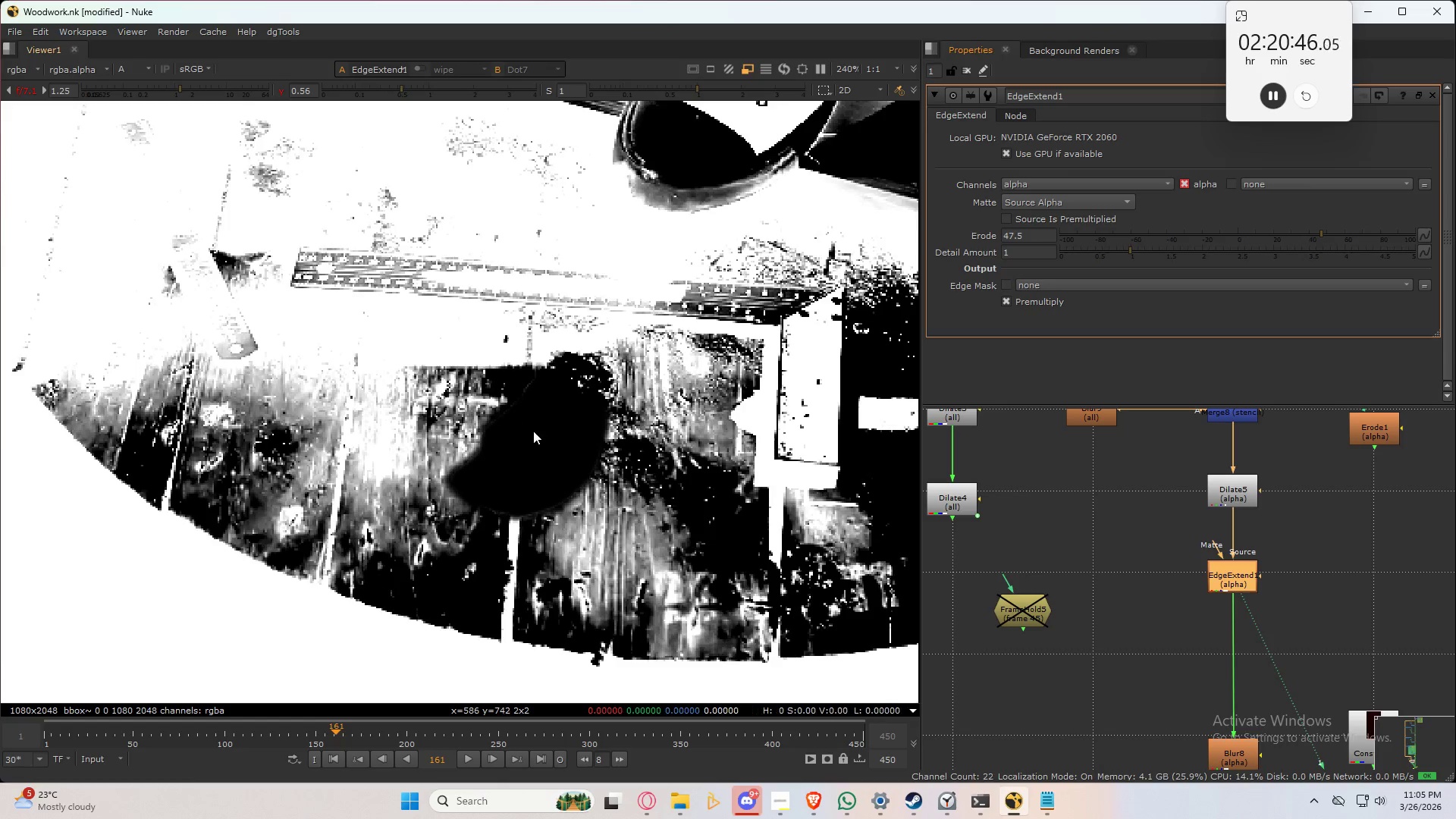 
scroll: coordinate [533, 430], scroll_direction: up, amount: 6.0
 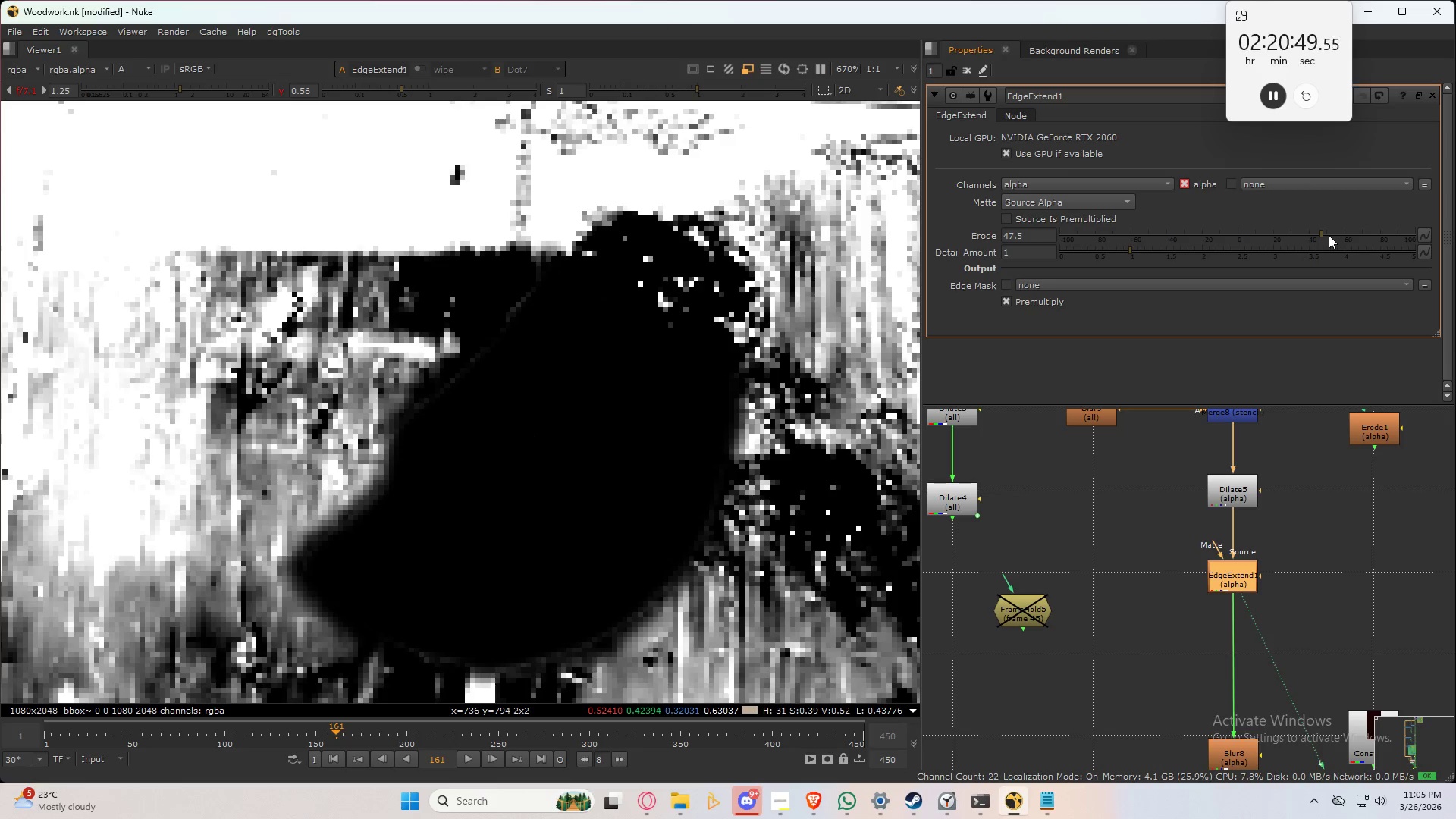 
left_click_drag(start_coordinate=[1321, 236], to_coordinate=[1455, 242])
 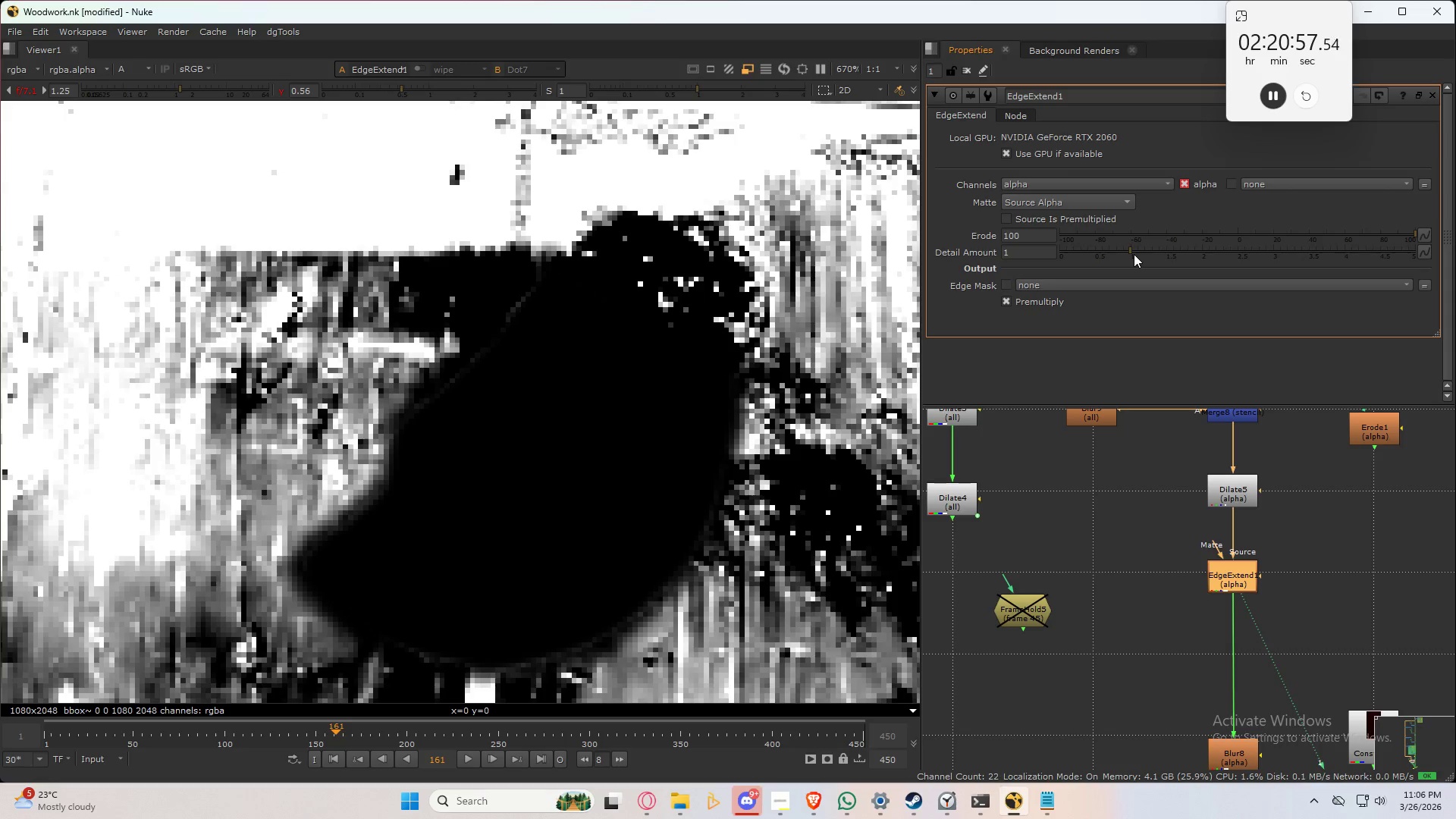 
left_click_drag(start_coordinate=[1131, 252], to_coordinate=[984, 269])
 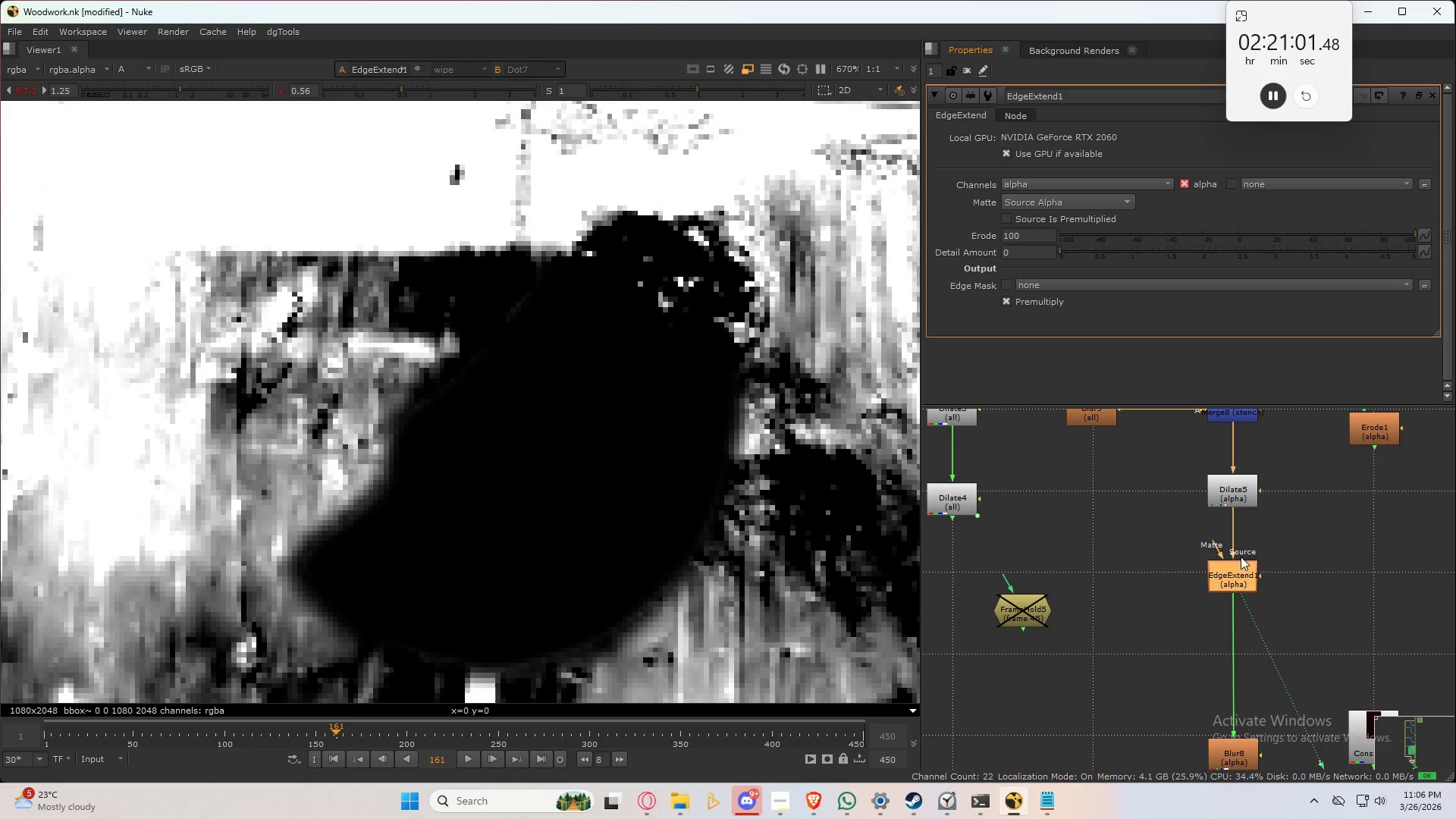 
left_click([1241, 573])
 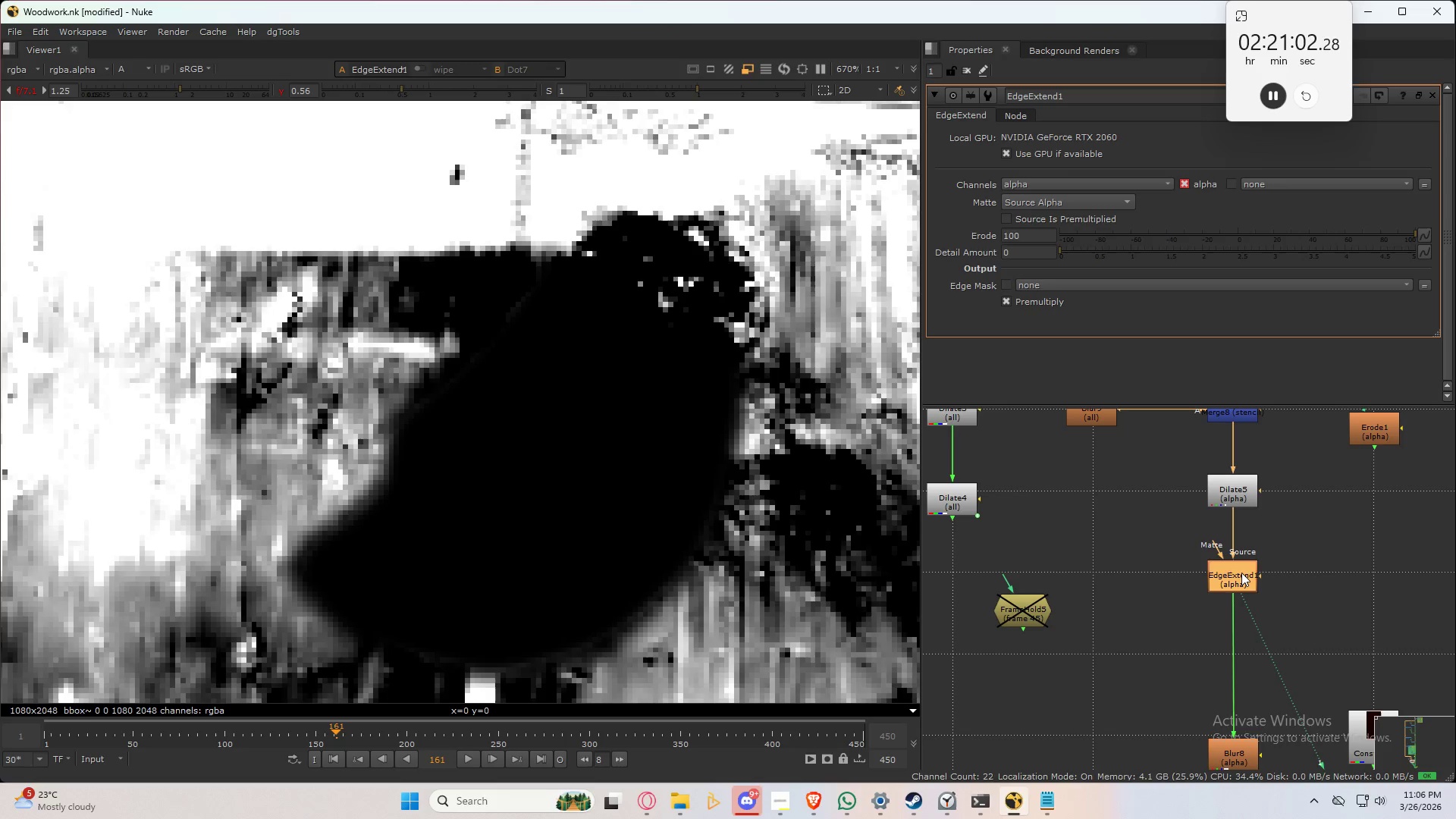 
type(ddd)
 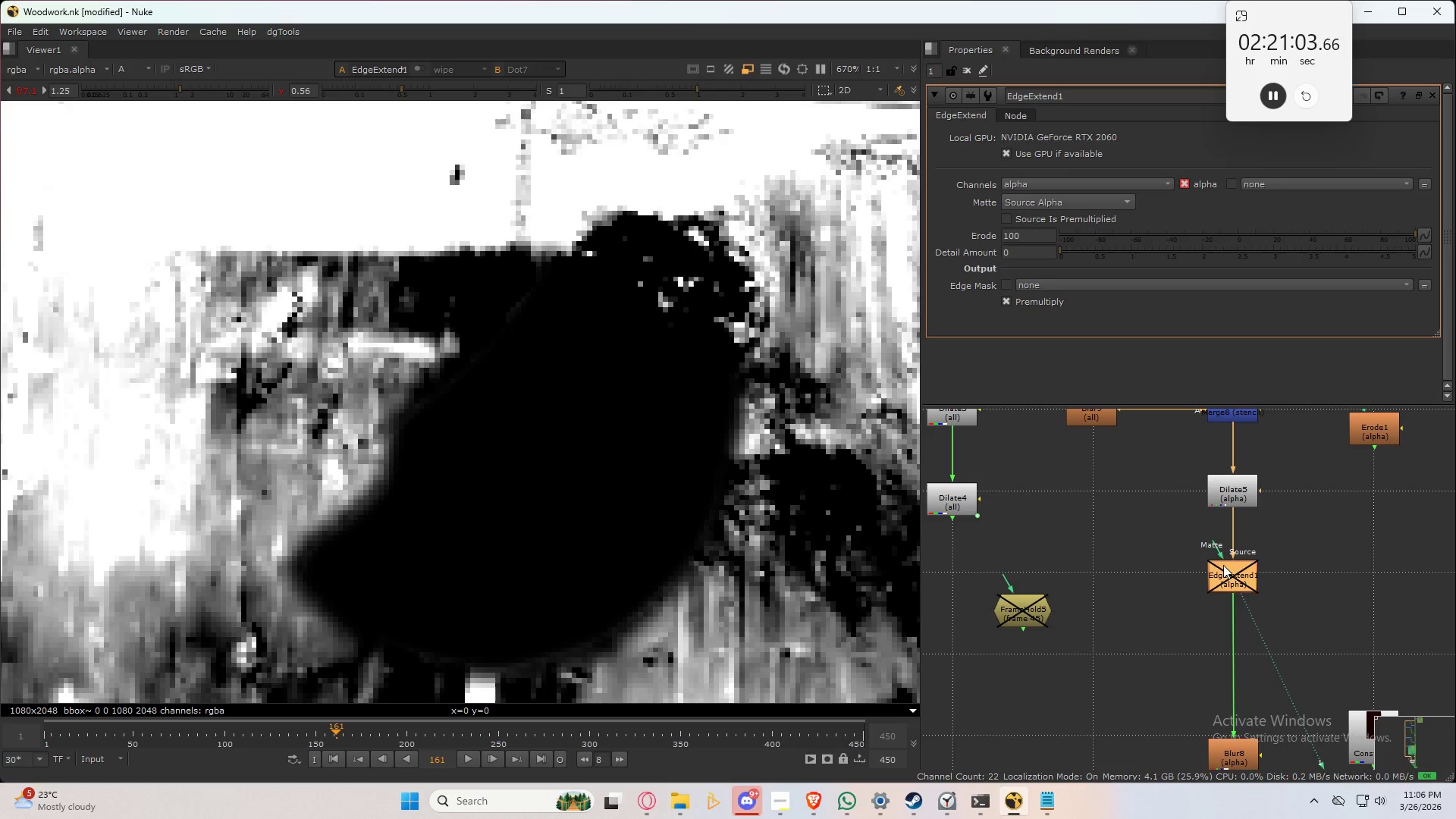 
key(D)
 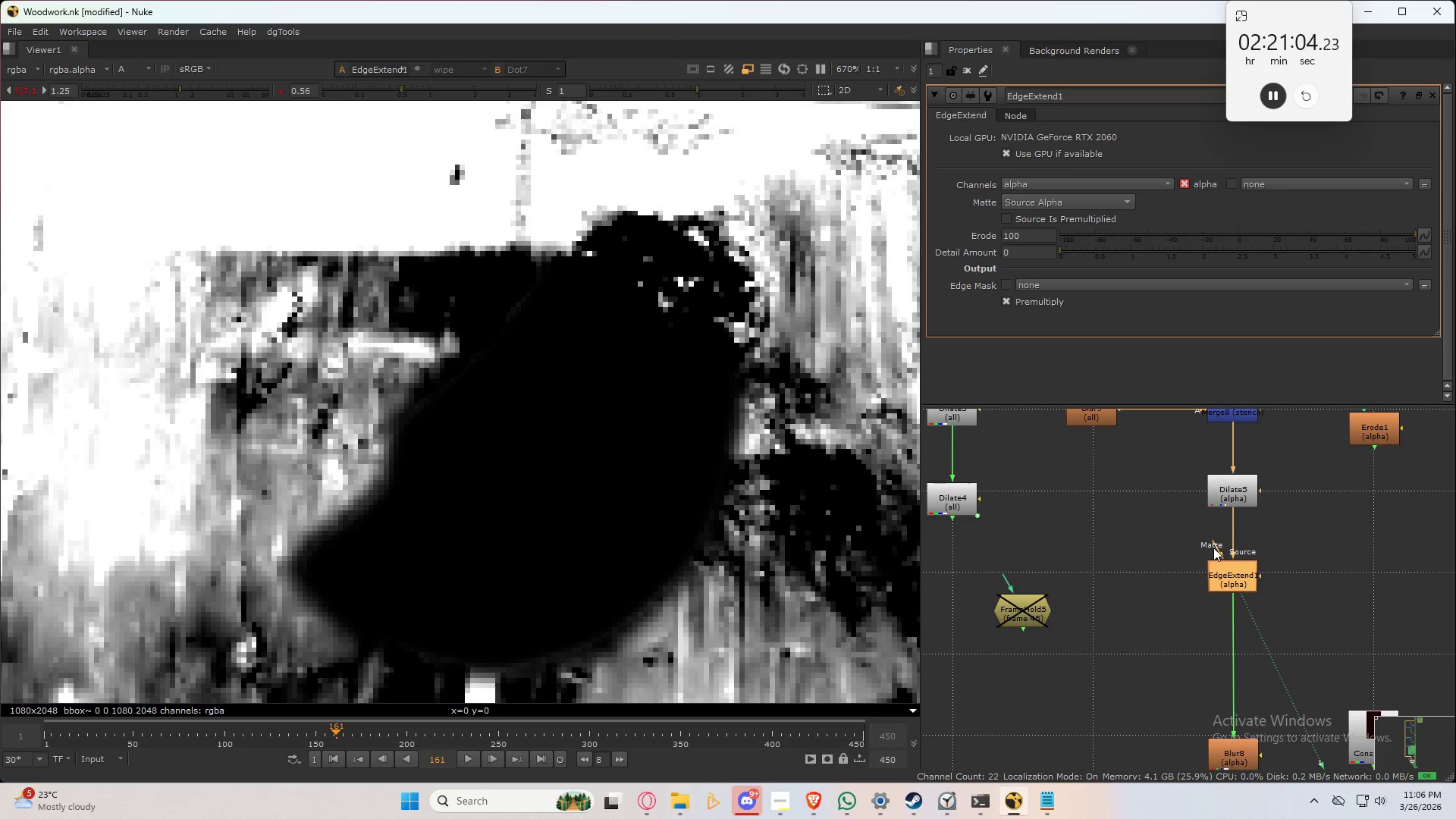 
left_click_drag(start_coordinate=[1213, 548], to_coordinate=[1090, 418])
 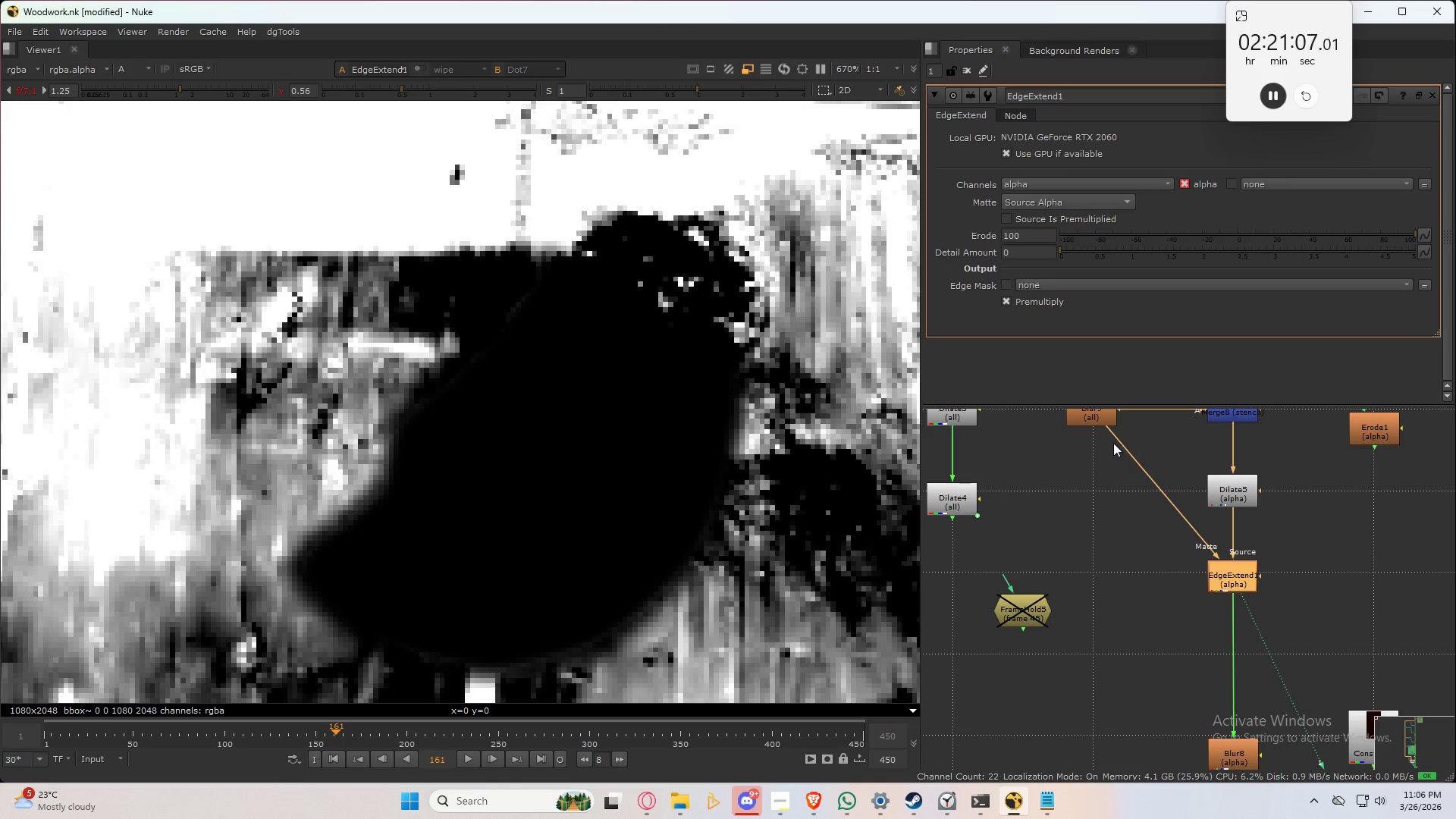 
left_click_drag(start_coordinate=[1129, 447], to_coordinate=[1136, 474])
 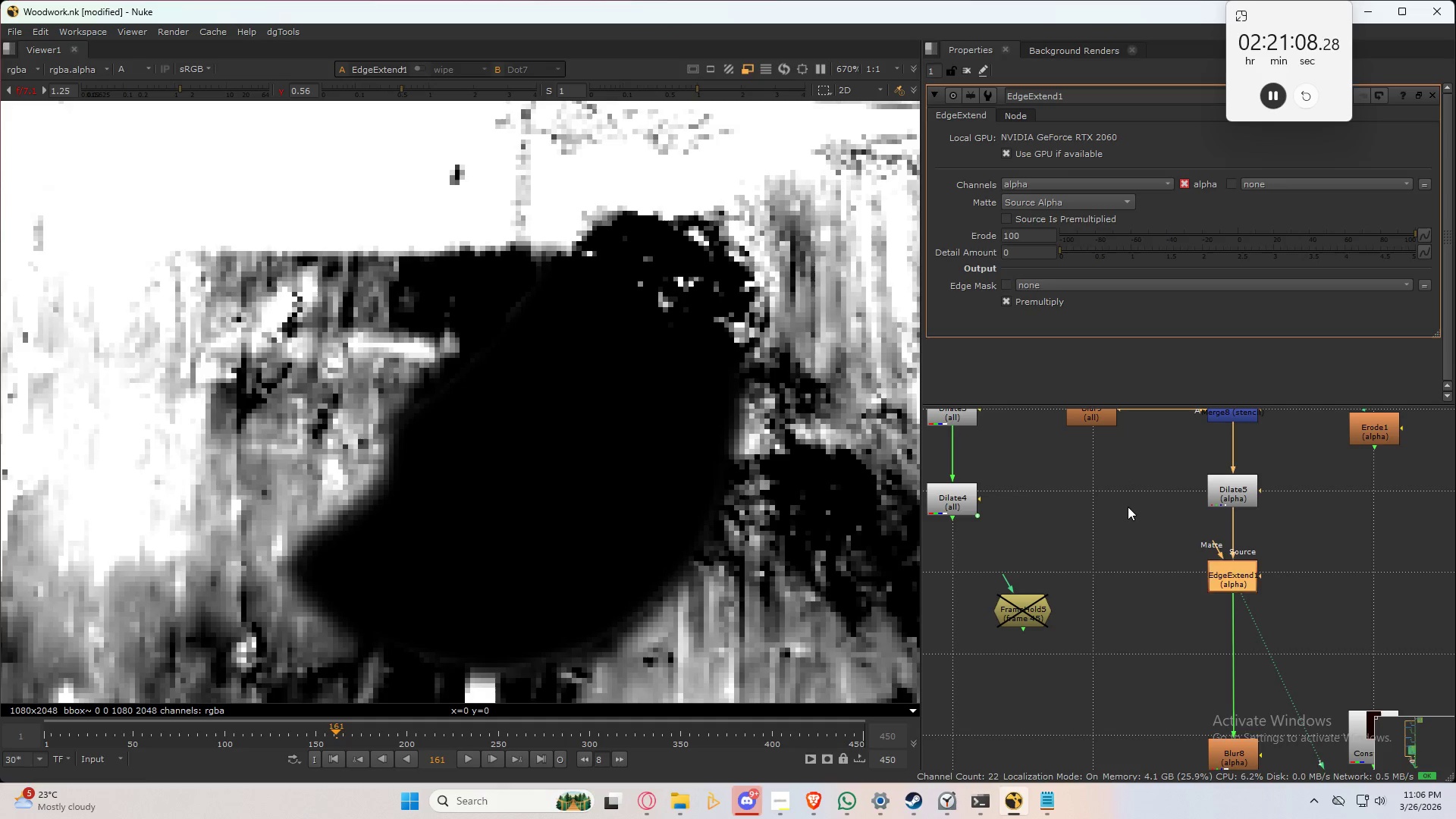 
left_click([1128, 507])
 